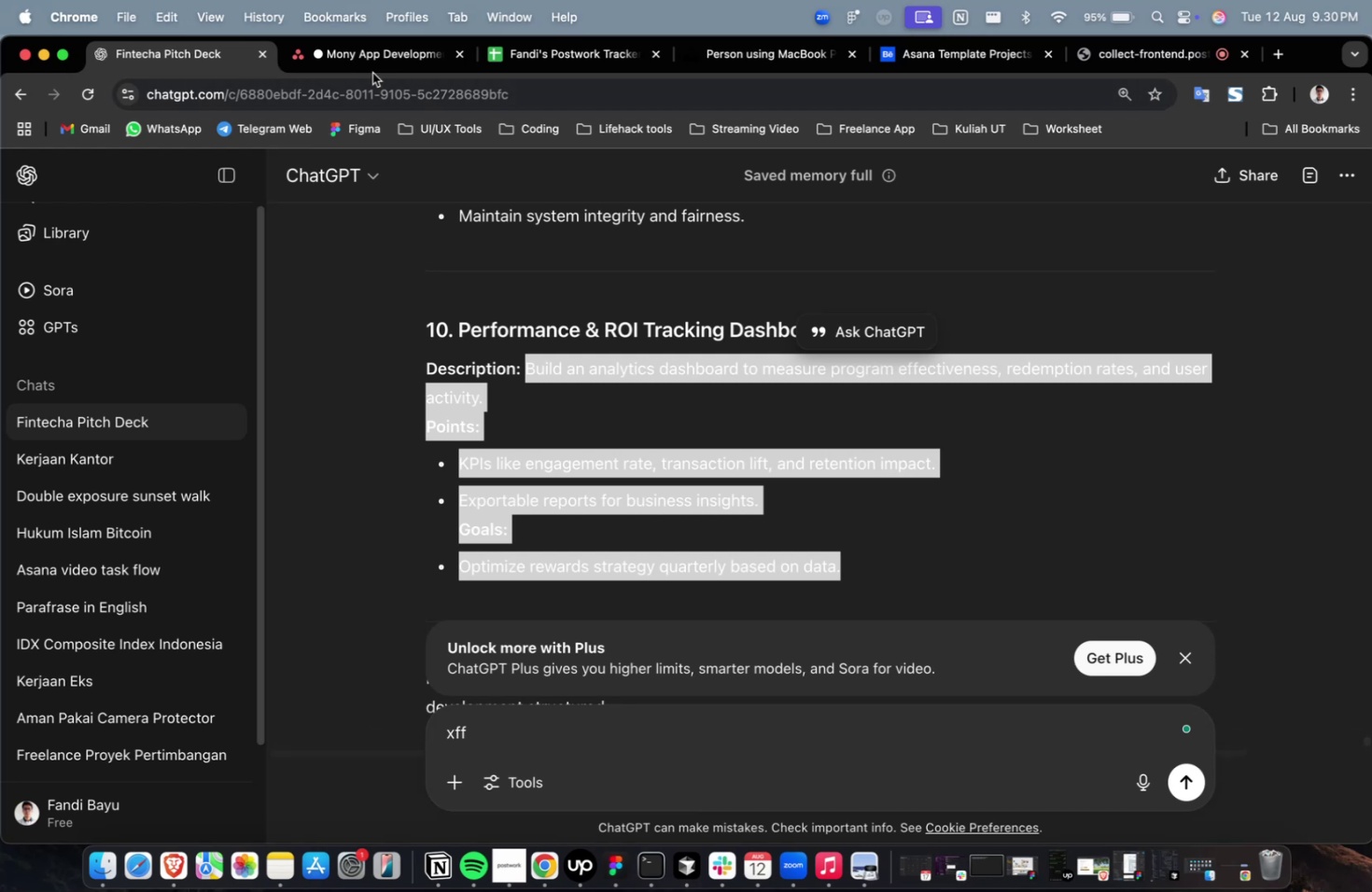 
left_click([372, 73])
 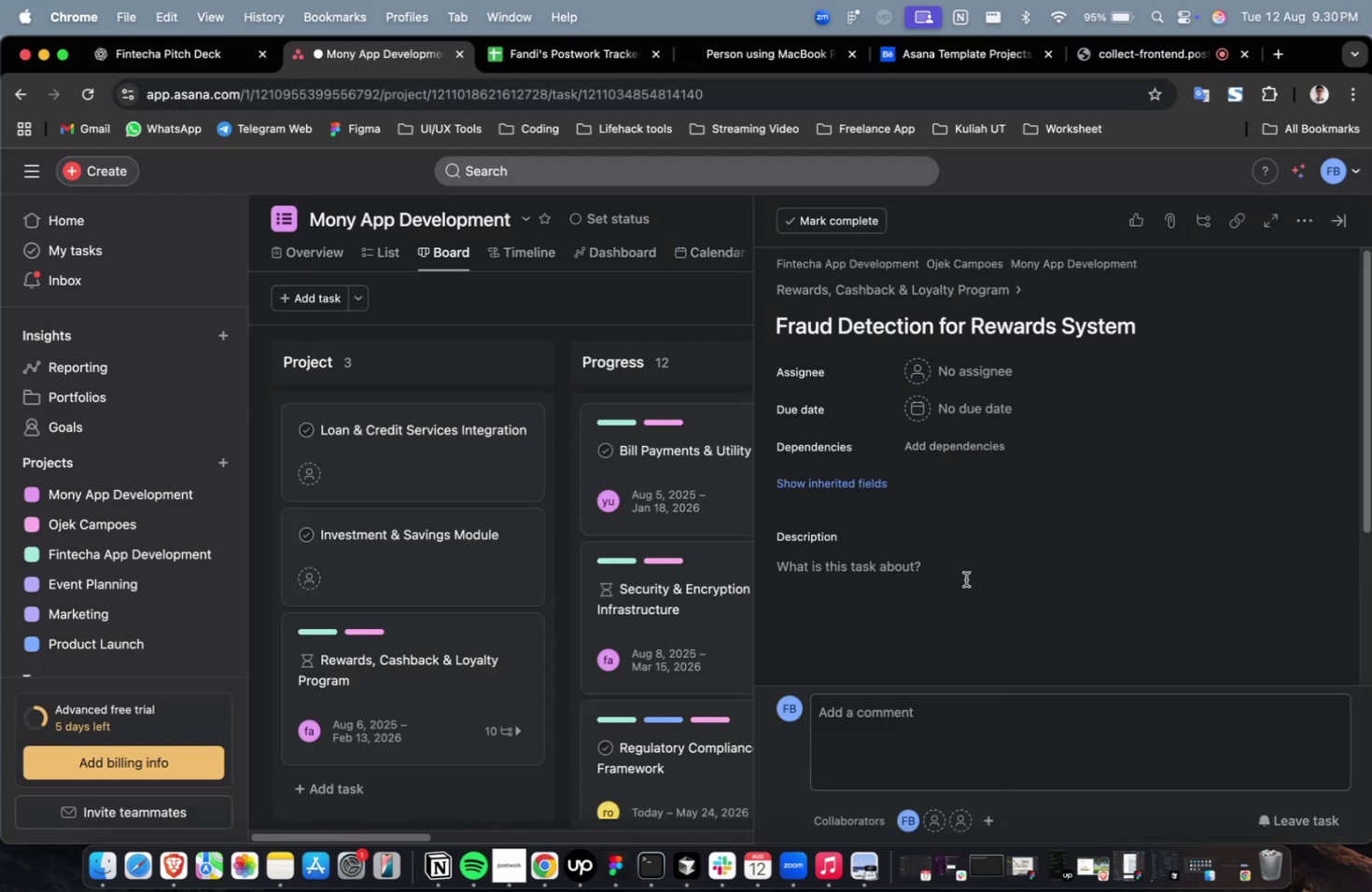 
triple_click([967, 602])
 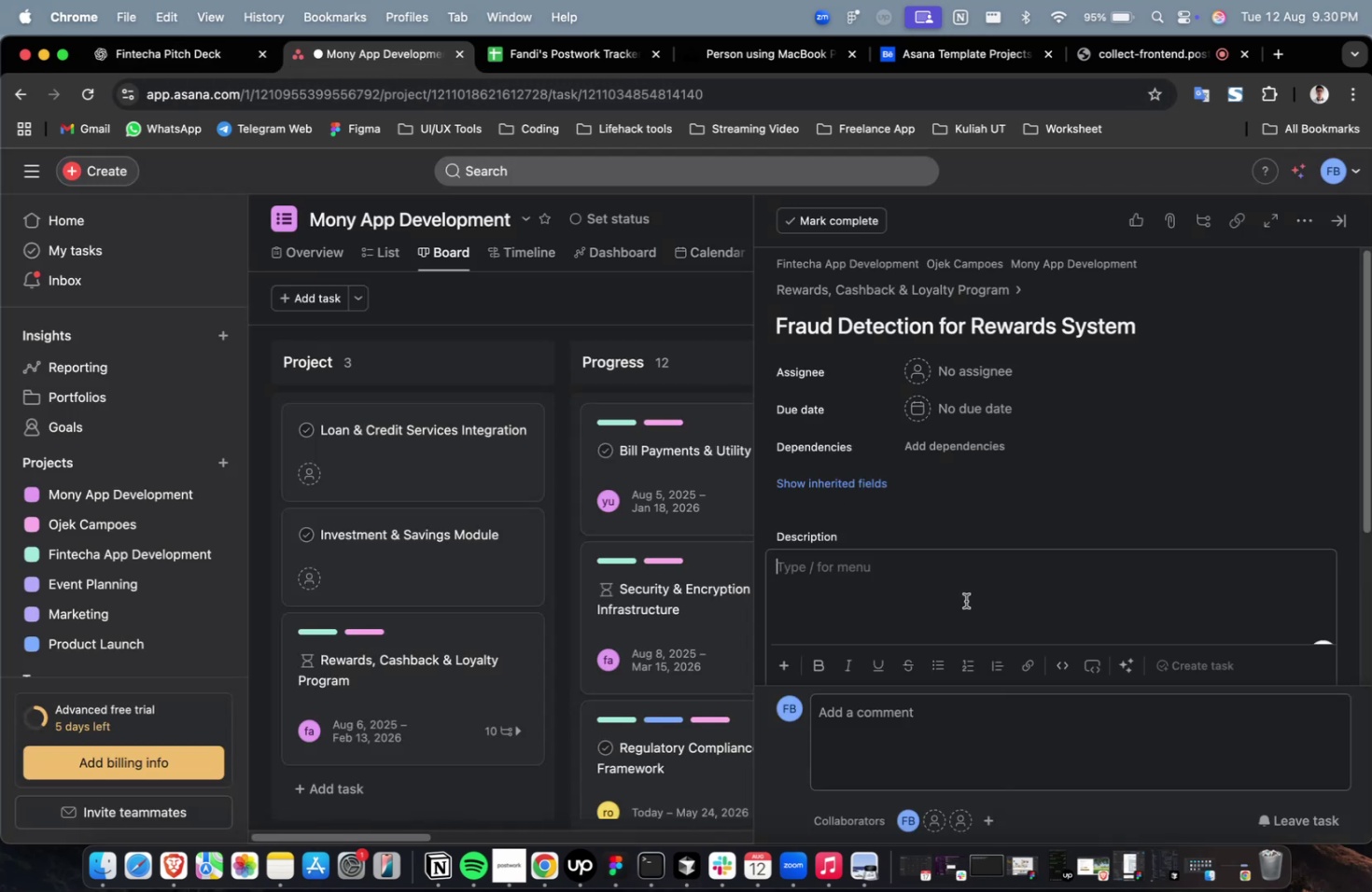 
key(Meta+V)
 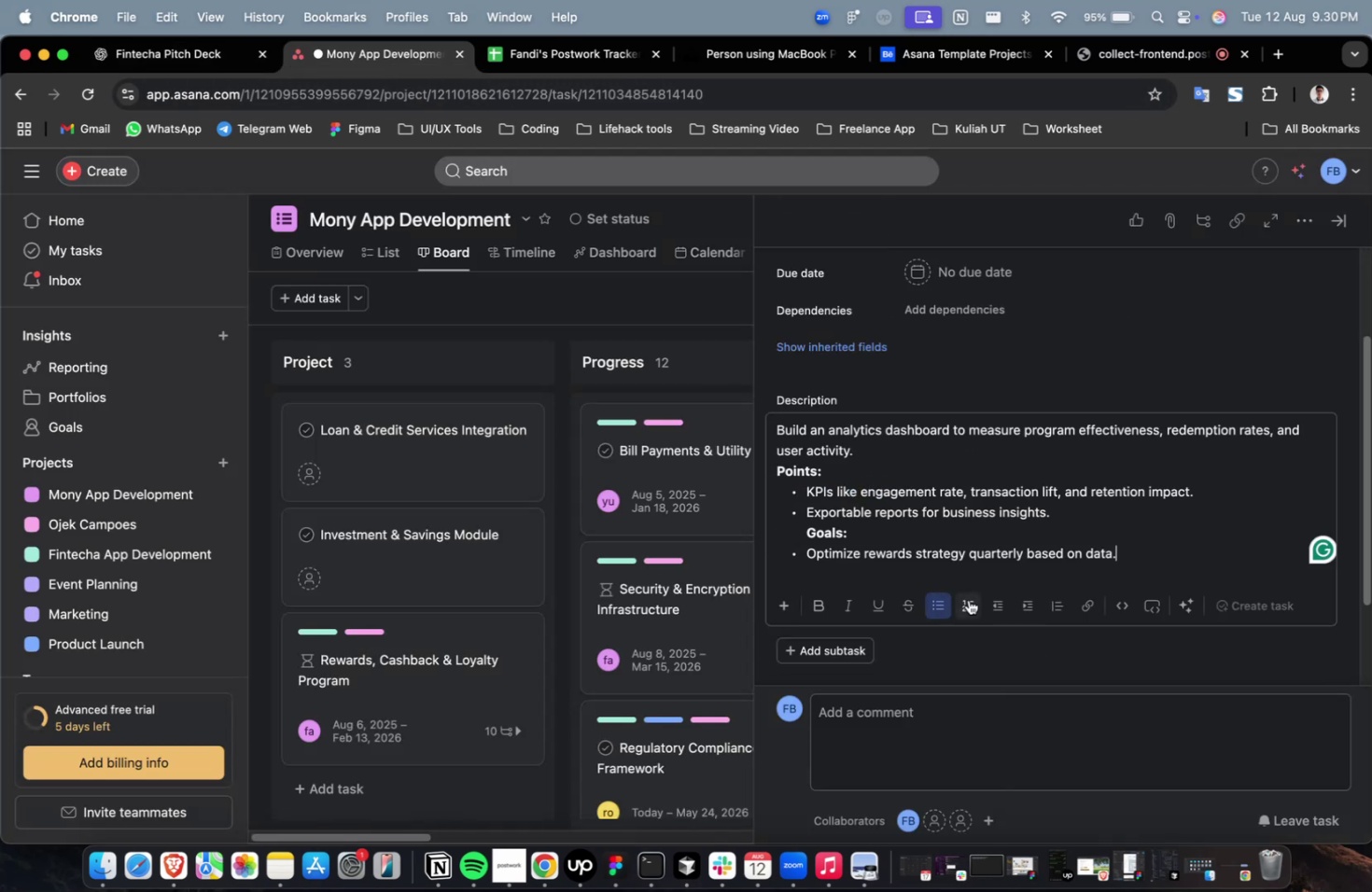 
scroll: coordinate [968, 599], scroll_direction: up, amount: 14.0
 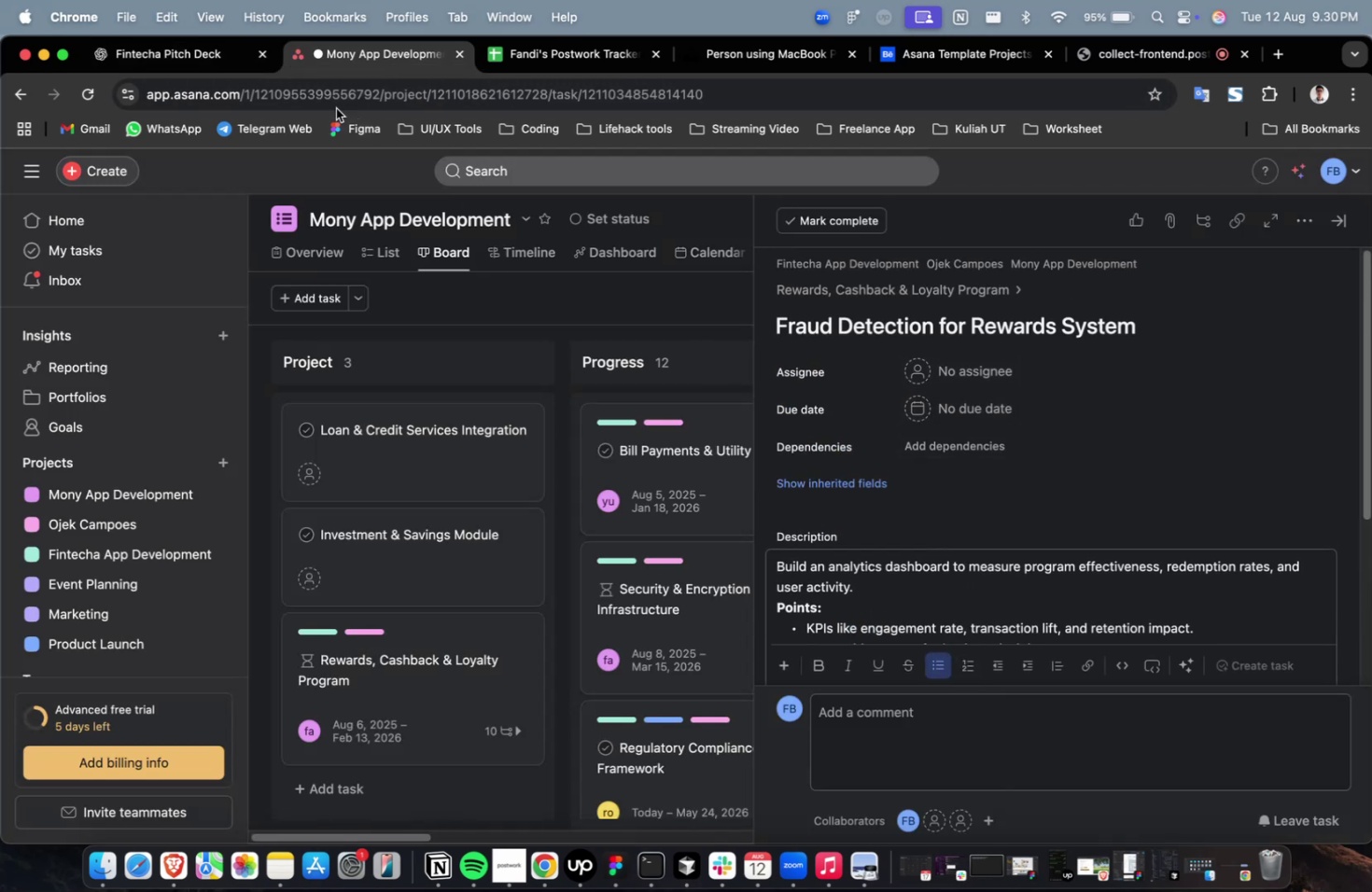 
left_click([154, 46])
 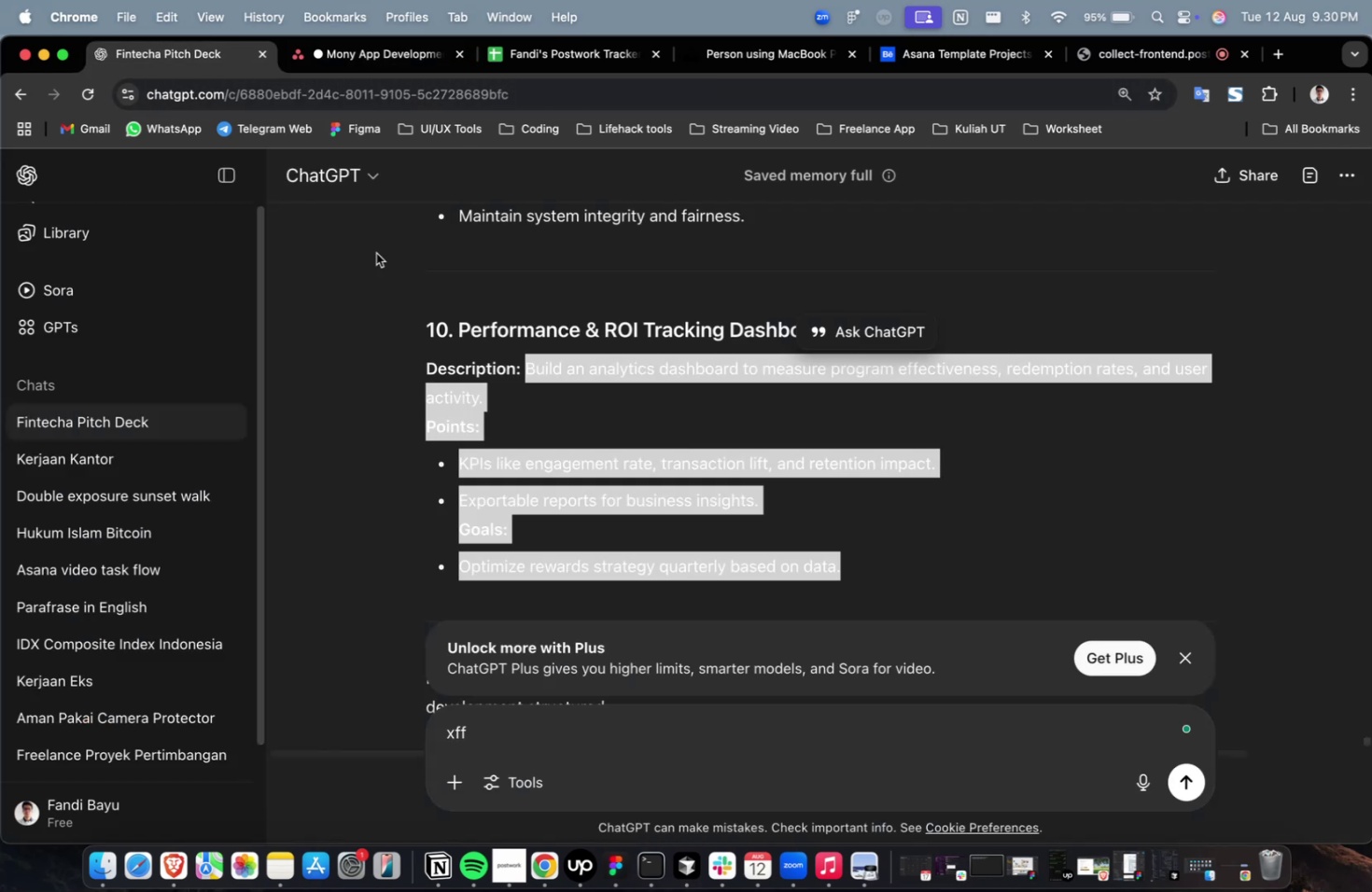 
scroll: coordinate [560, 383], scroll_direction: up, amount: 8.0
 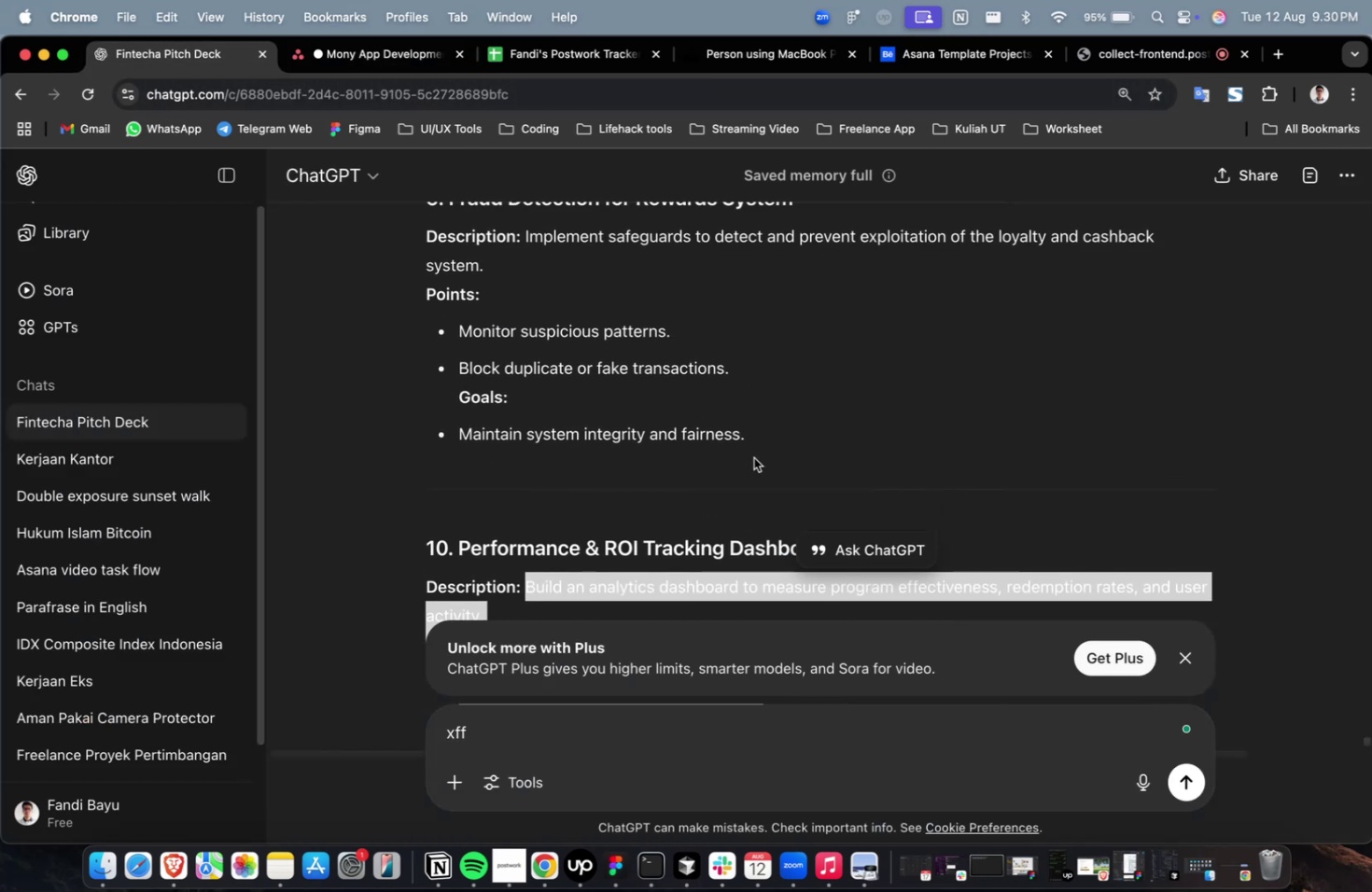 
left_click_drag(start_coordinate=[763, 439], to_coordinate=[524, 245])
 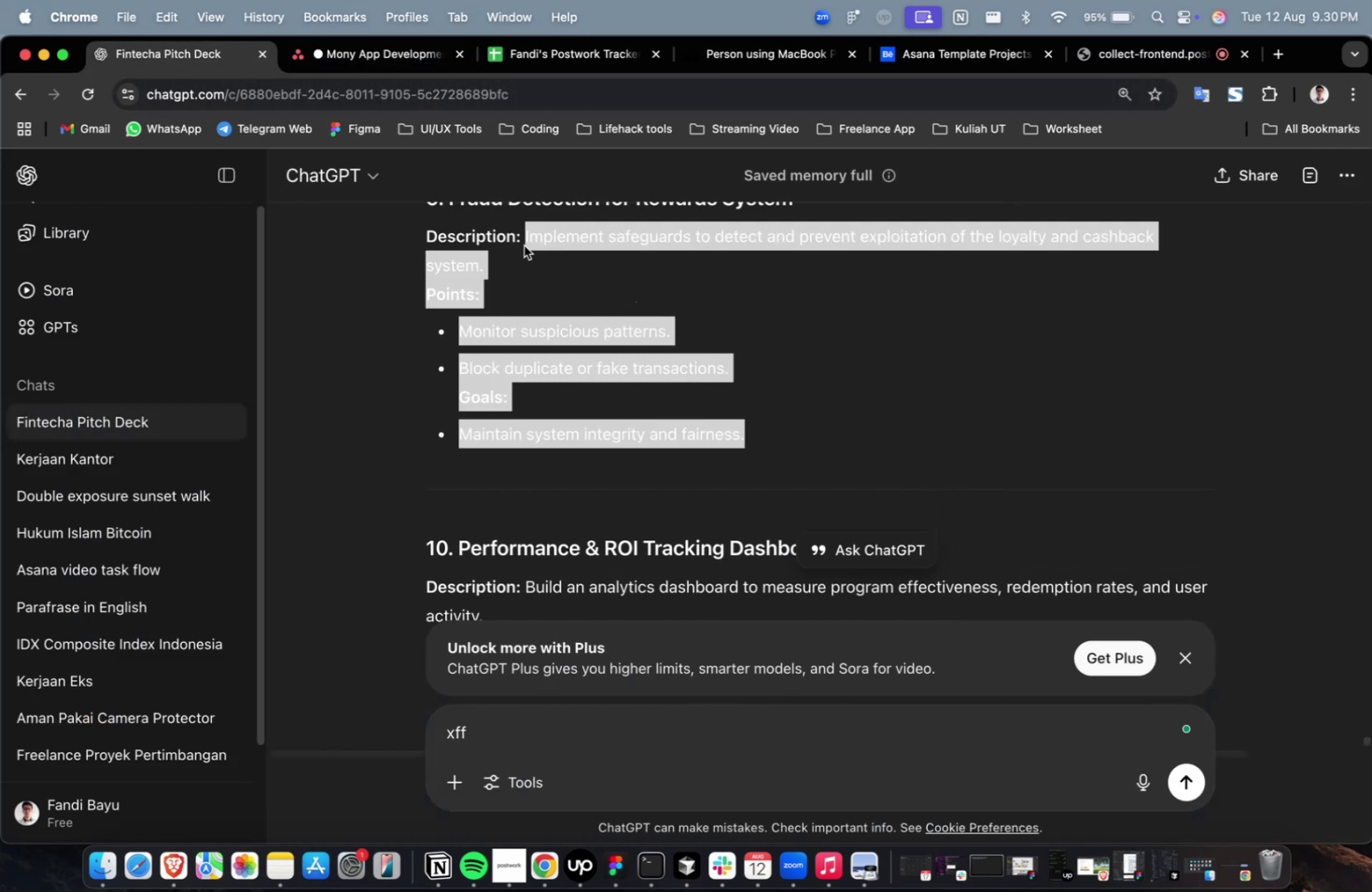 
key(Meta+C)
 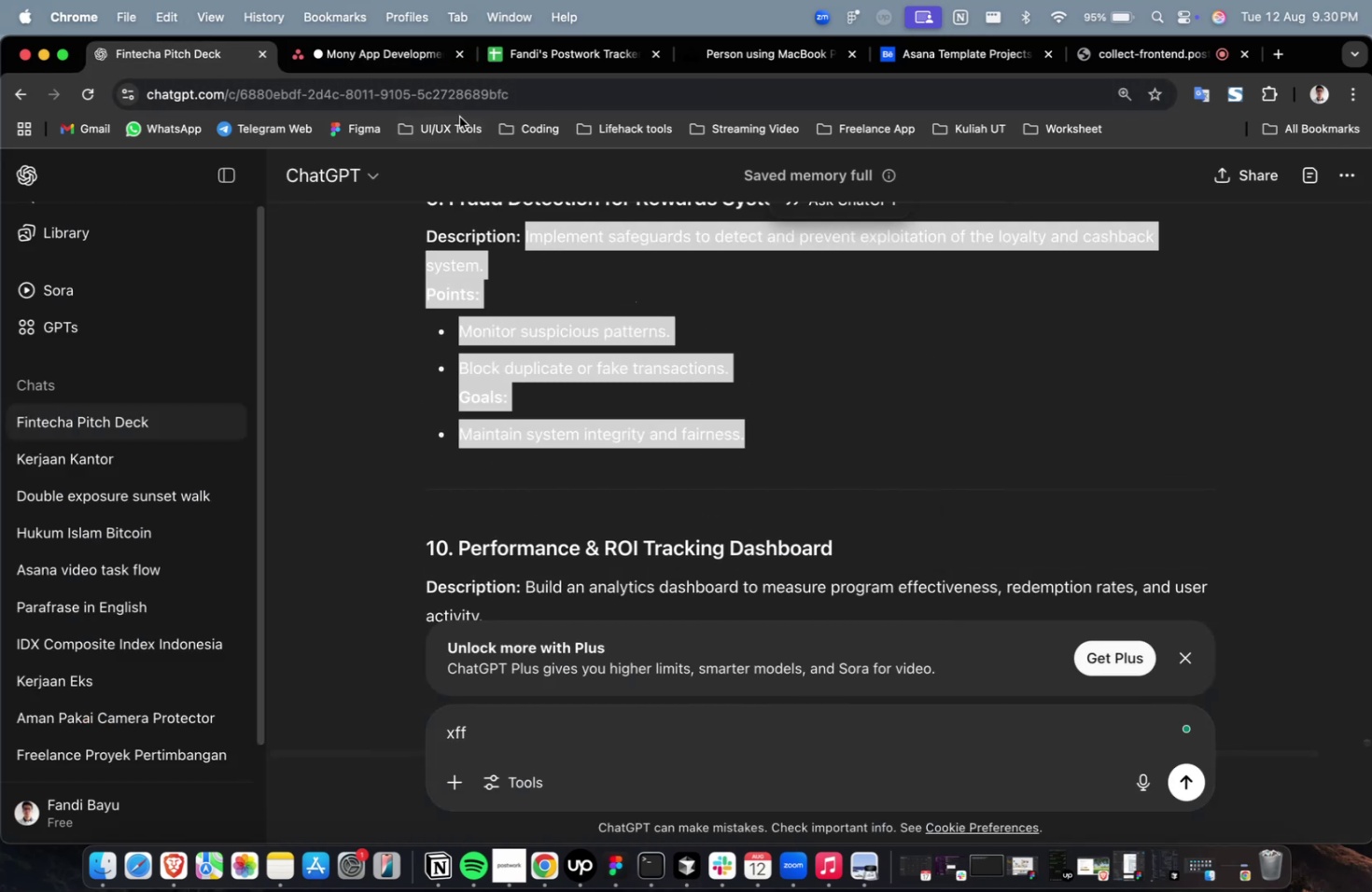 
key(Meta+C)
 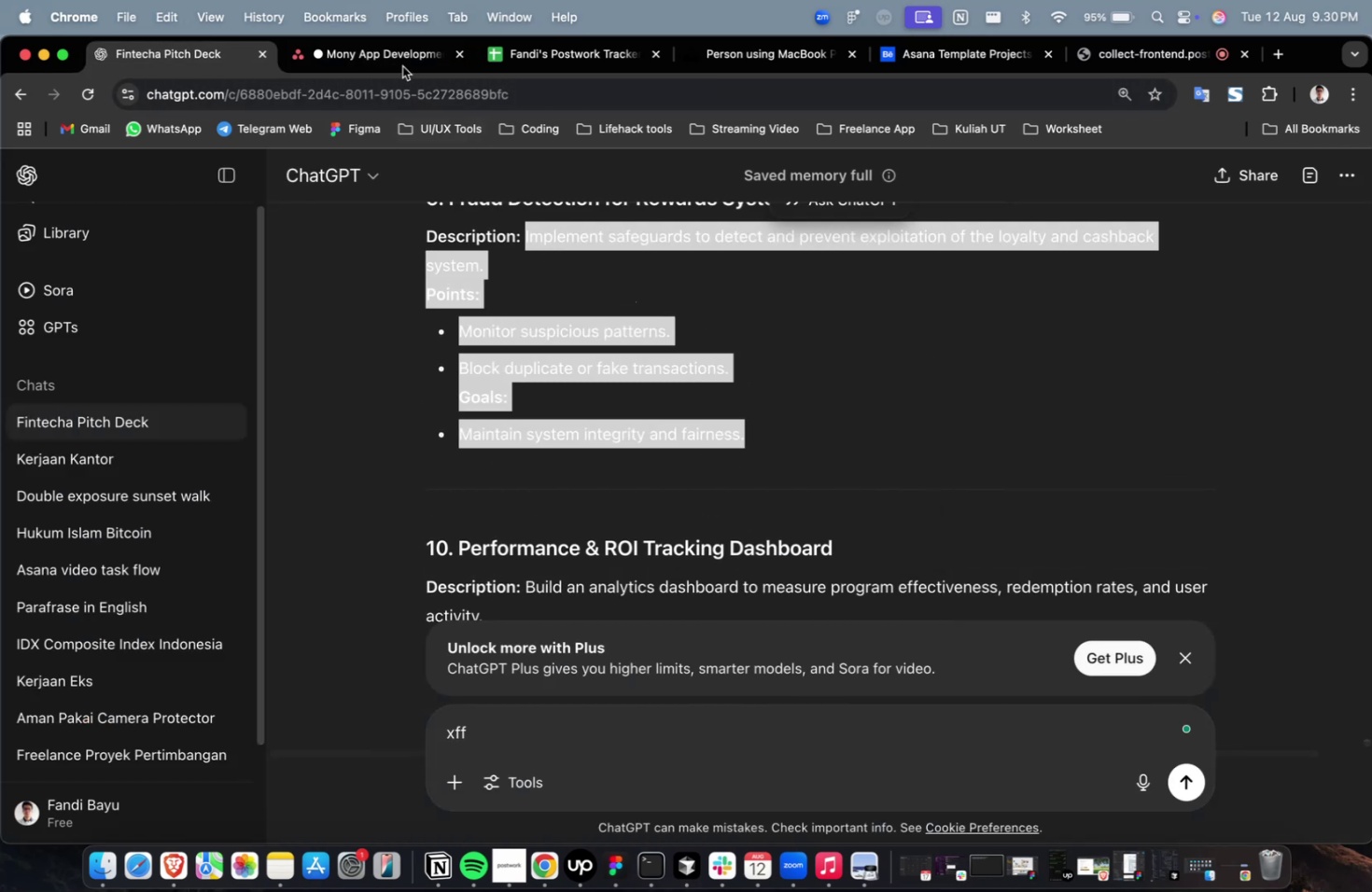 
key(Meta+CommandLeft)
 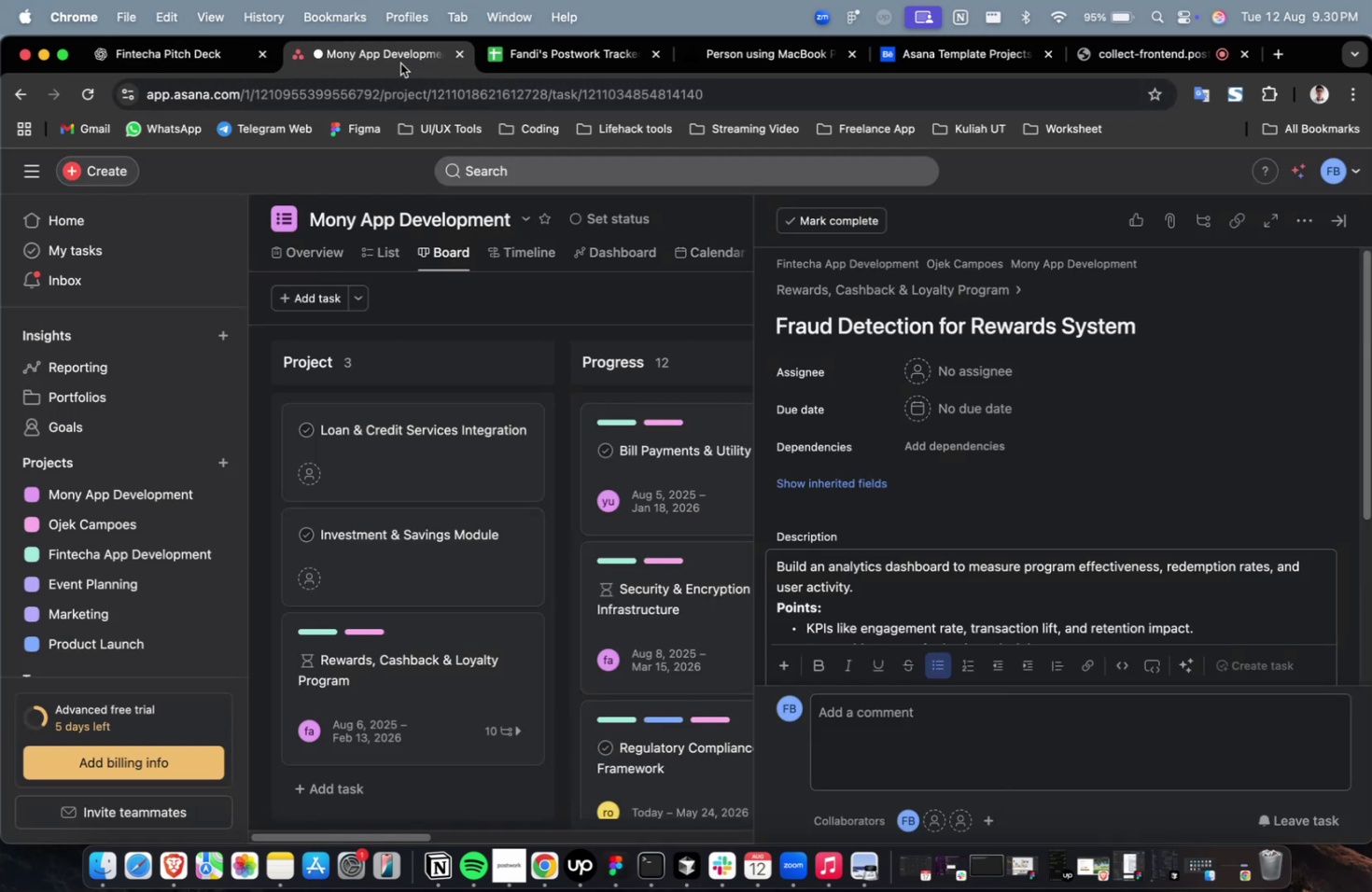 
left_click([400, 63])
 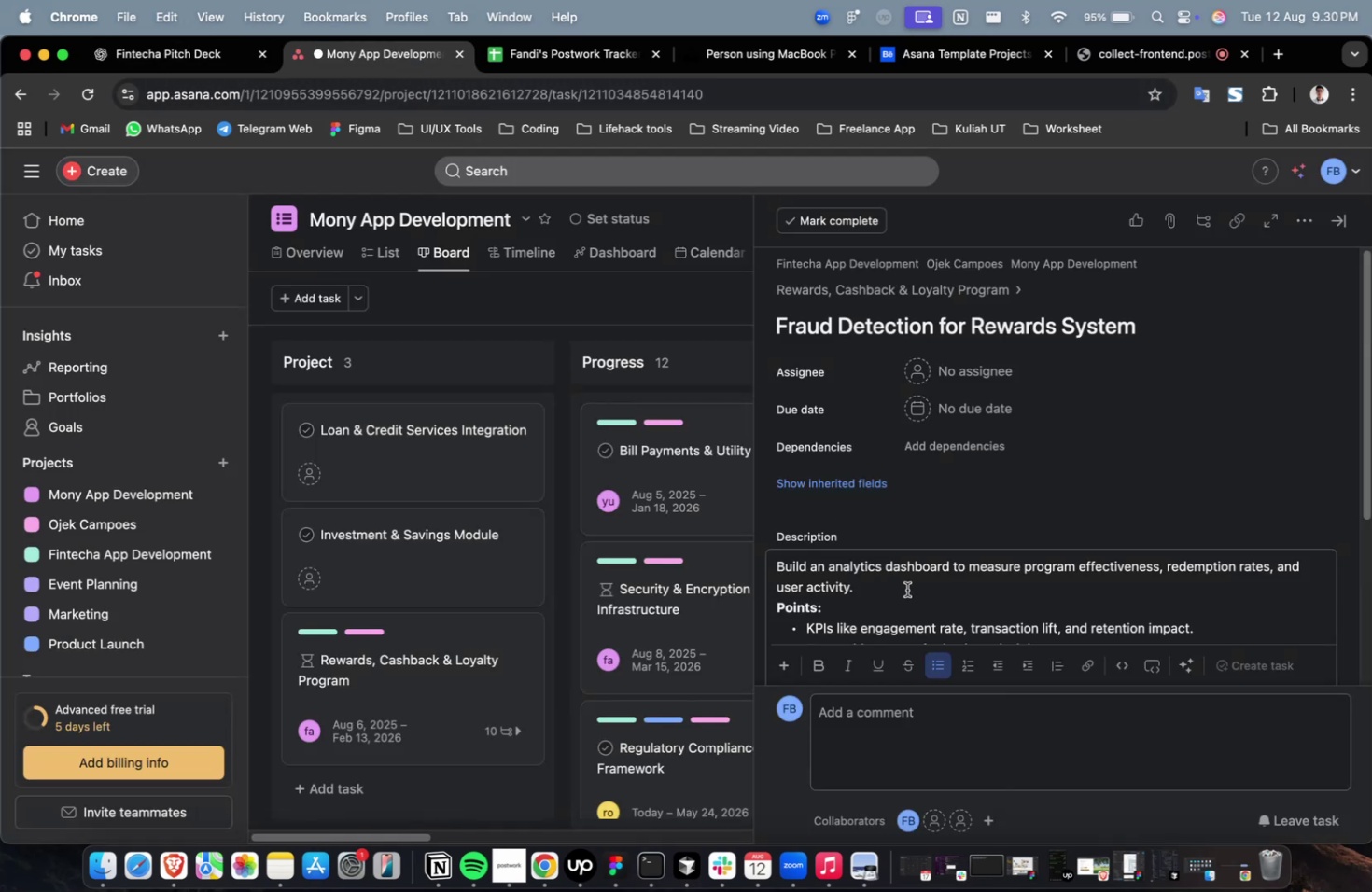 
double_click([906, 589])
 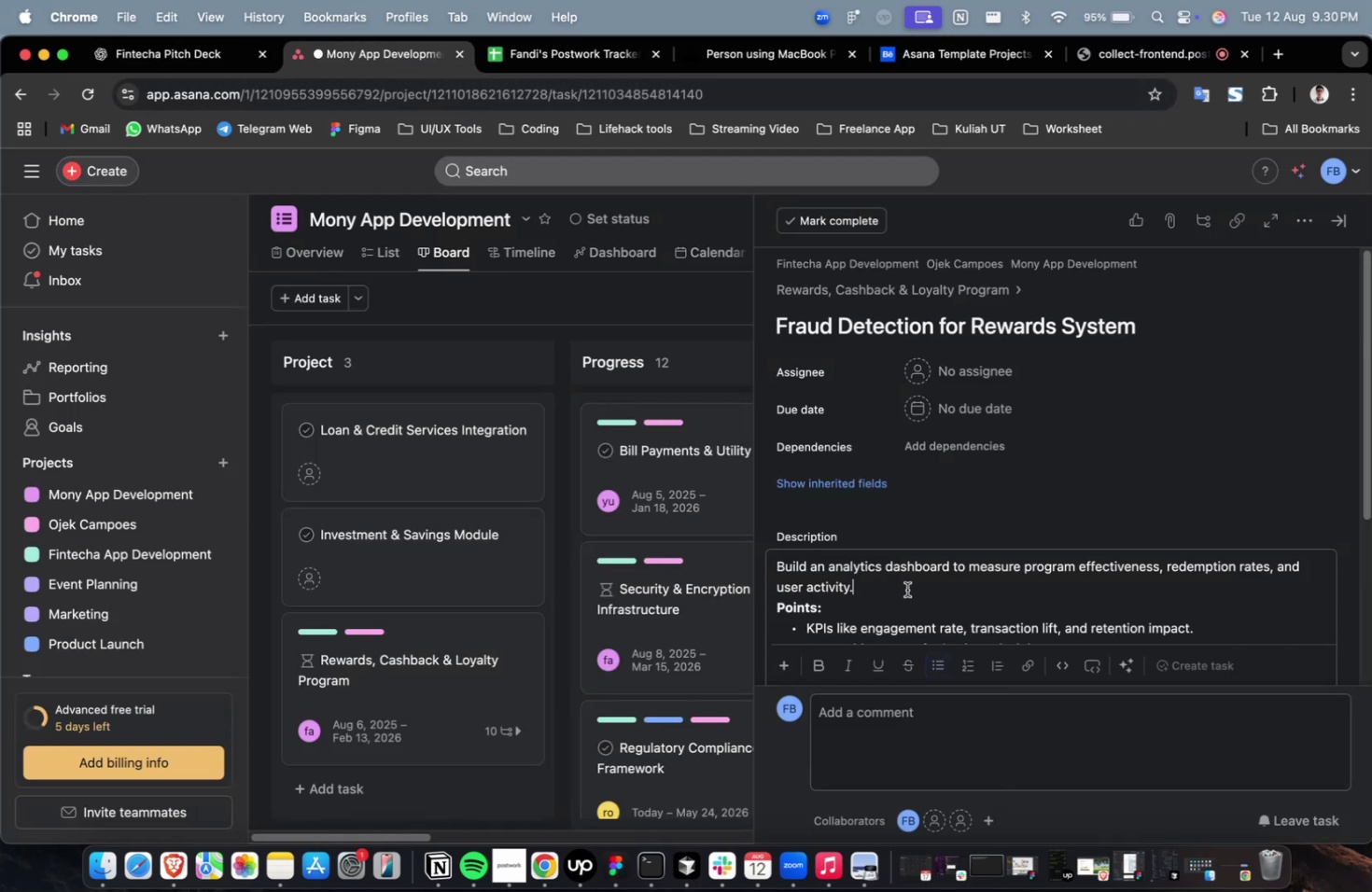 
key(Meta+A)
 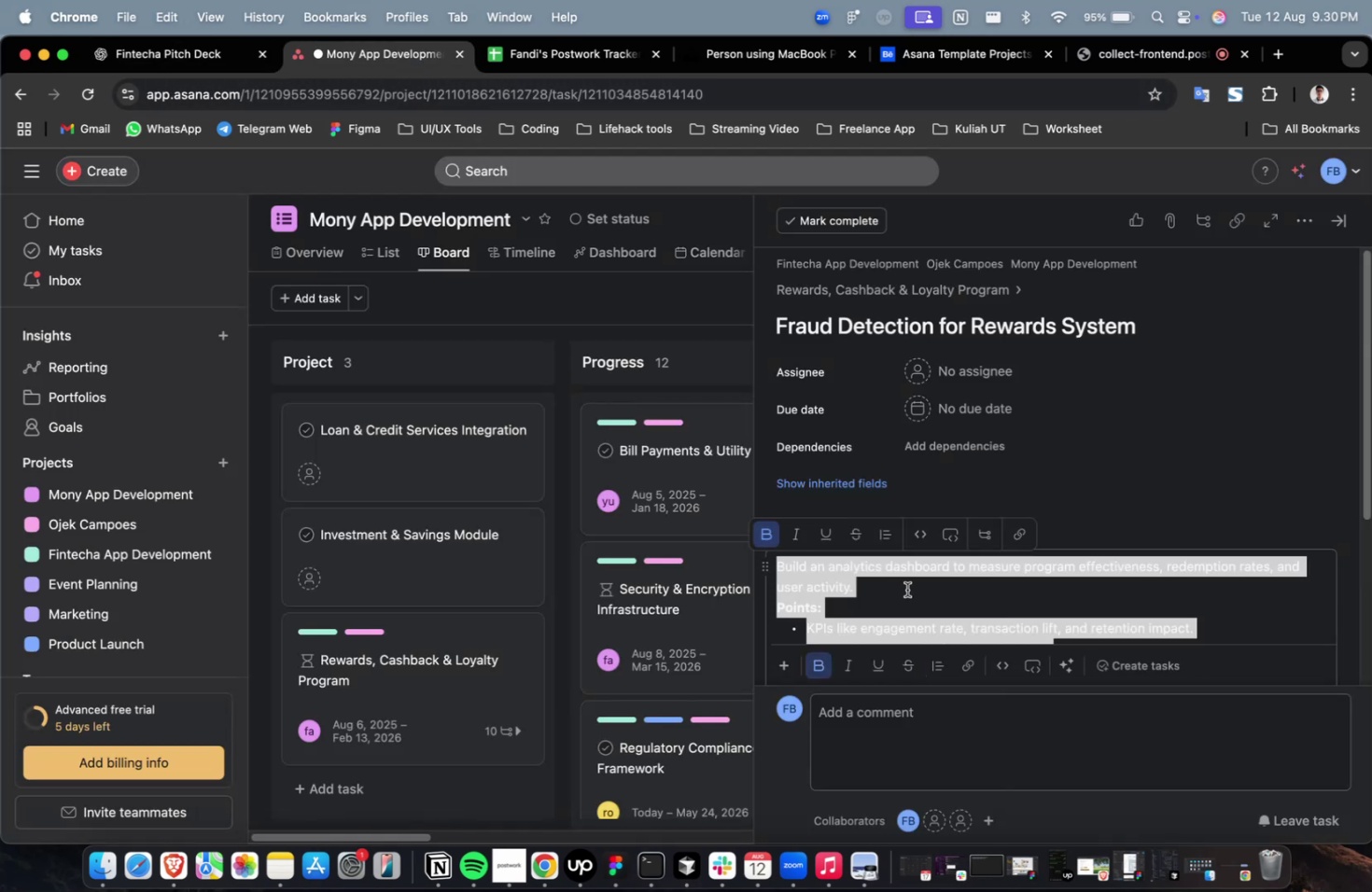 
key(Meta+V)
 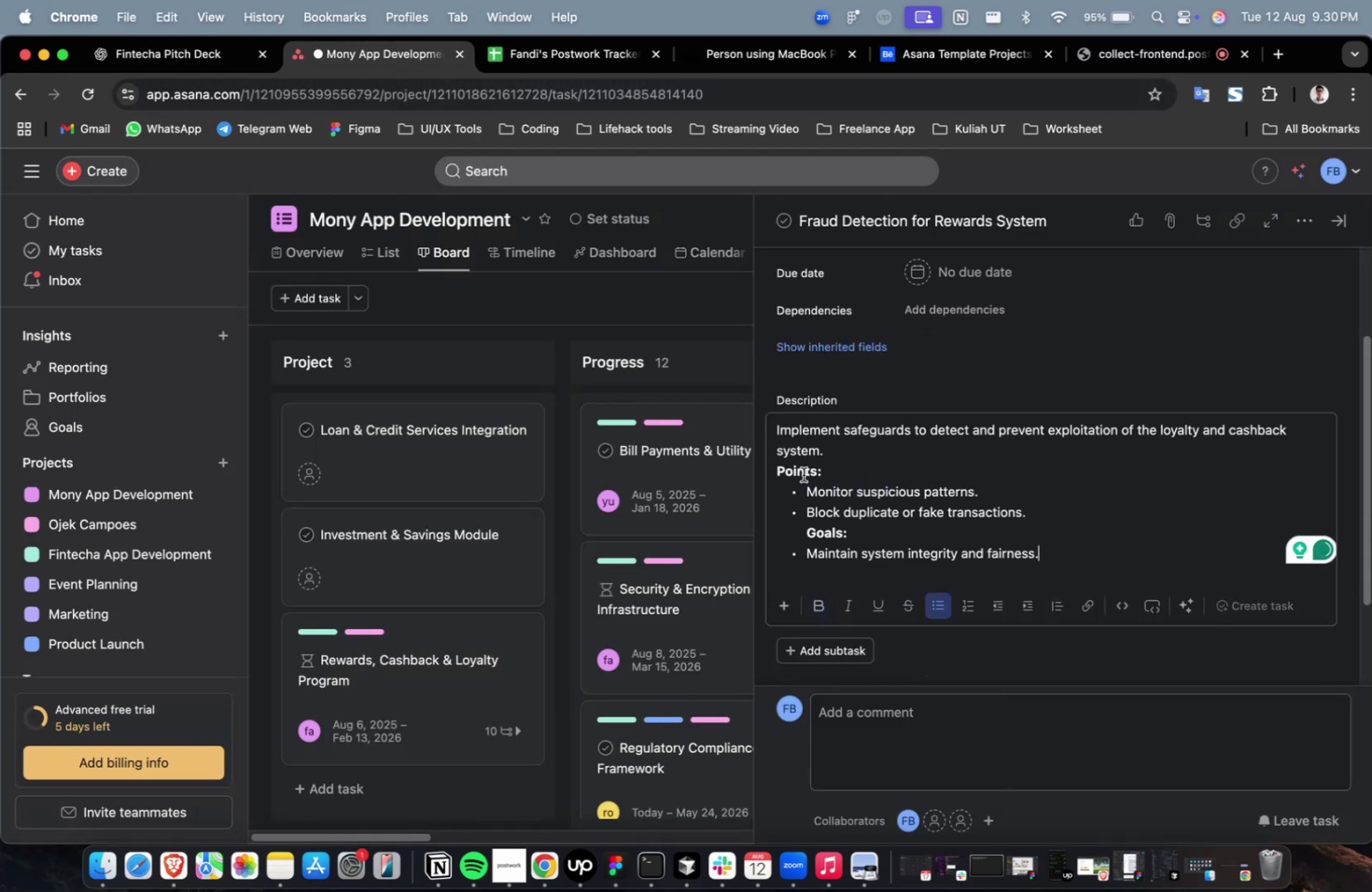 
scroll: coordinate [817, 459], scroll_direction: up, amount: 5.0
 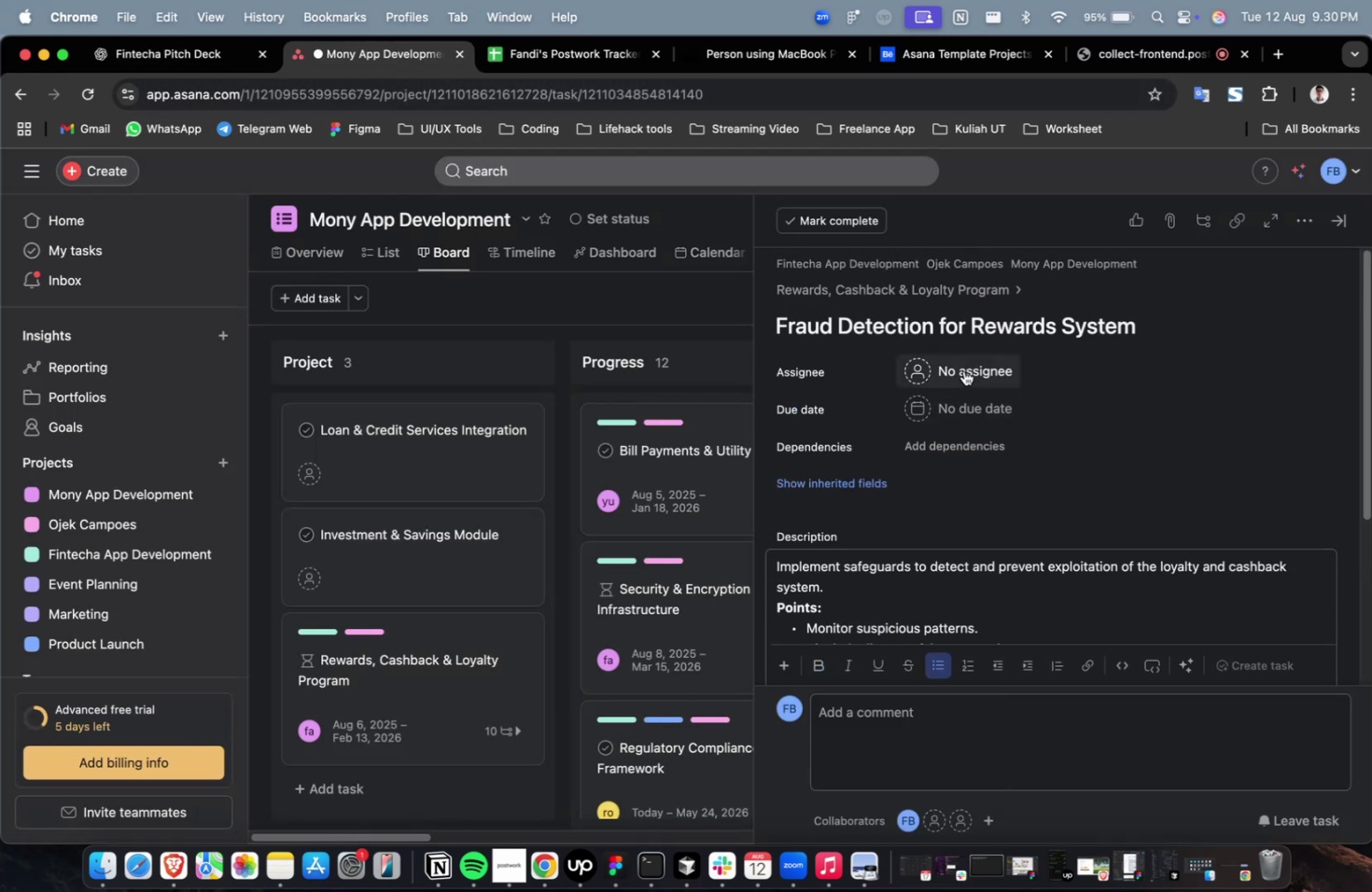 
left_click([963, 373])
 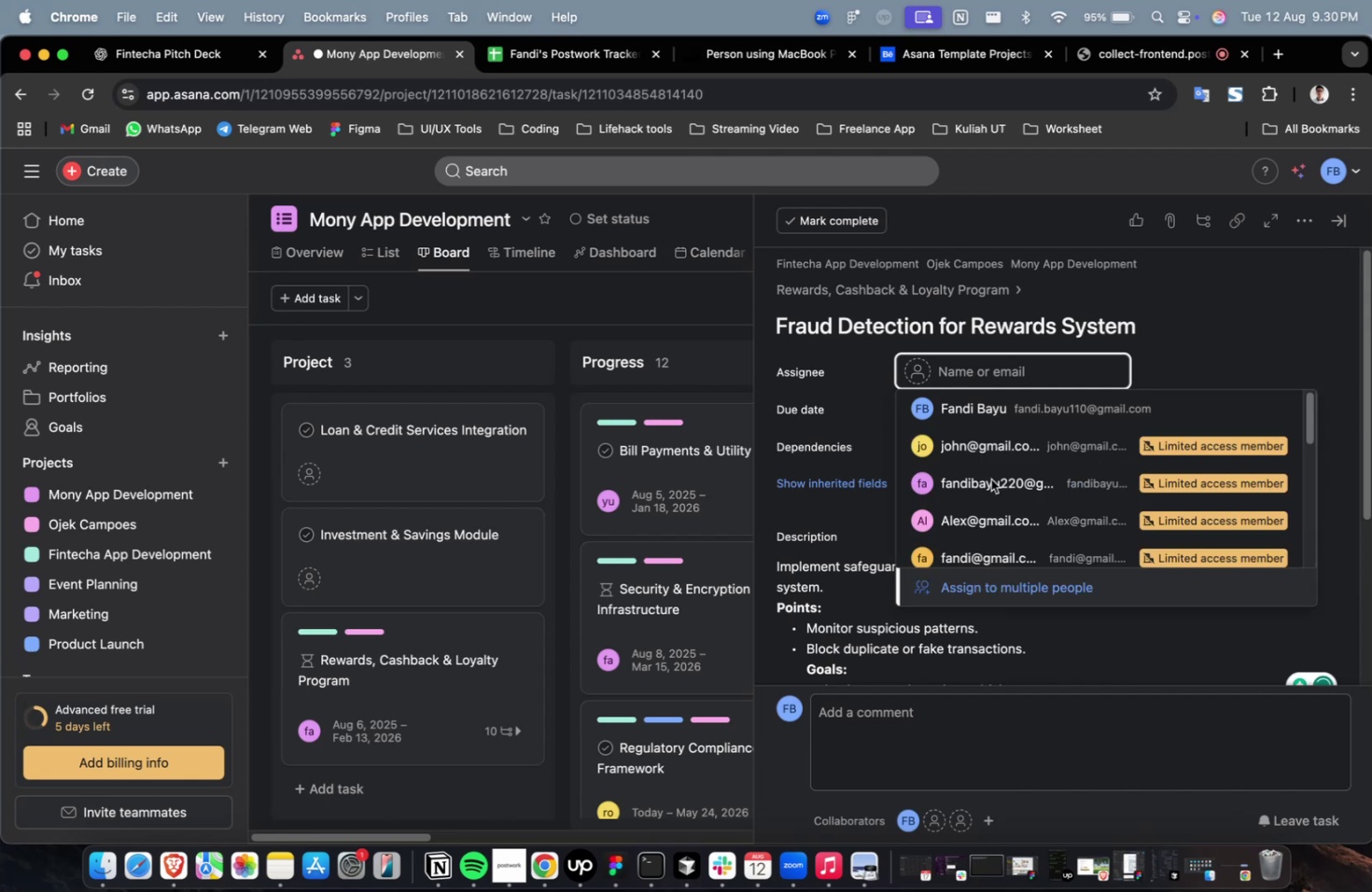 
double_click([990, 476])
 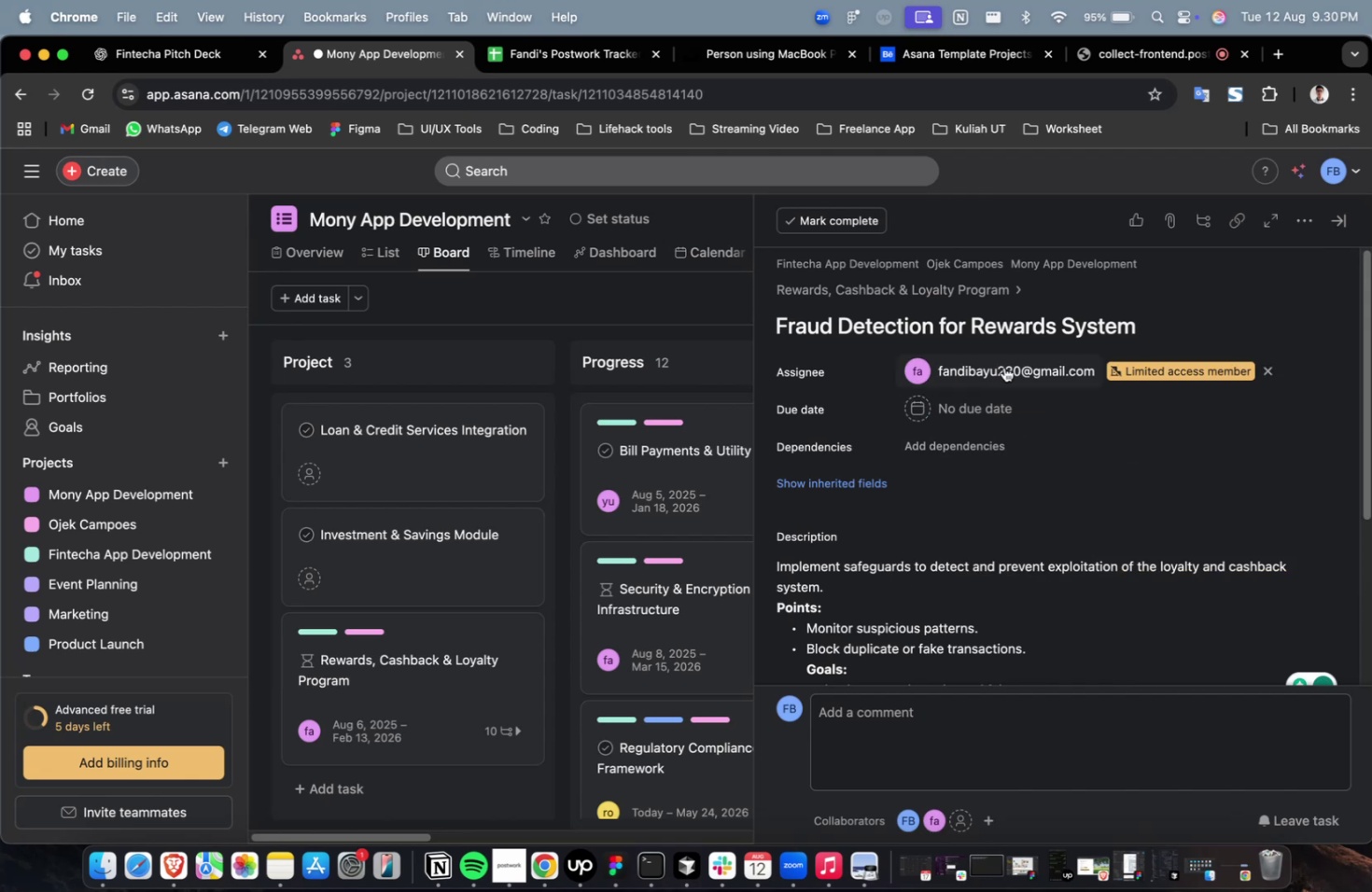 
triple_click([1003, 367])
 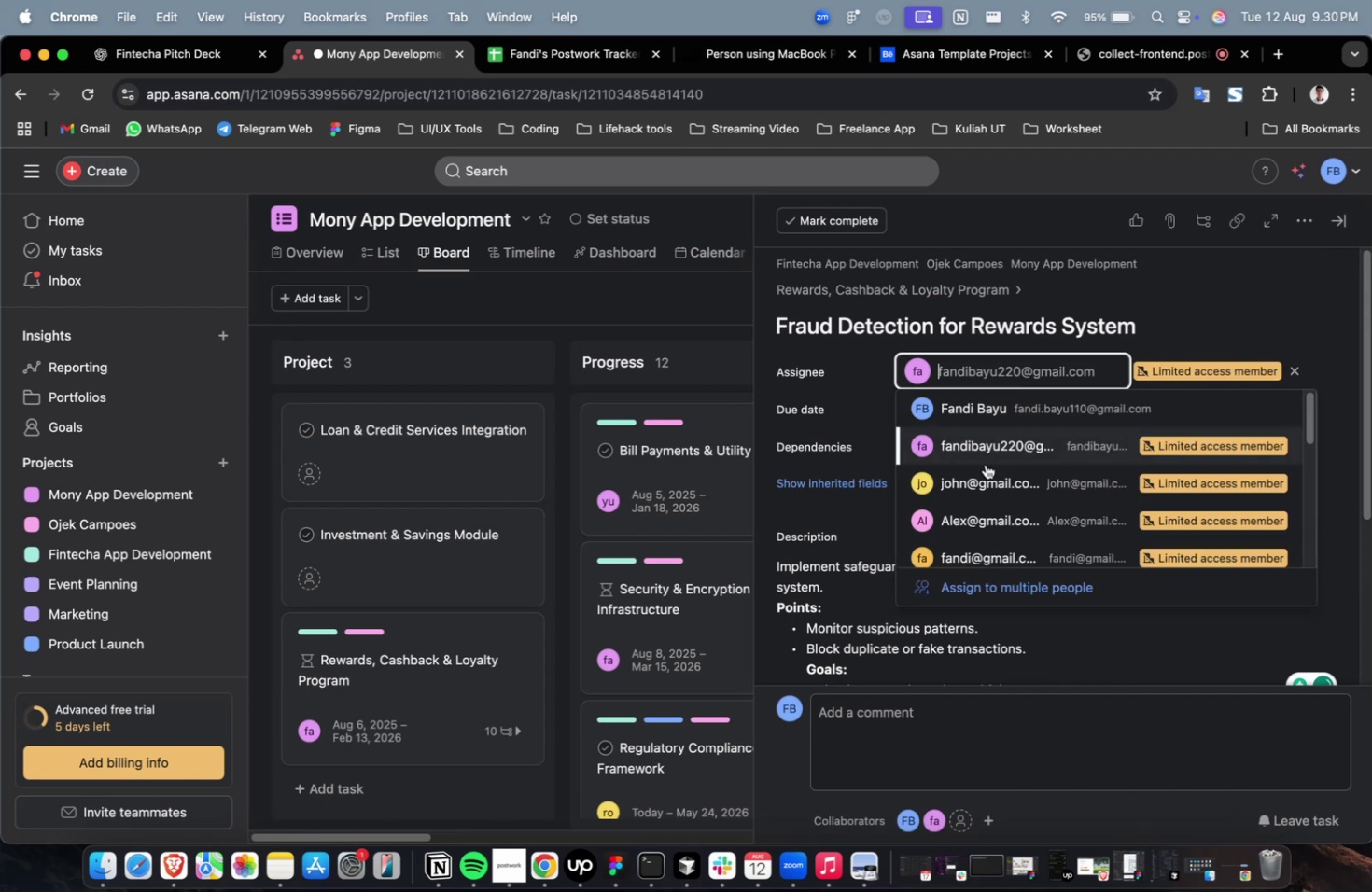 
scroll: coordinate [985, 467], scroll_direction: down, amount: 9.0
 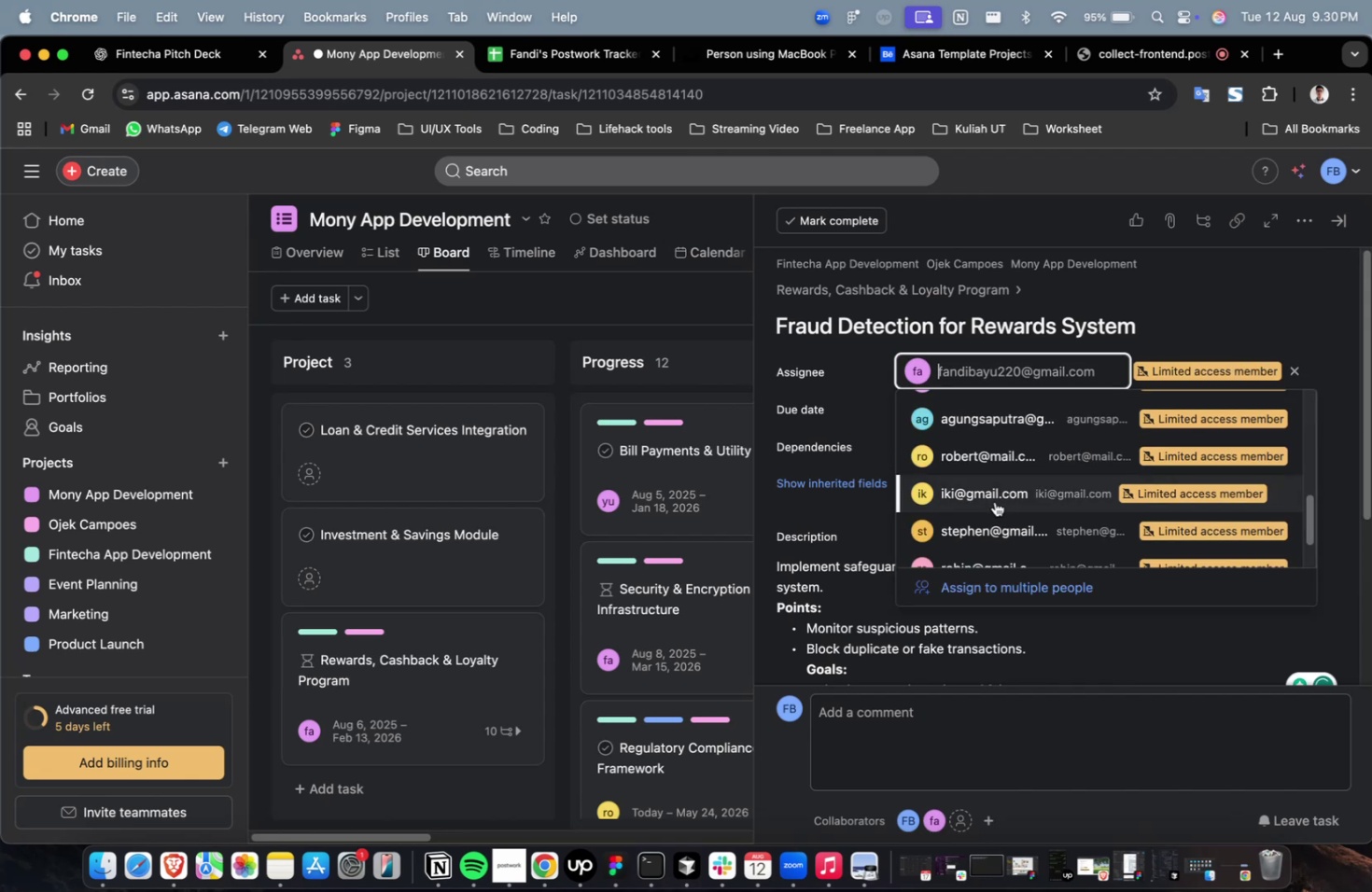 
left_click([994, 501])
 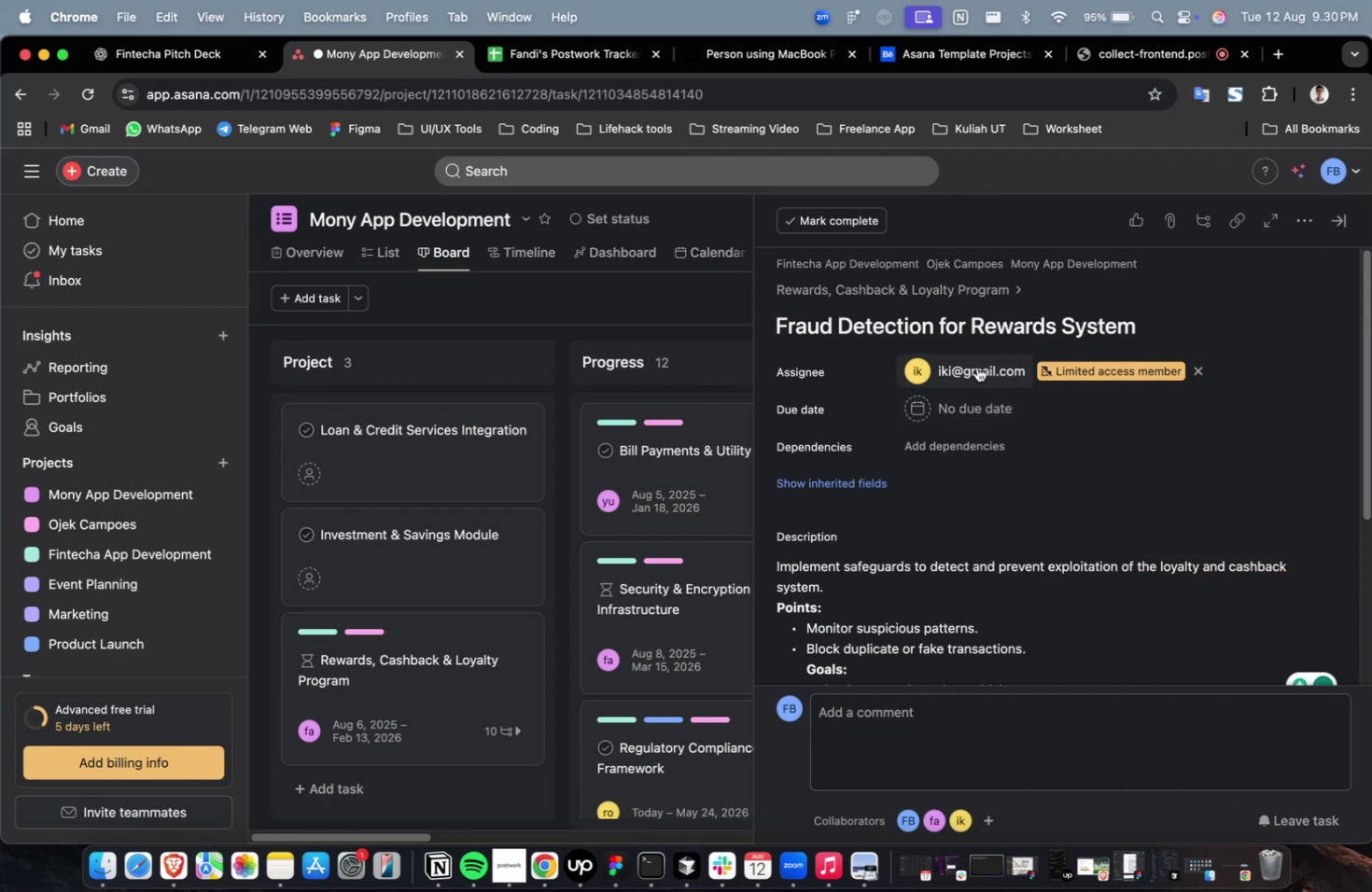 
double_click([976, 367])
 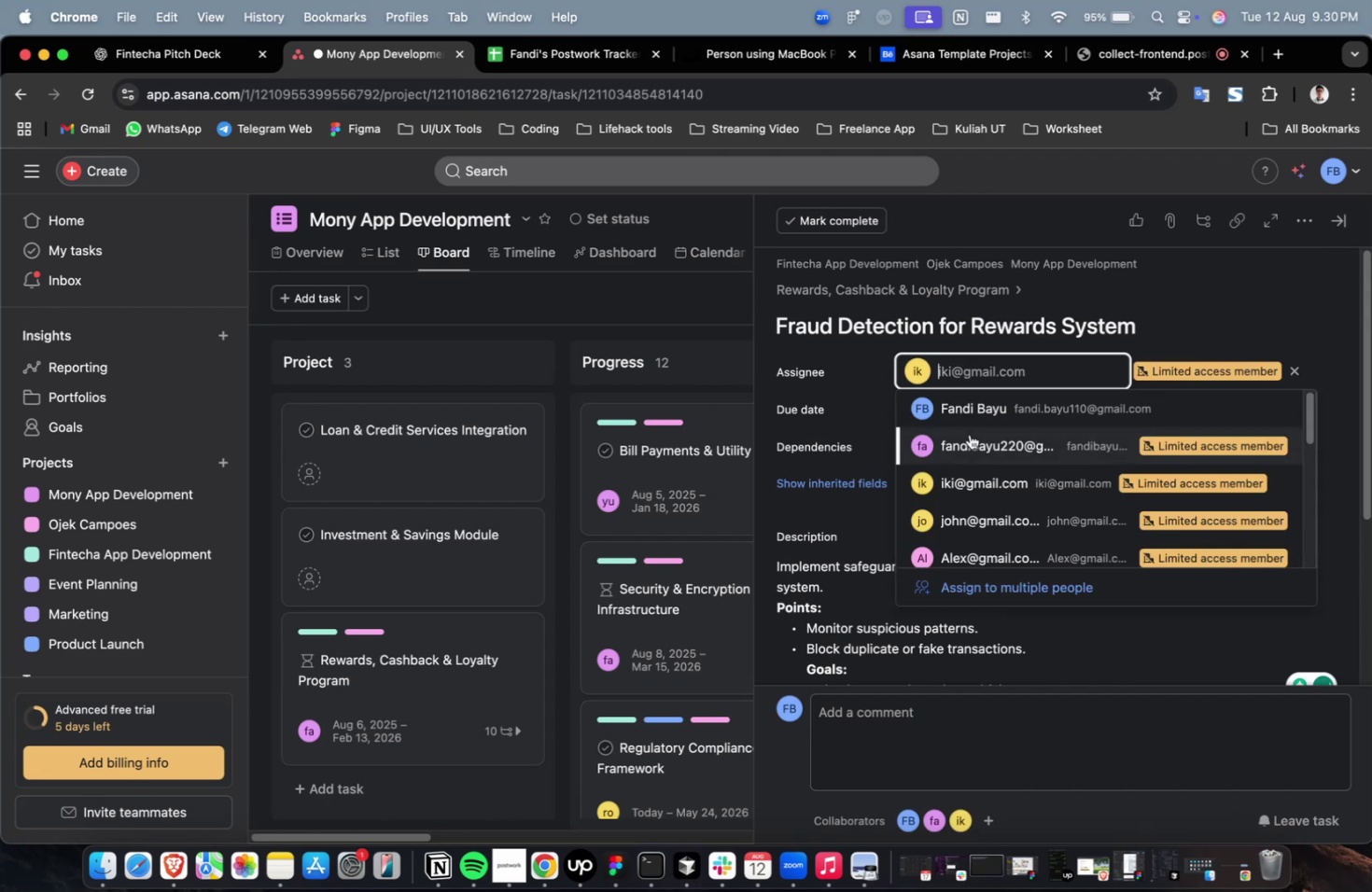 
scroll: coordinate [969, 437], scroll_direction: down, amount: 5.0
 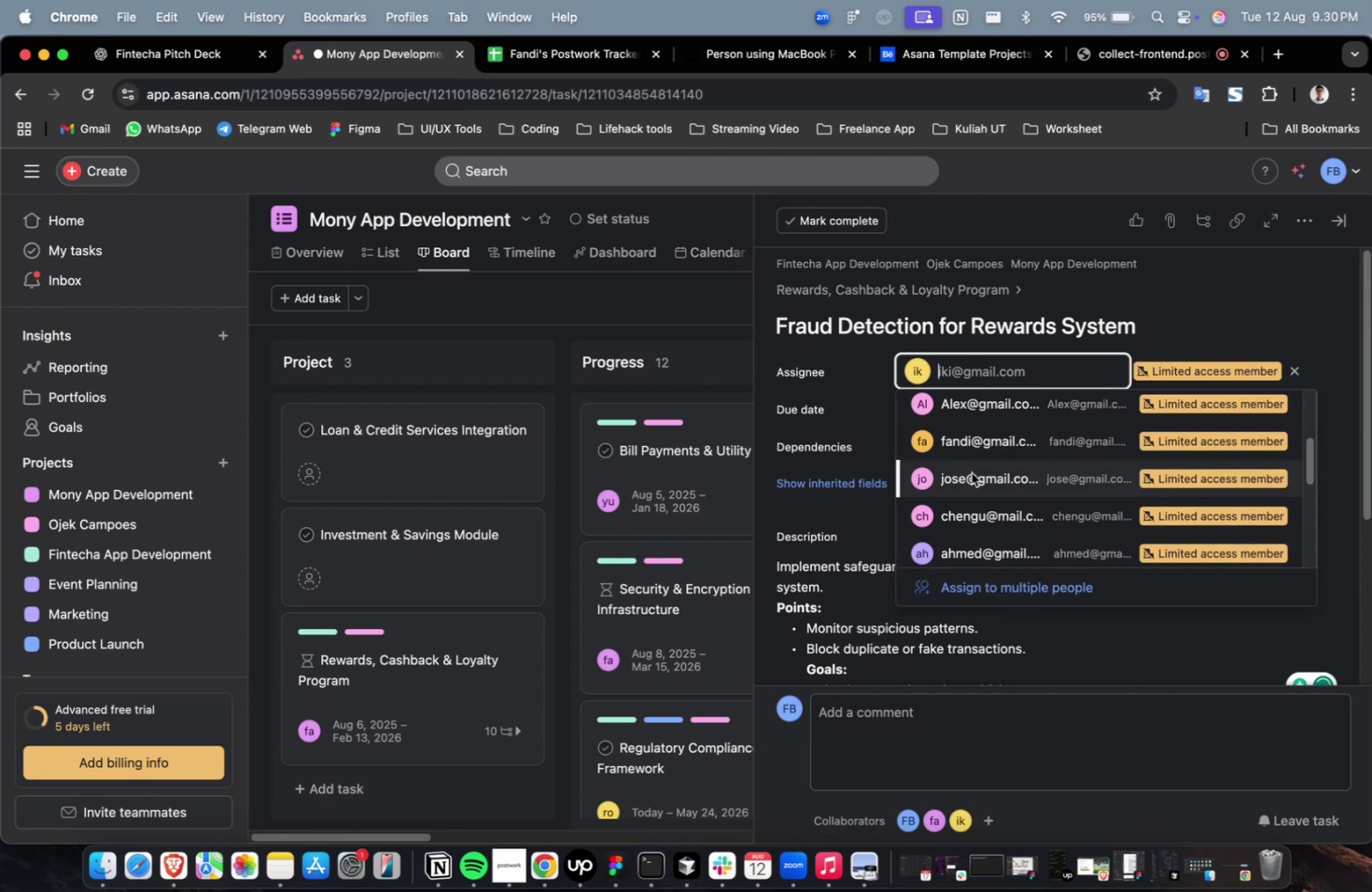 
left_click([971, 472])
 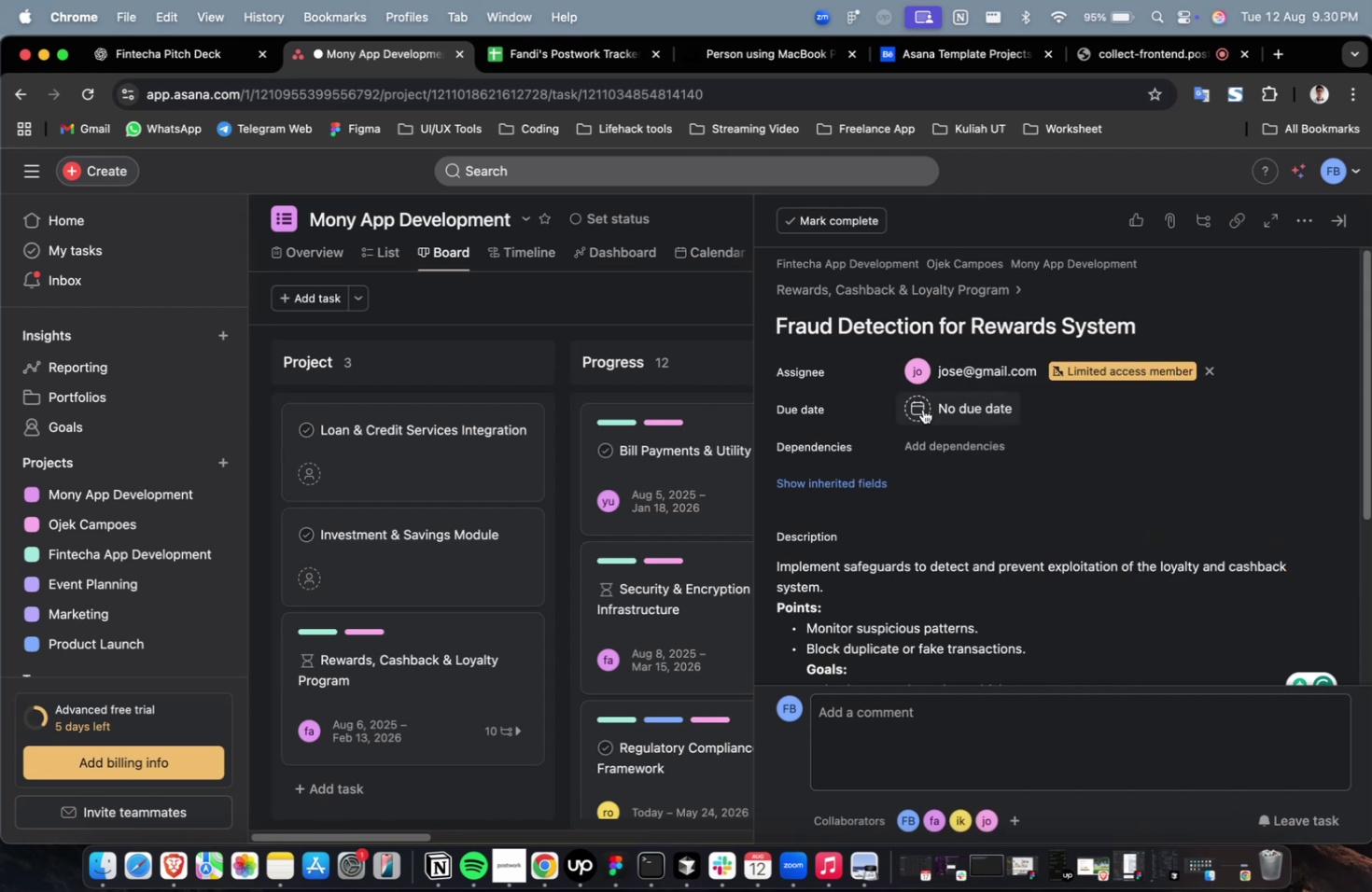 
double_click([925, 406])
 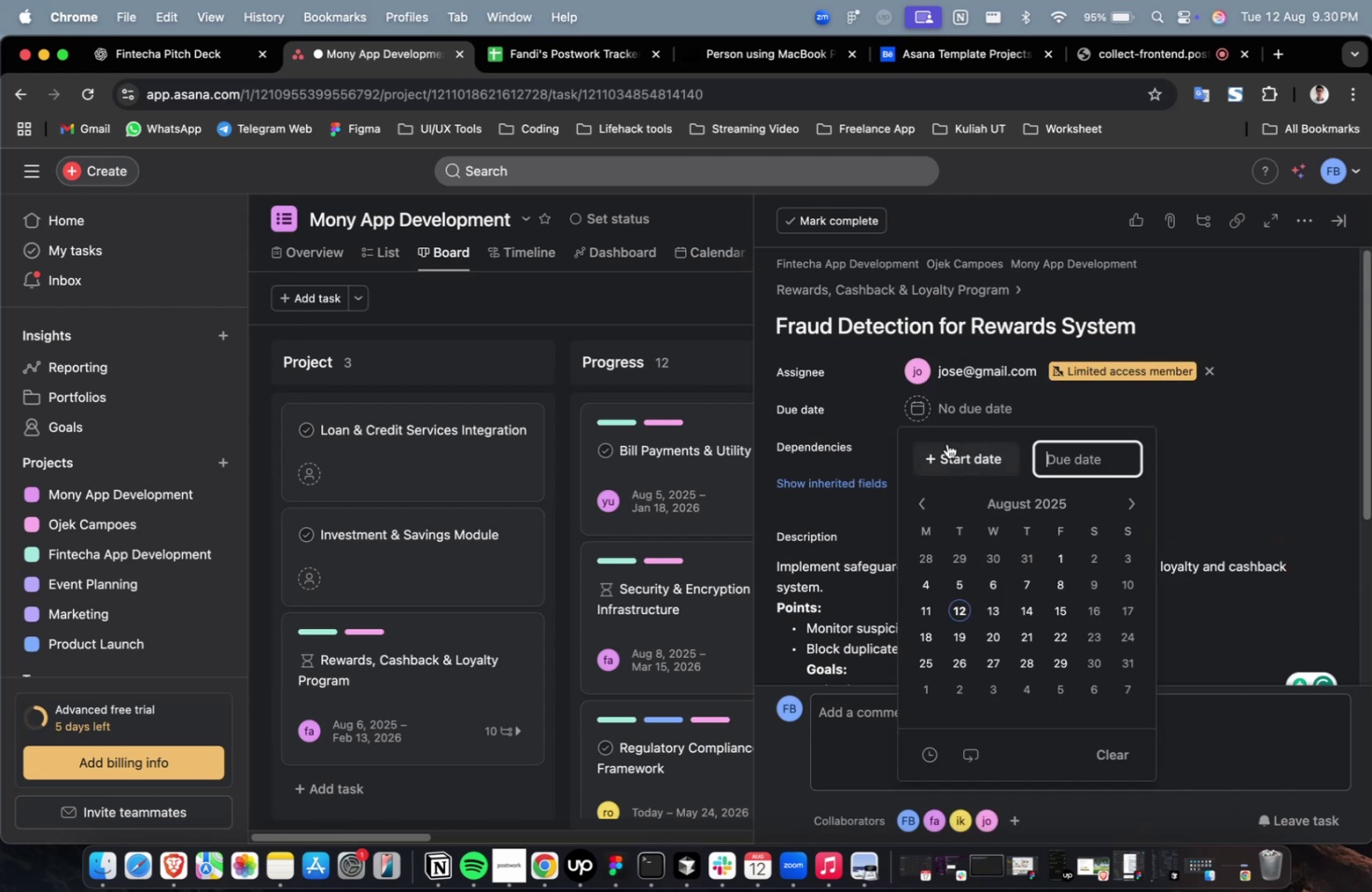 
triple_click([946, 443])
 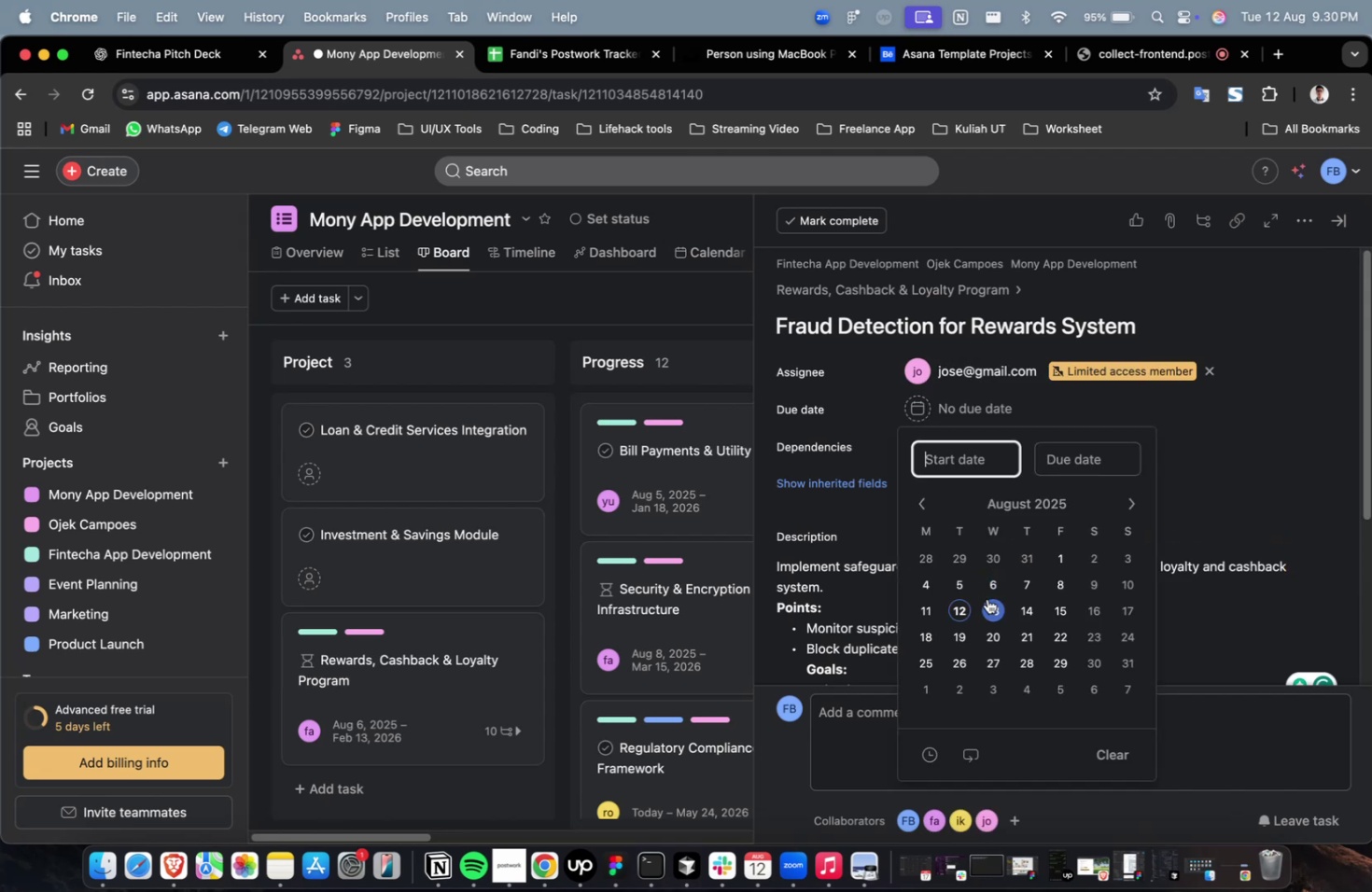 
triple_click([987, 598])
 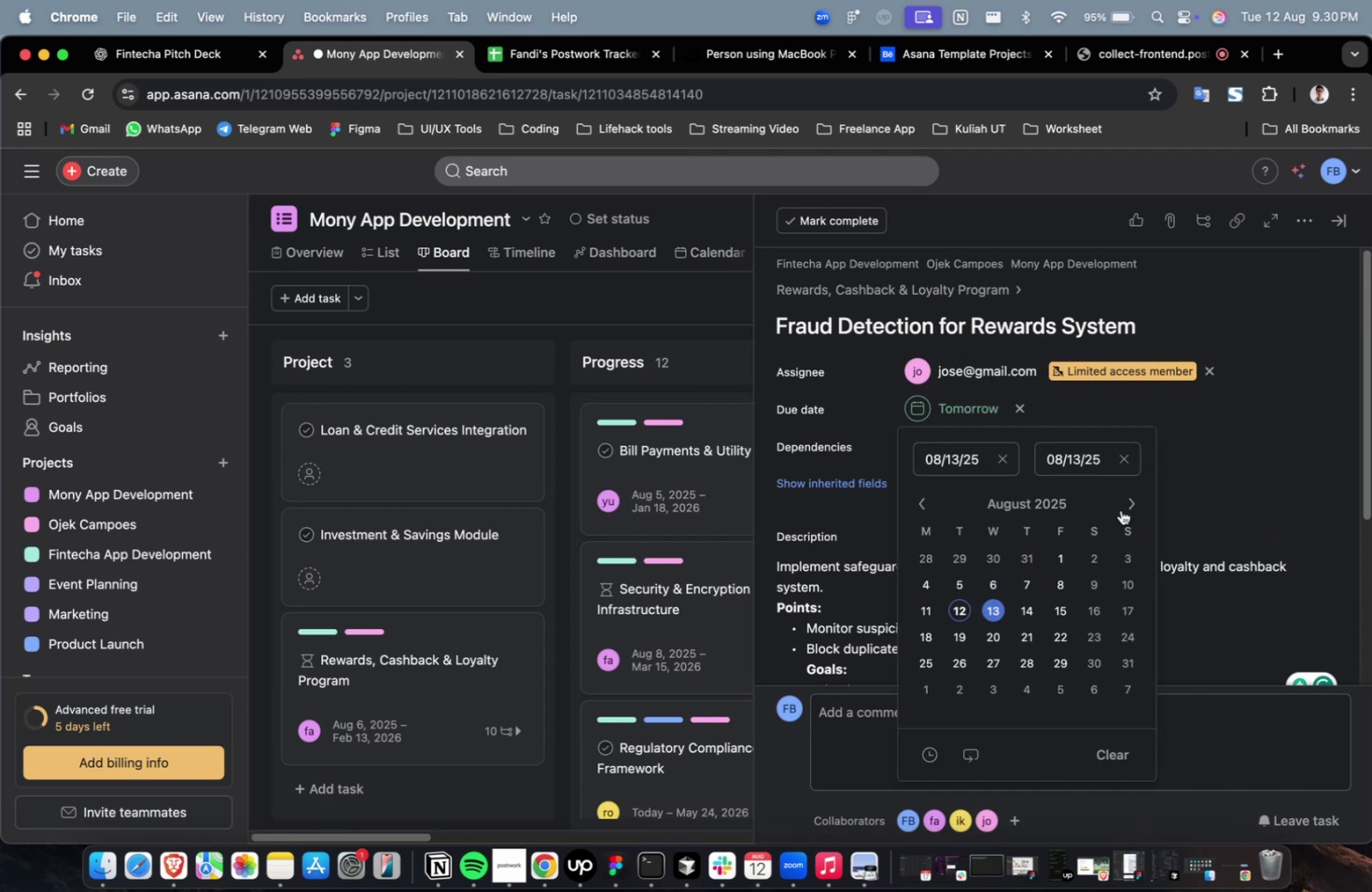 
triple_click([1120, 509])
 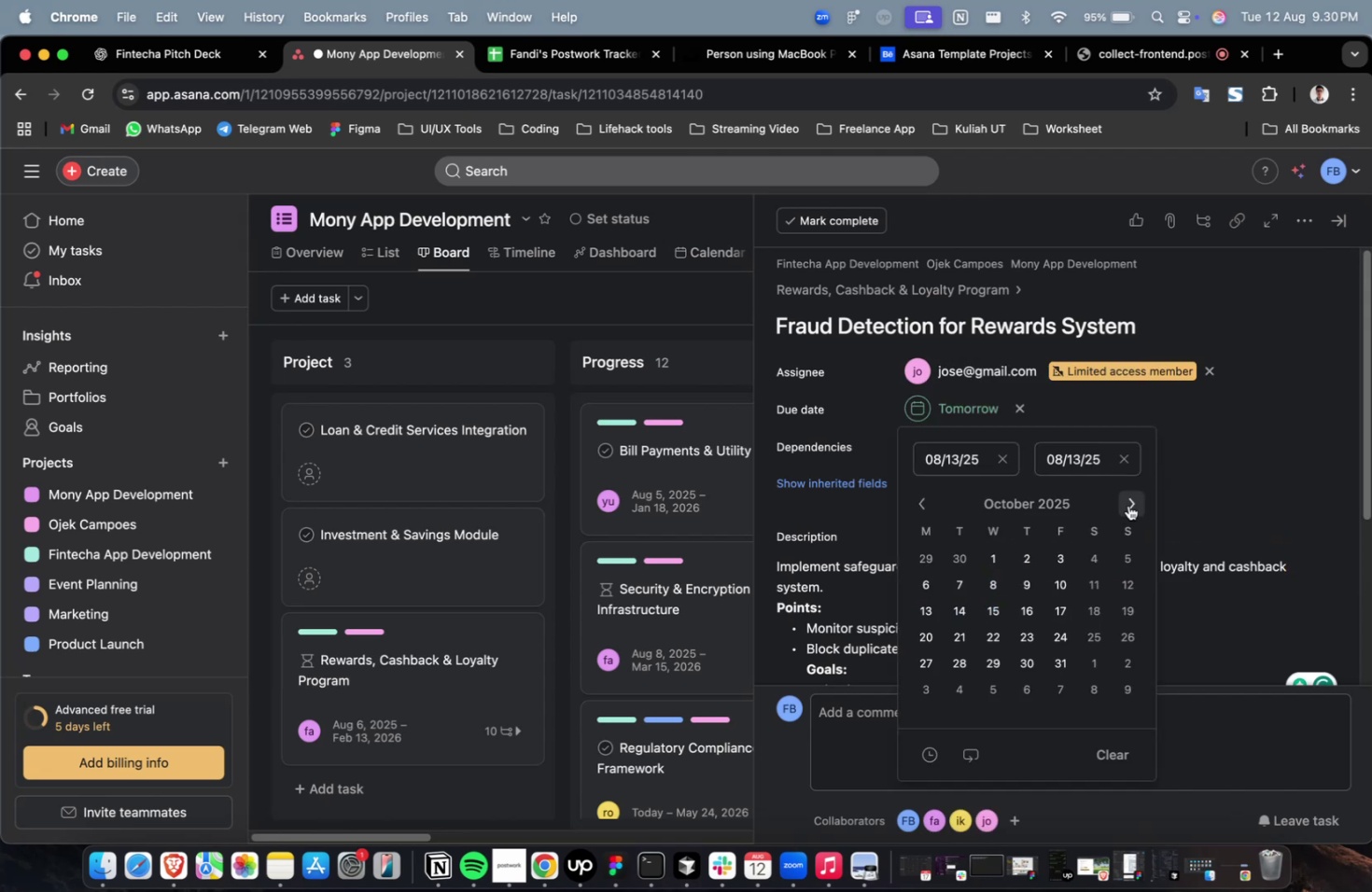 
triple_click([1127, 505])
 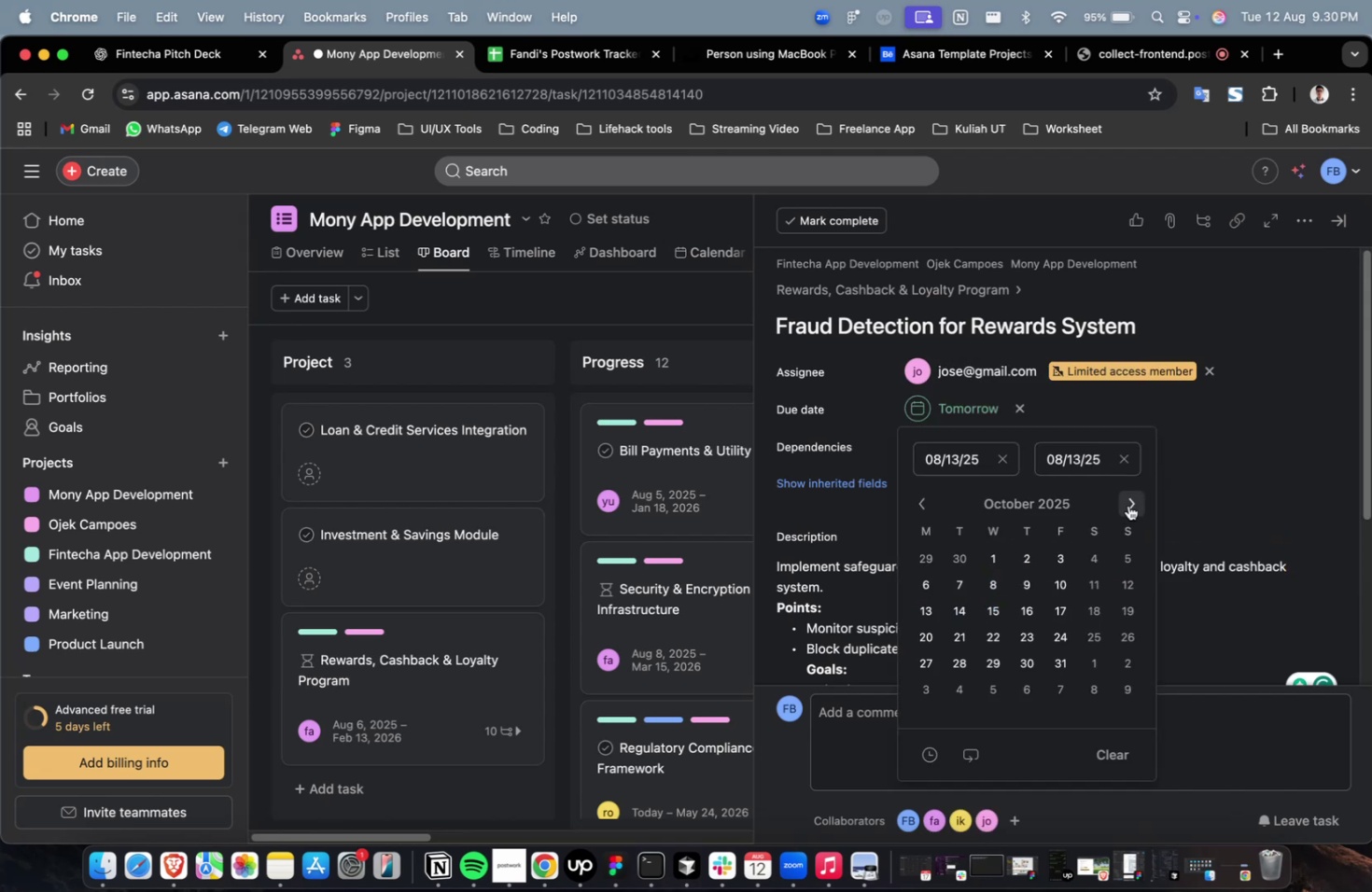 
triple_click([1127, 505])
 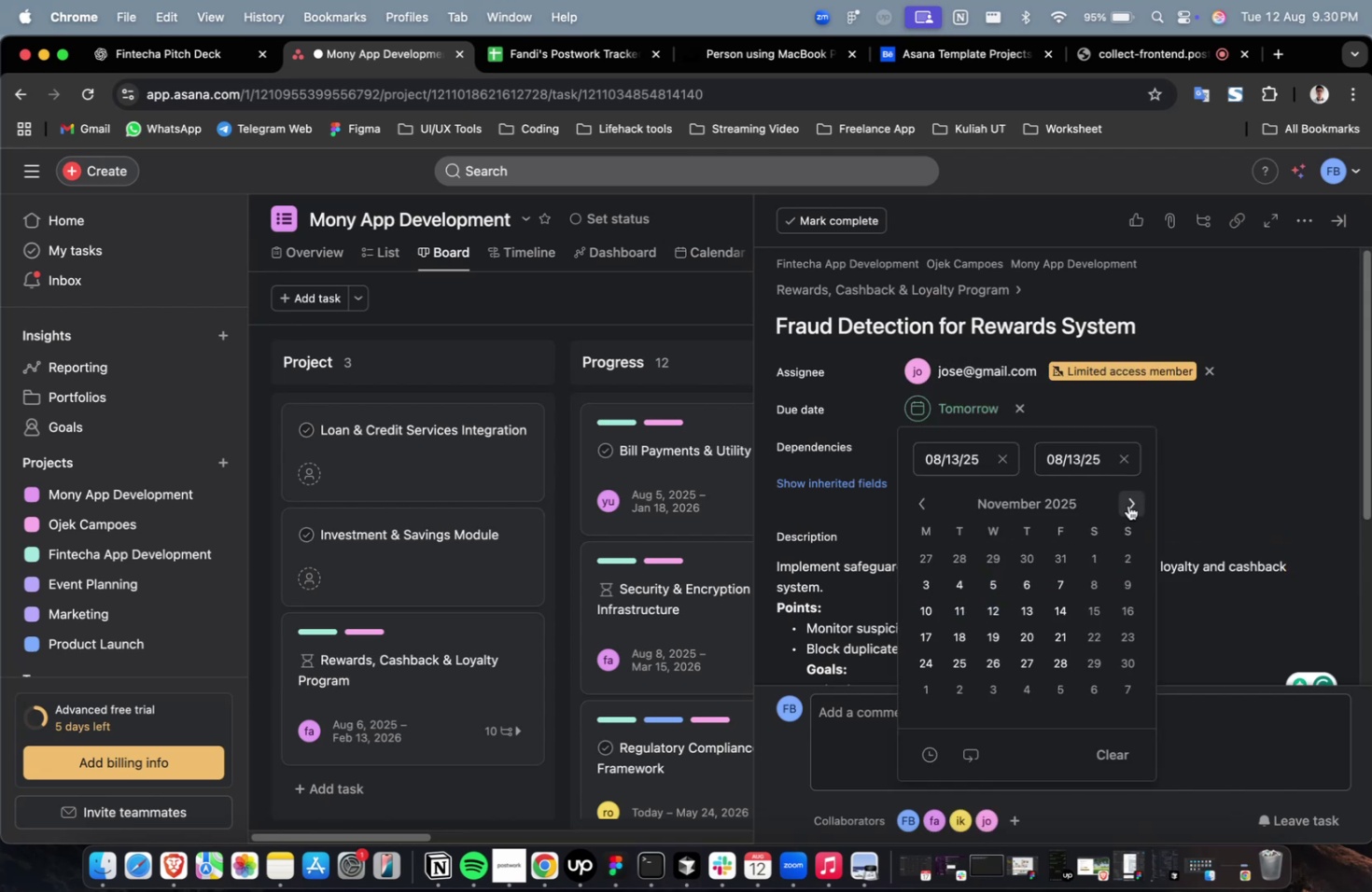 
triple_click([1127, 505])
 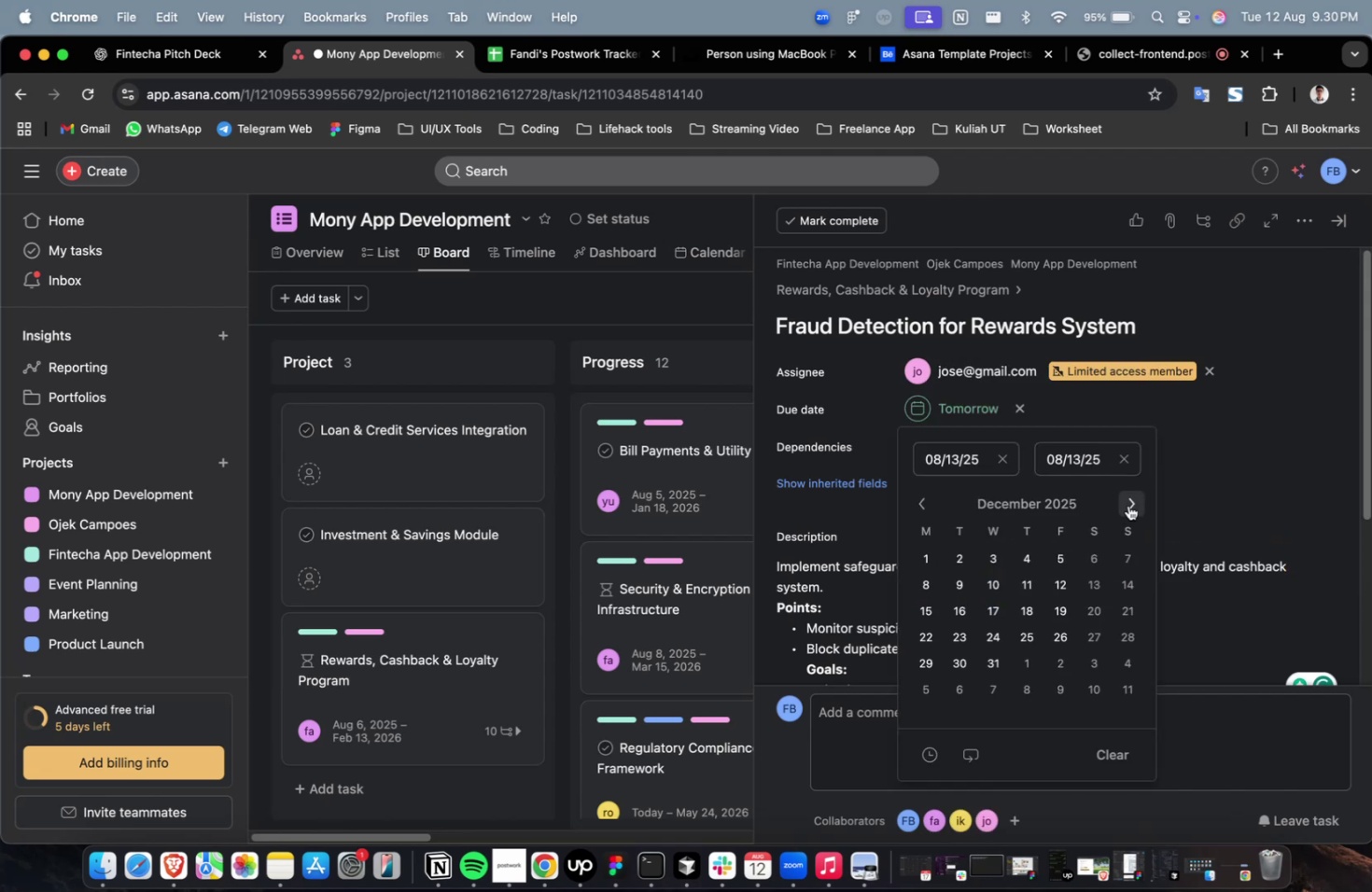 
triple_click([1127, 505])
 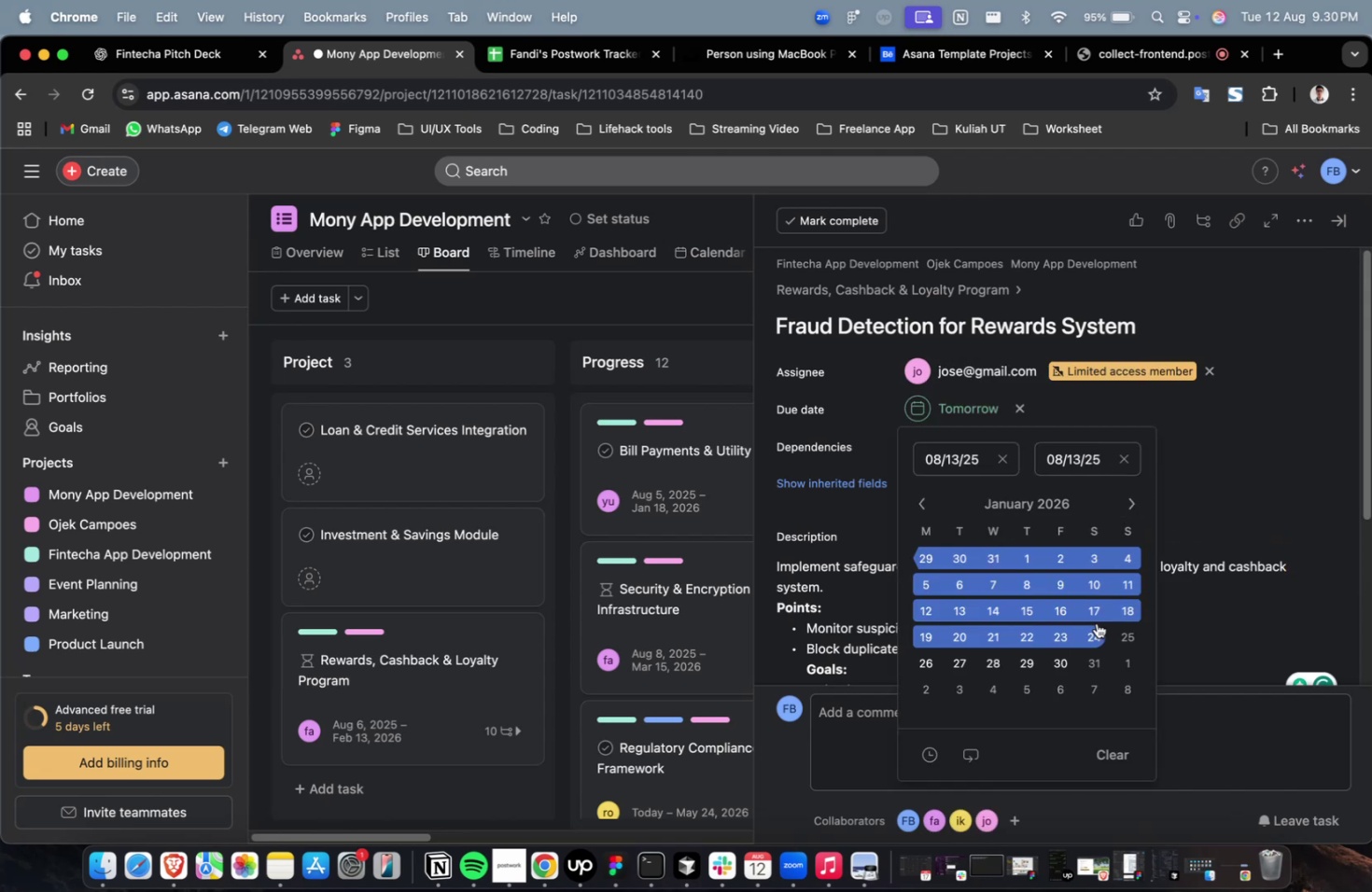 
triple_click([1096, 622])
 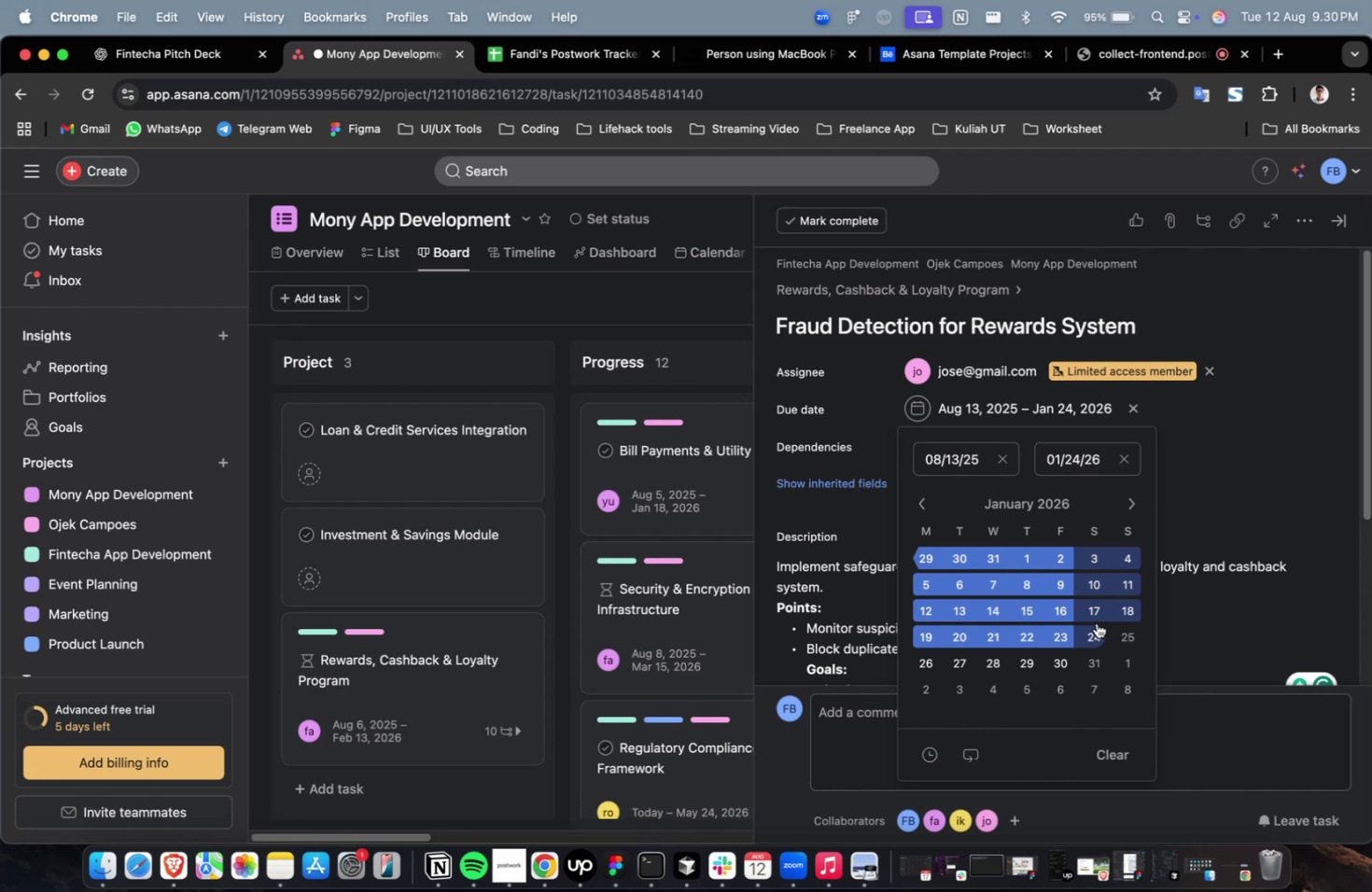 
wait(19.14)
 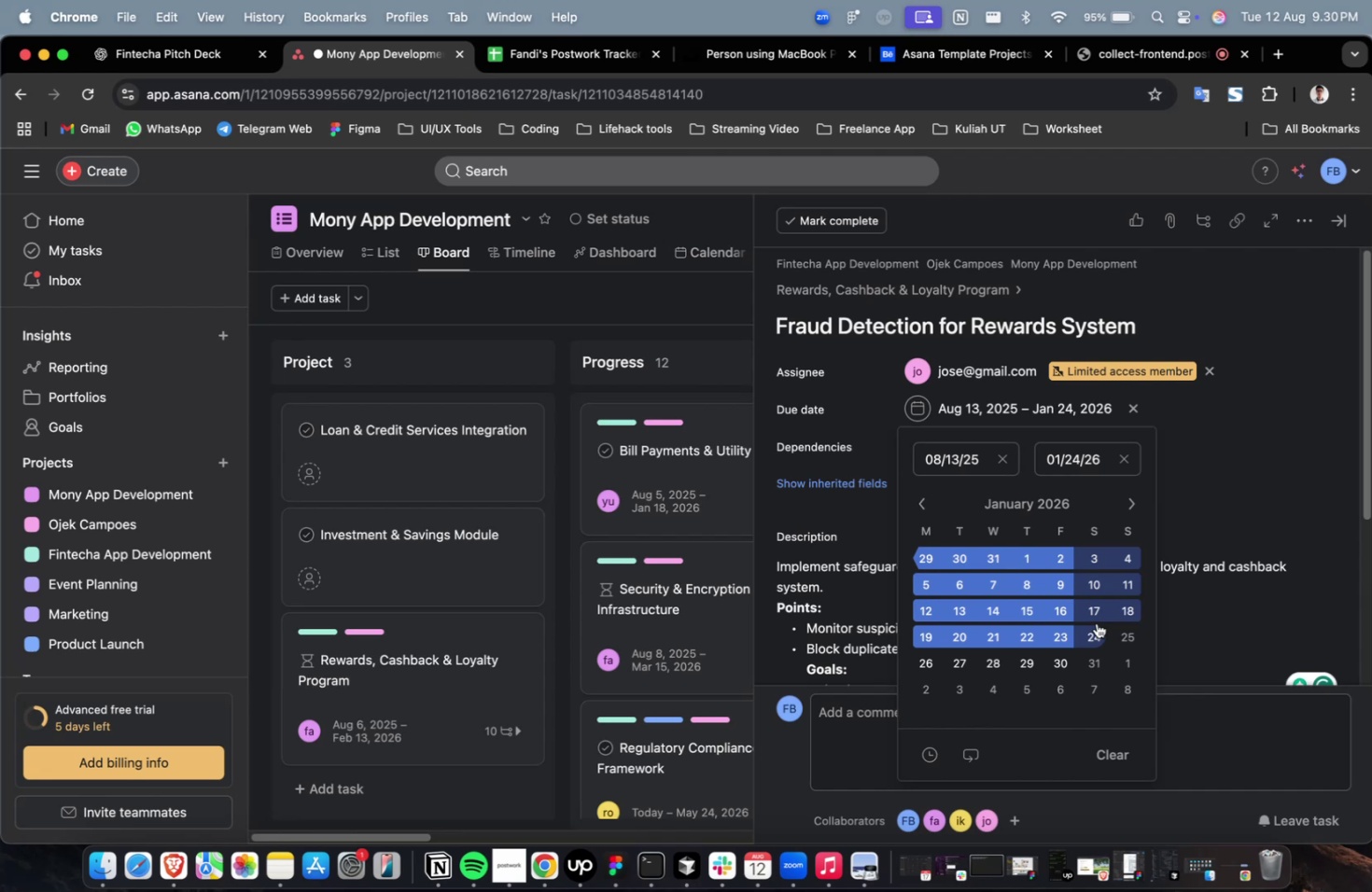 
left_click([1210, 469])
 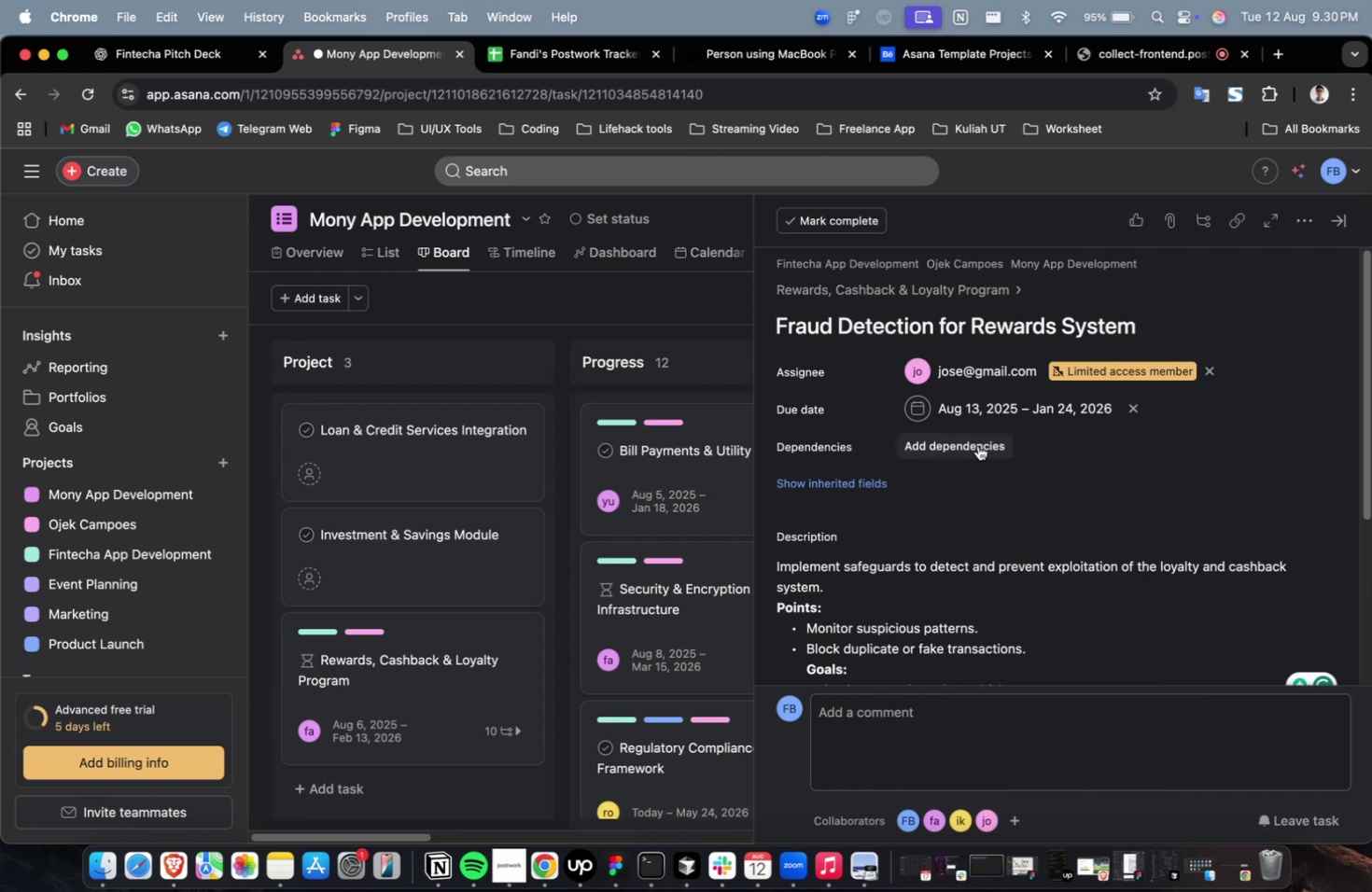 
double_click([977, 445])
 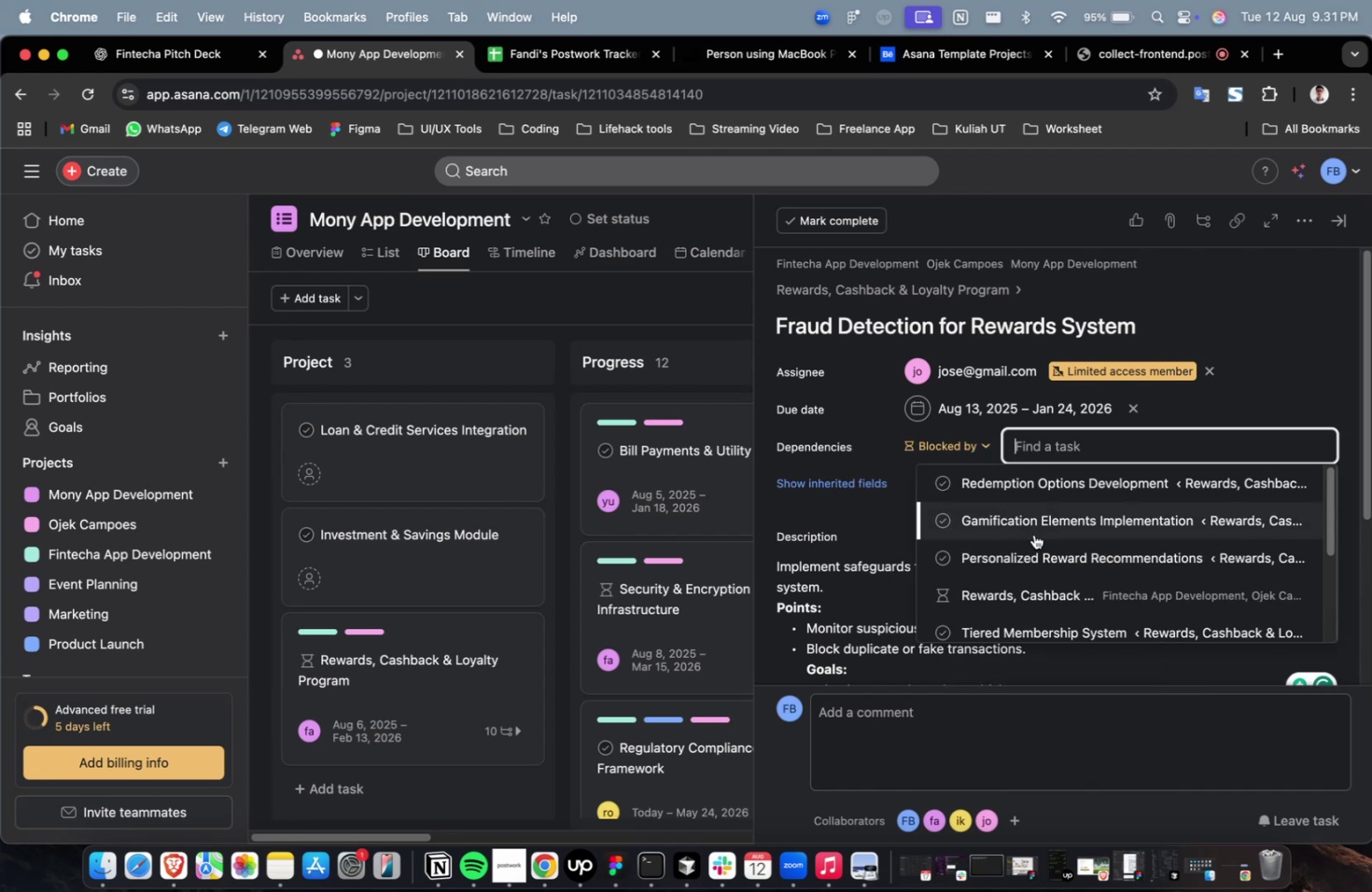 
triple_click([1033, 534])
 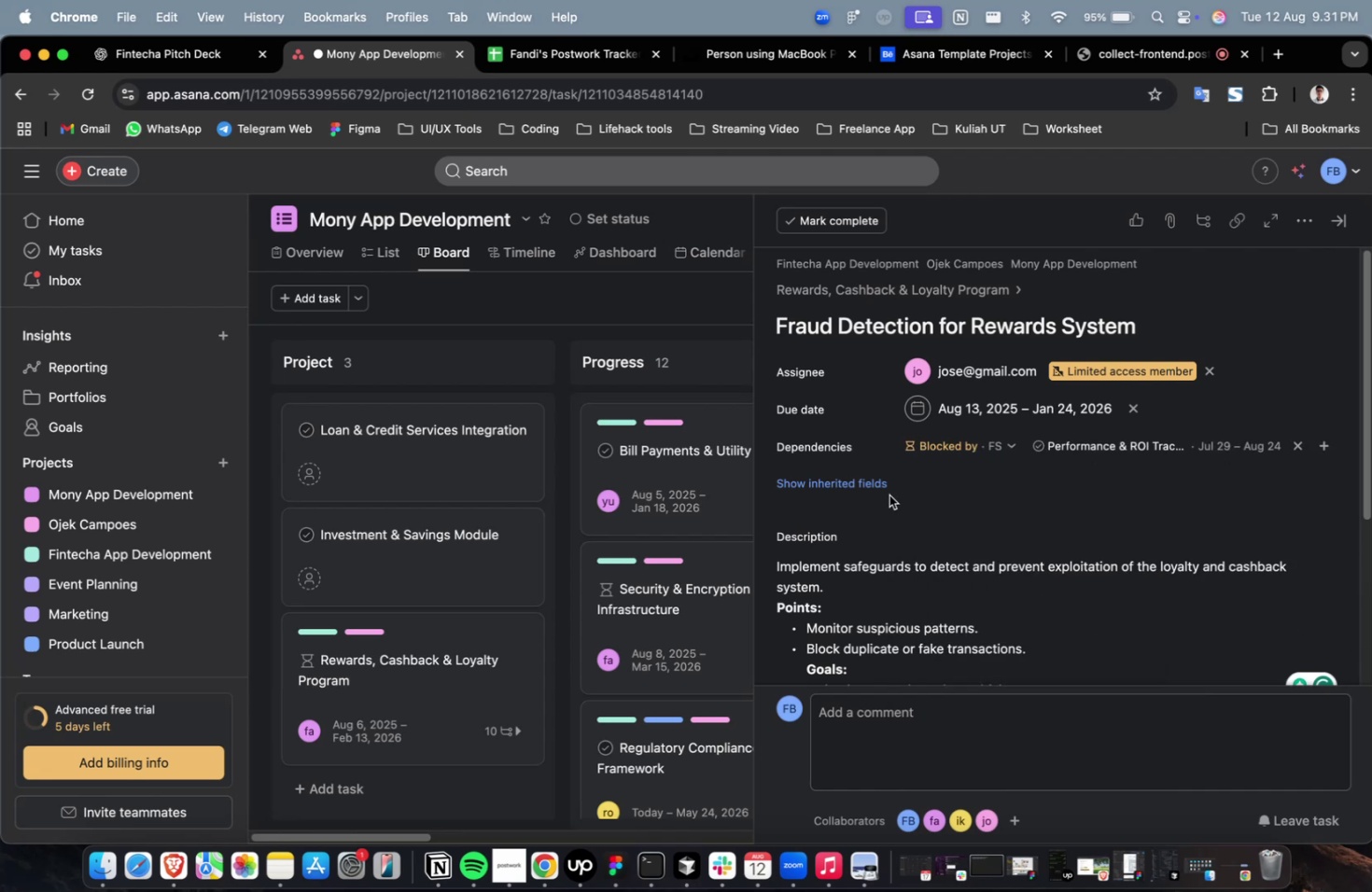 
triple_click([881, 491])
 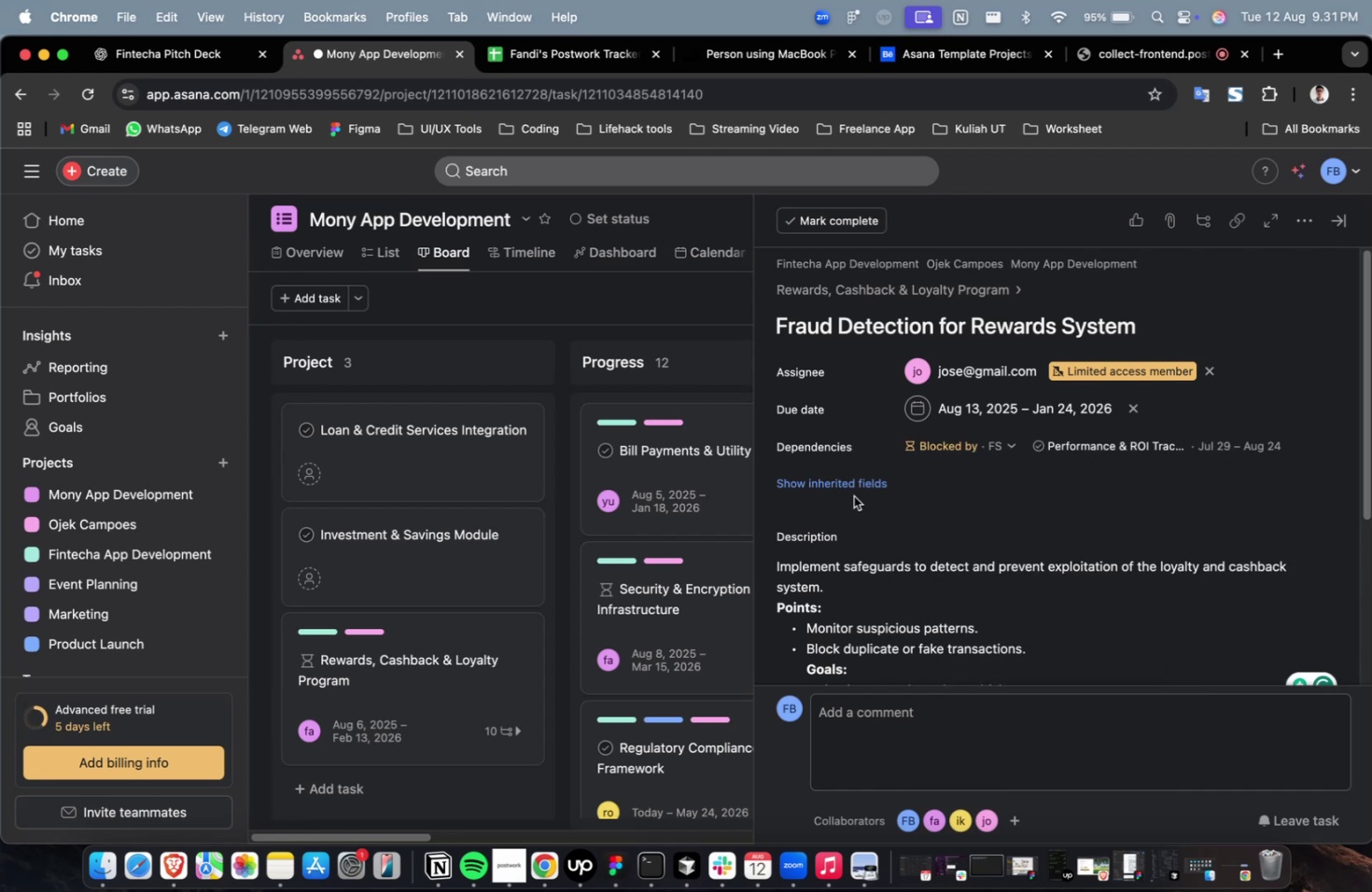 
triple_click([853, 495])
 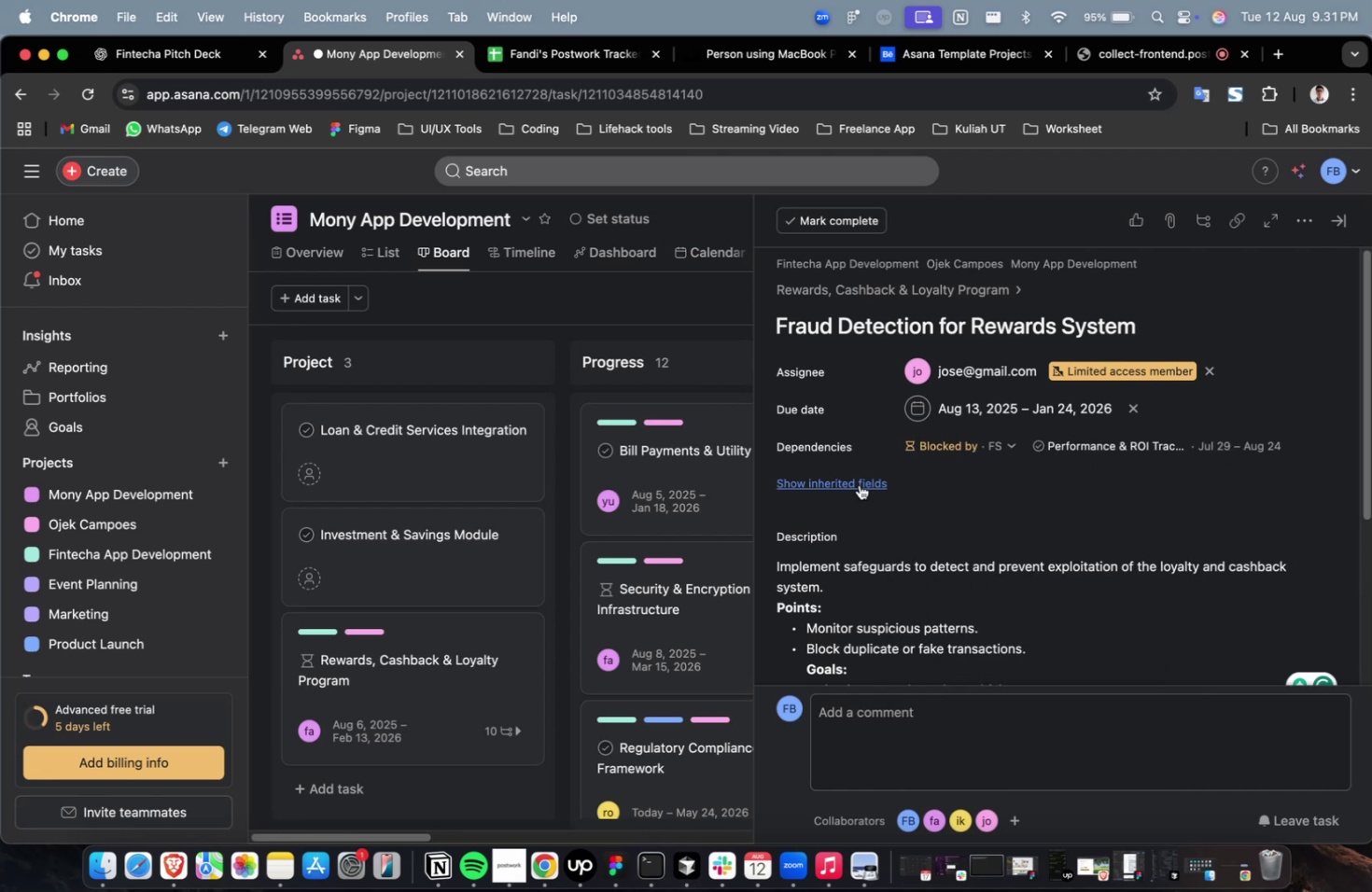 
triple_click([859, 484])
 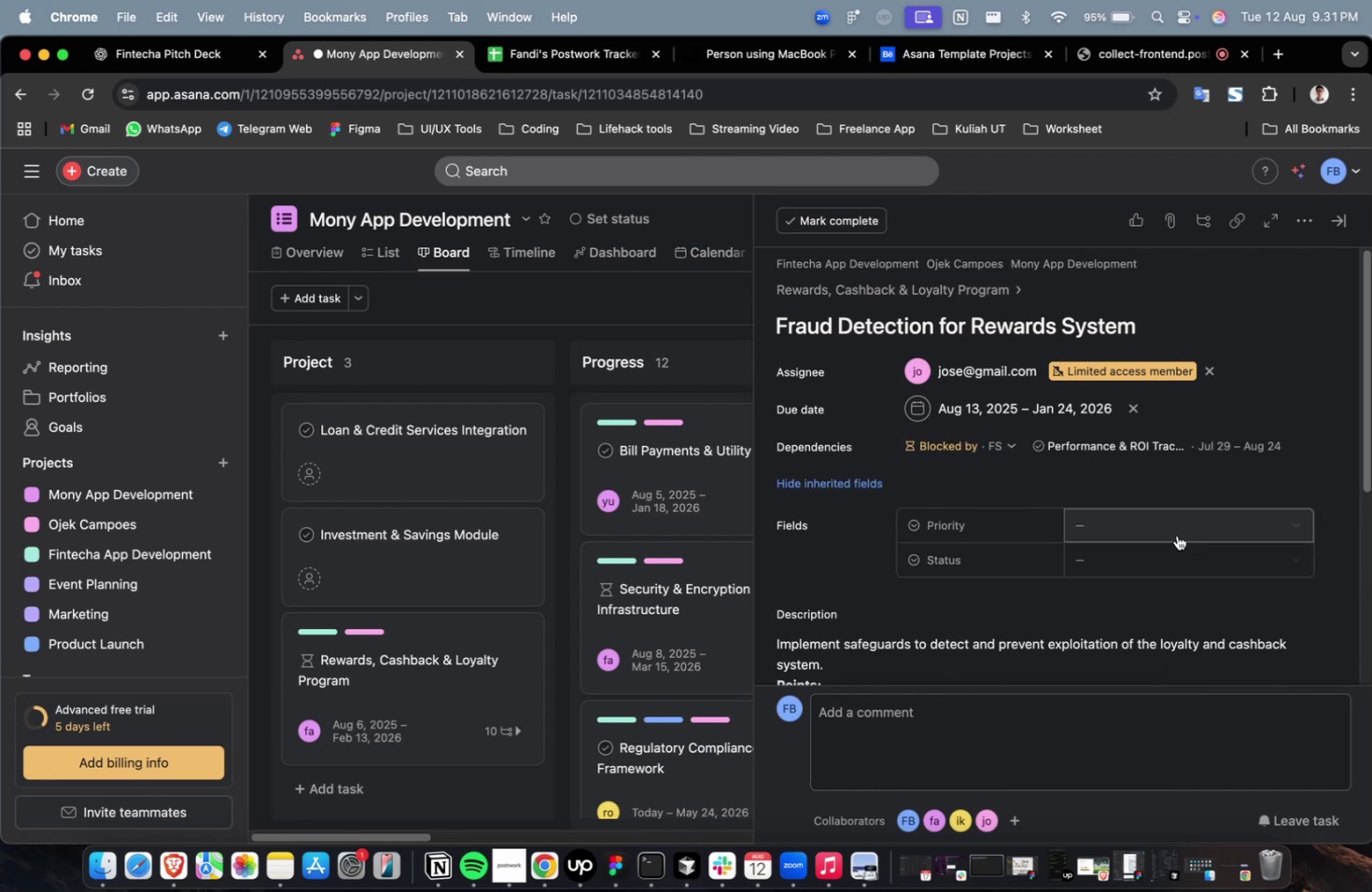 
left_click([1176, 527])
 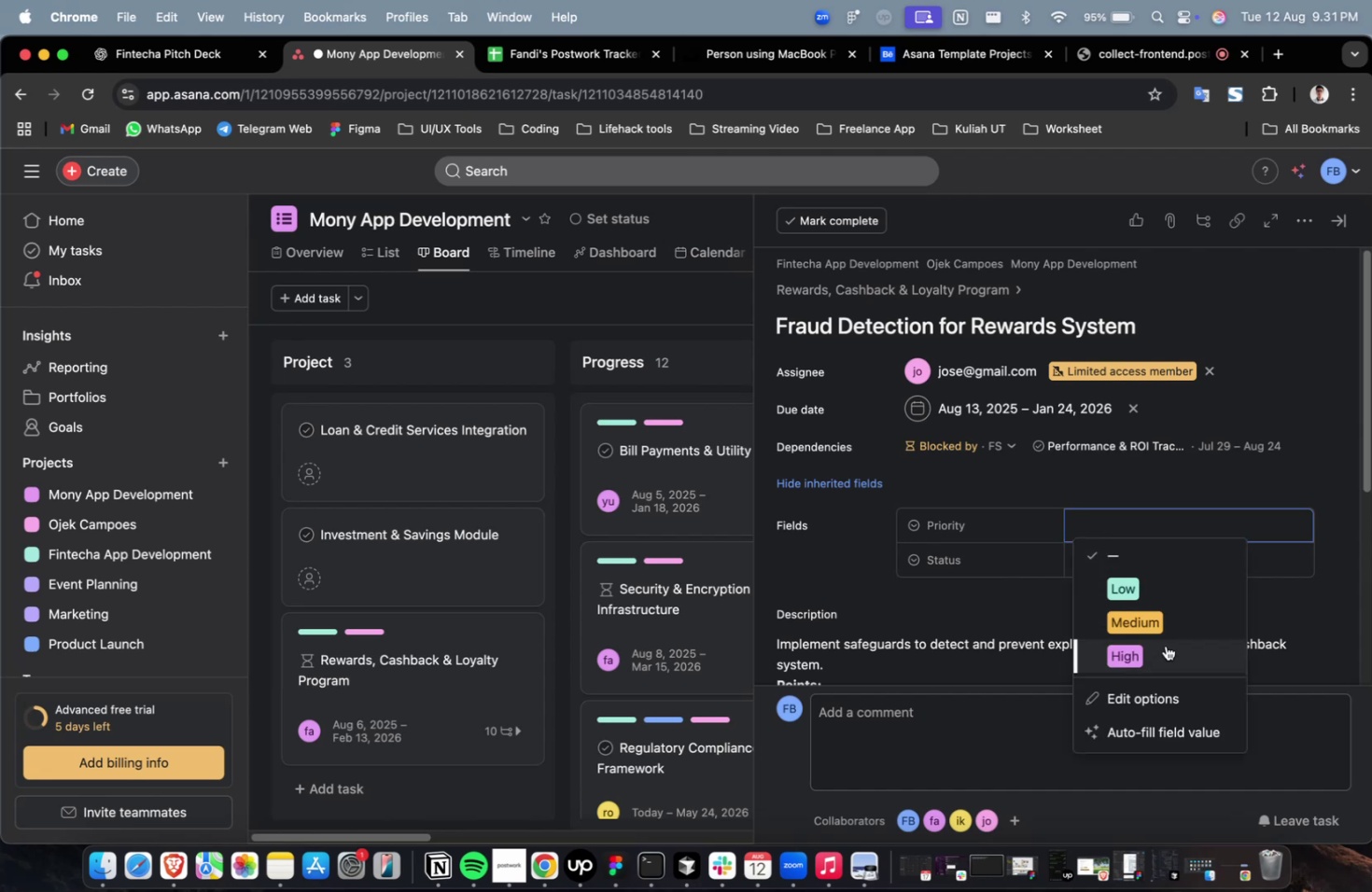 
double_click([1165, 648])
 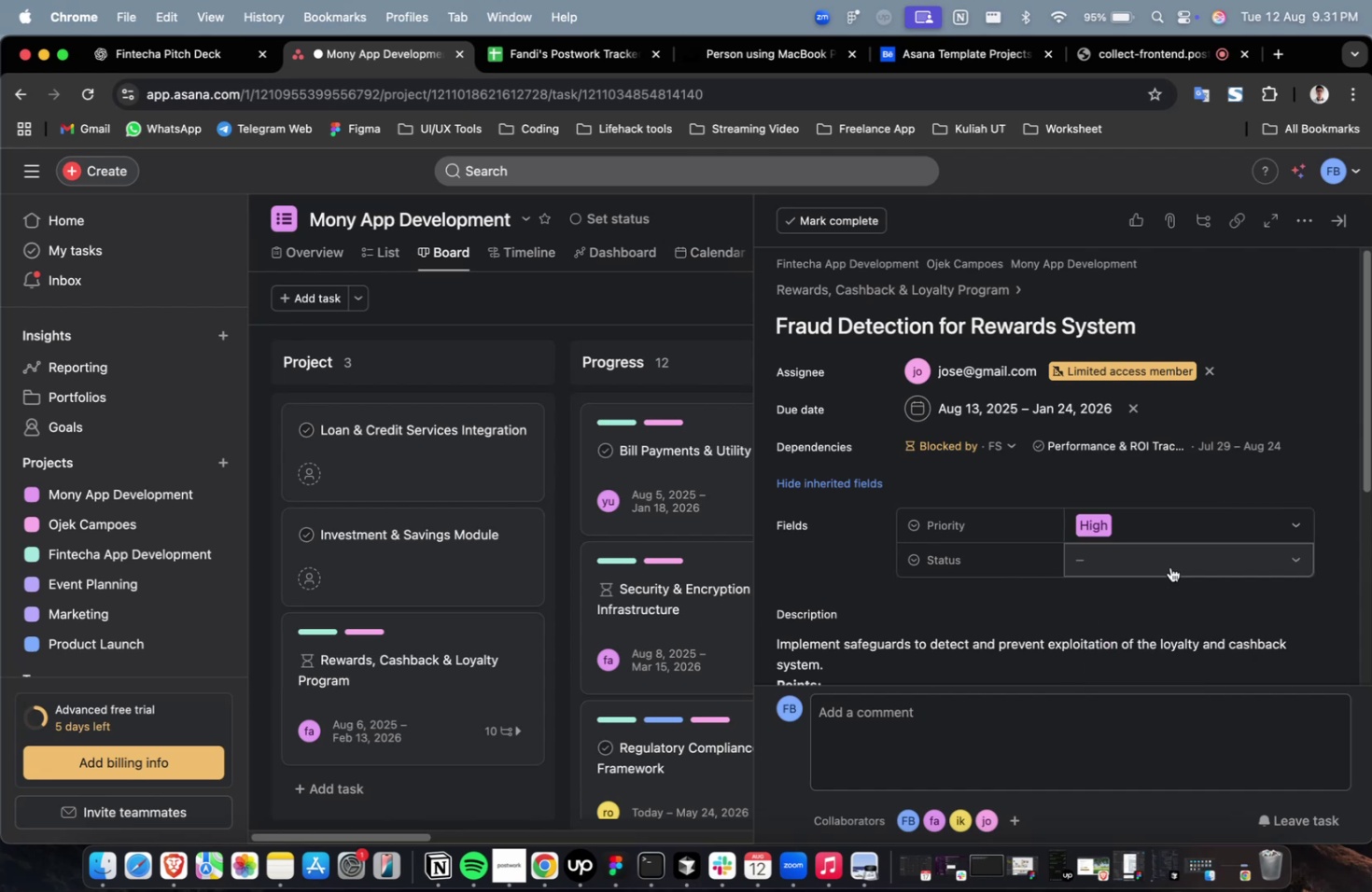 
triple_click([1169, 566])
 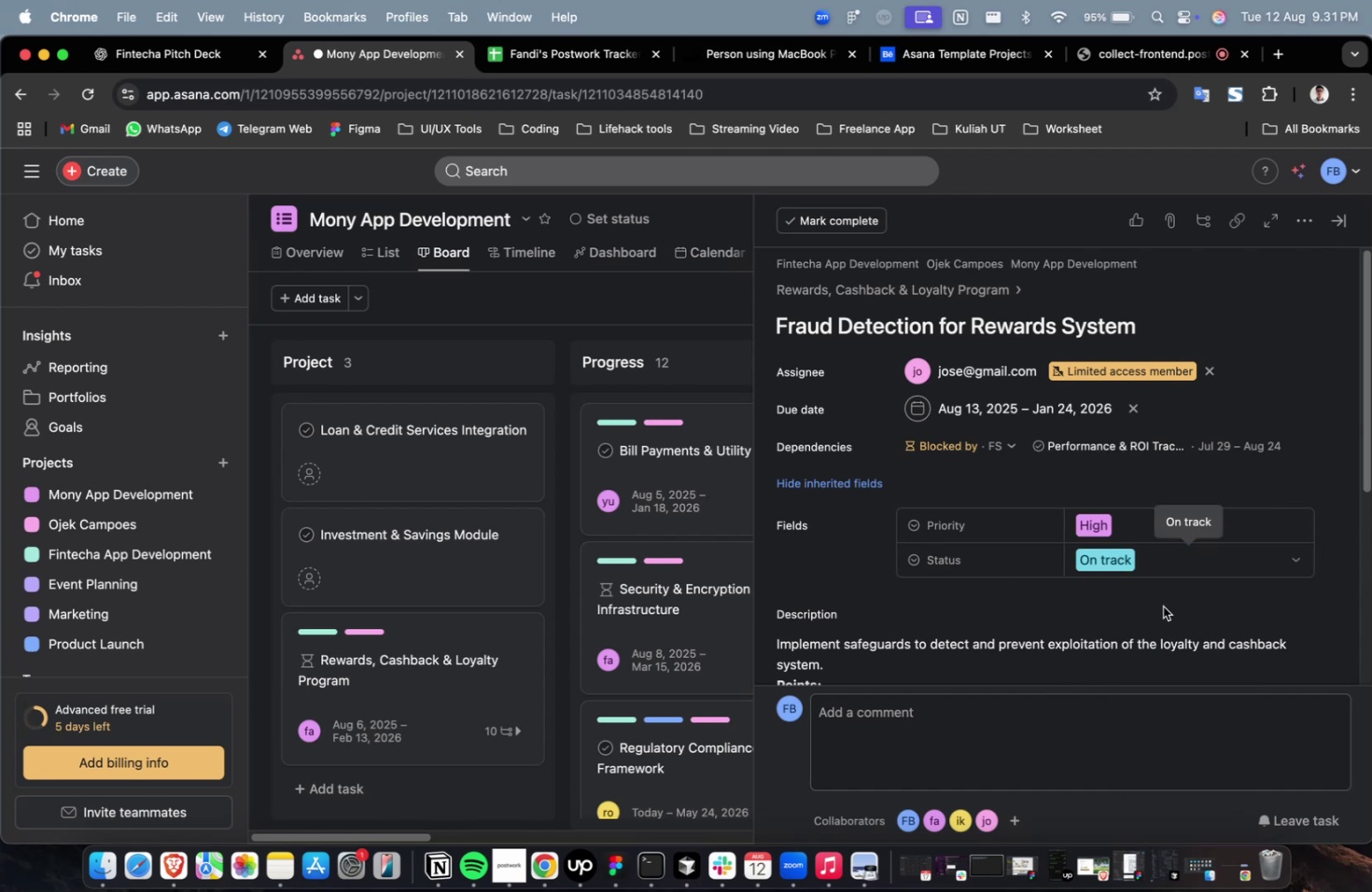 
scroll: coordinate [1129, 597], scroll_direction: down, amount: 36.0
 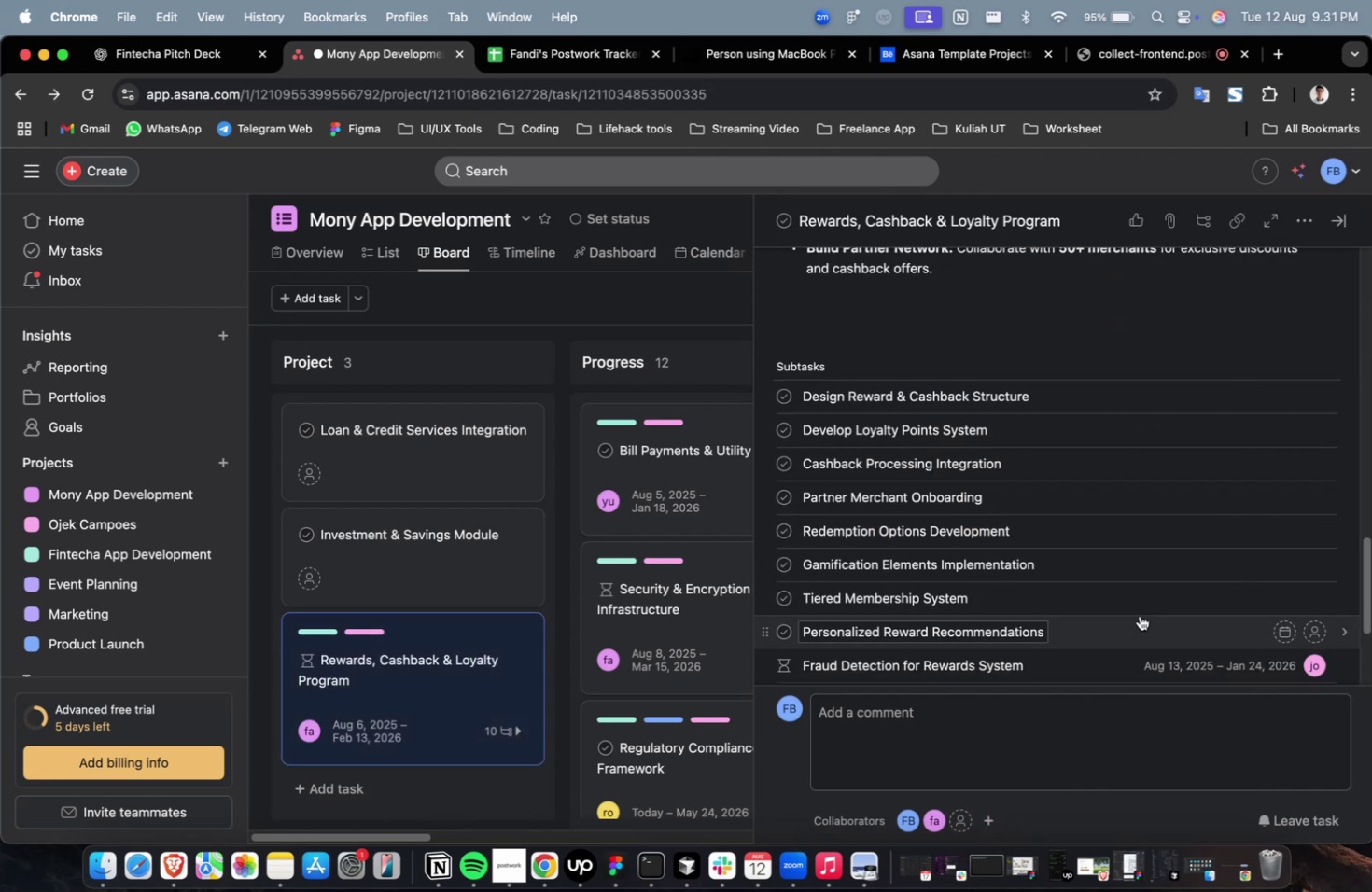 
left_click([1139, 616])
 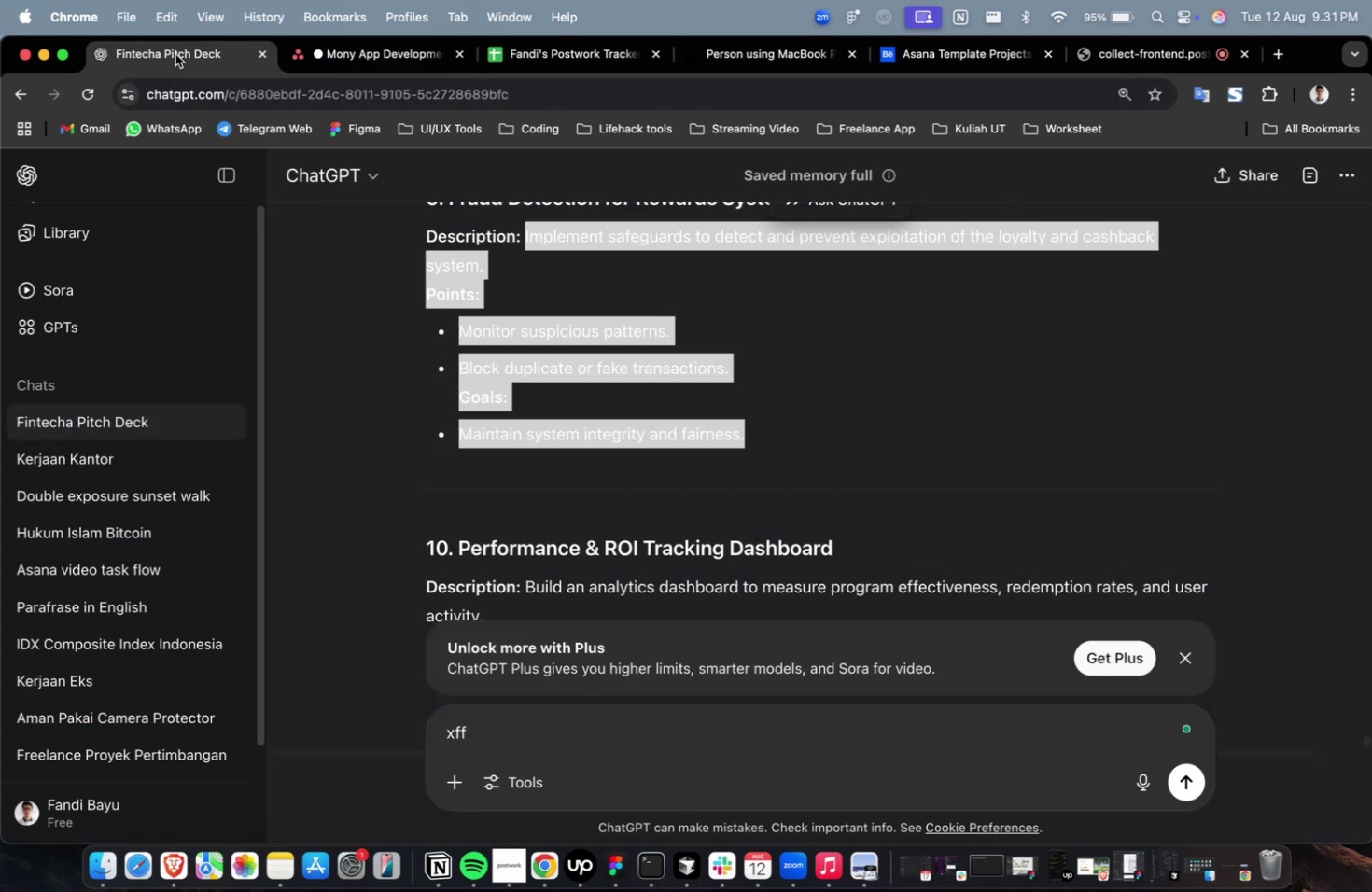 
scroll: coordinate [767, 410], scroll_direction: up, amount: 11.0
 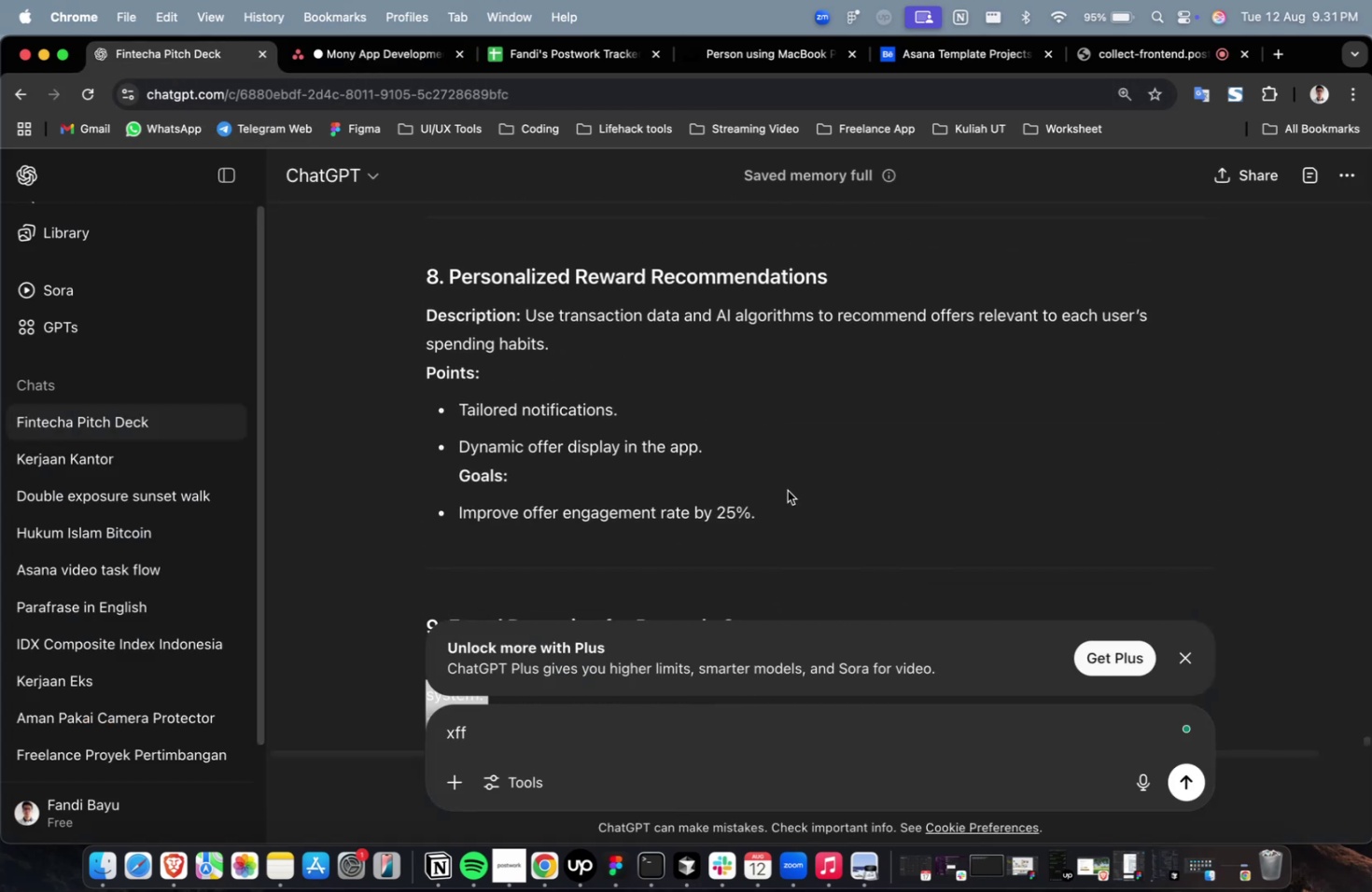 
left_click_drag(start_coordinate=[782, 505], to_coordinate=[525, 326])
 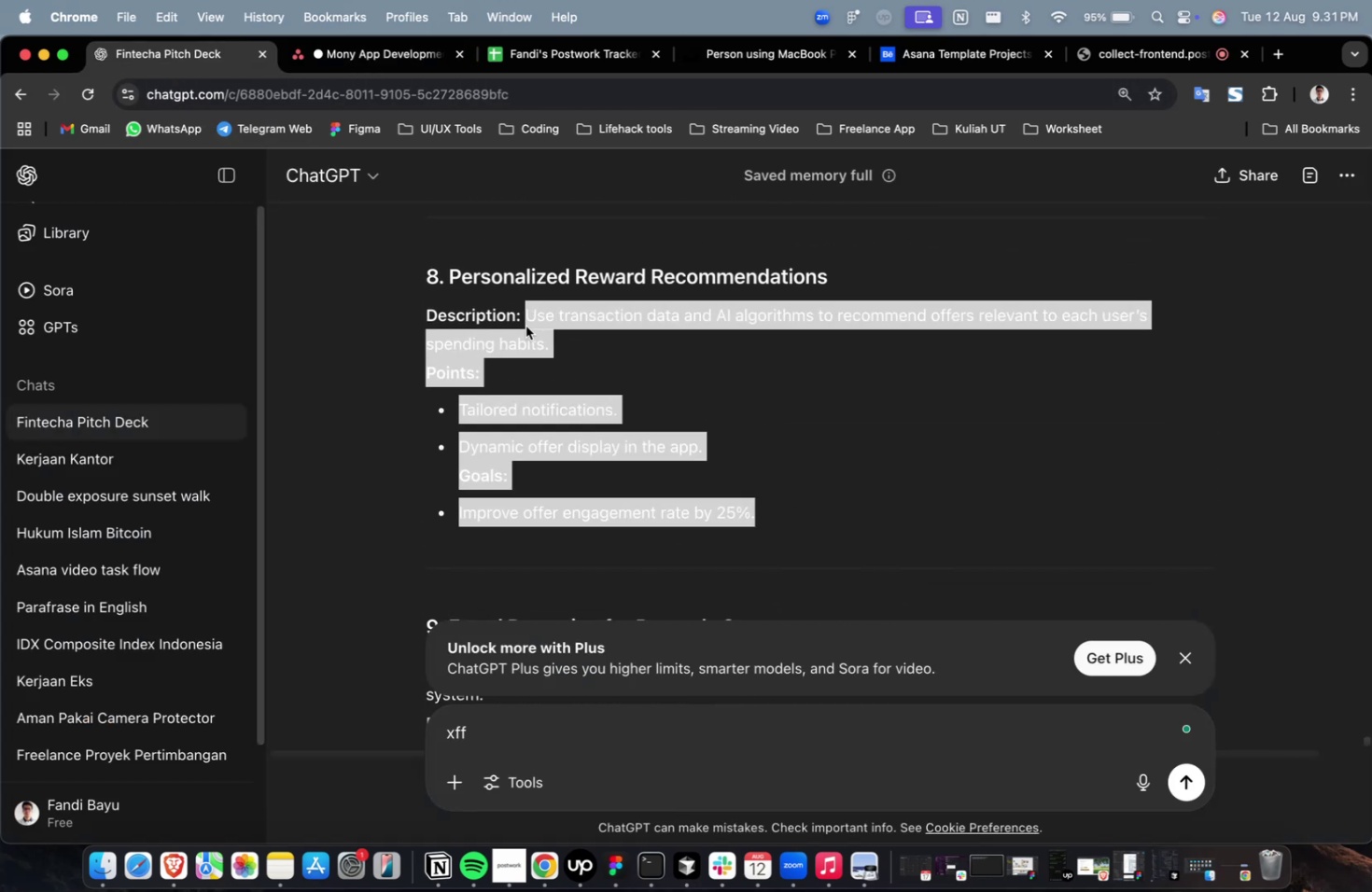 
key(Meta+CommandLeft)
 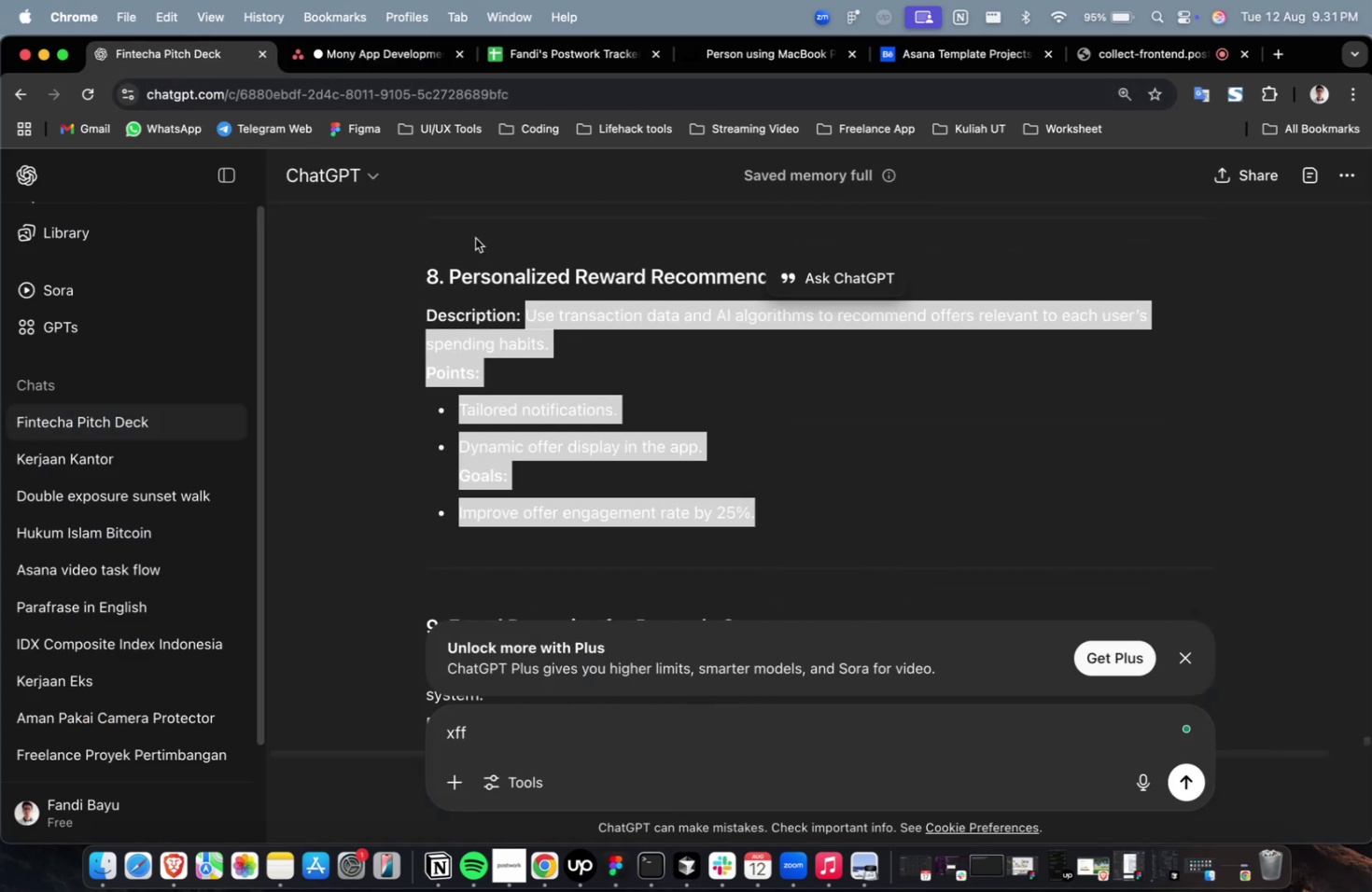 
key(Meta+C)
 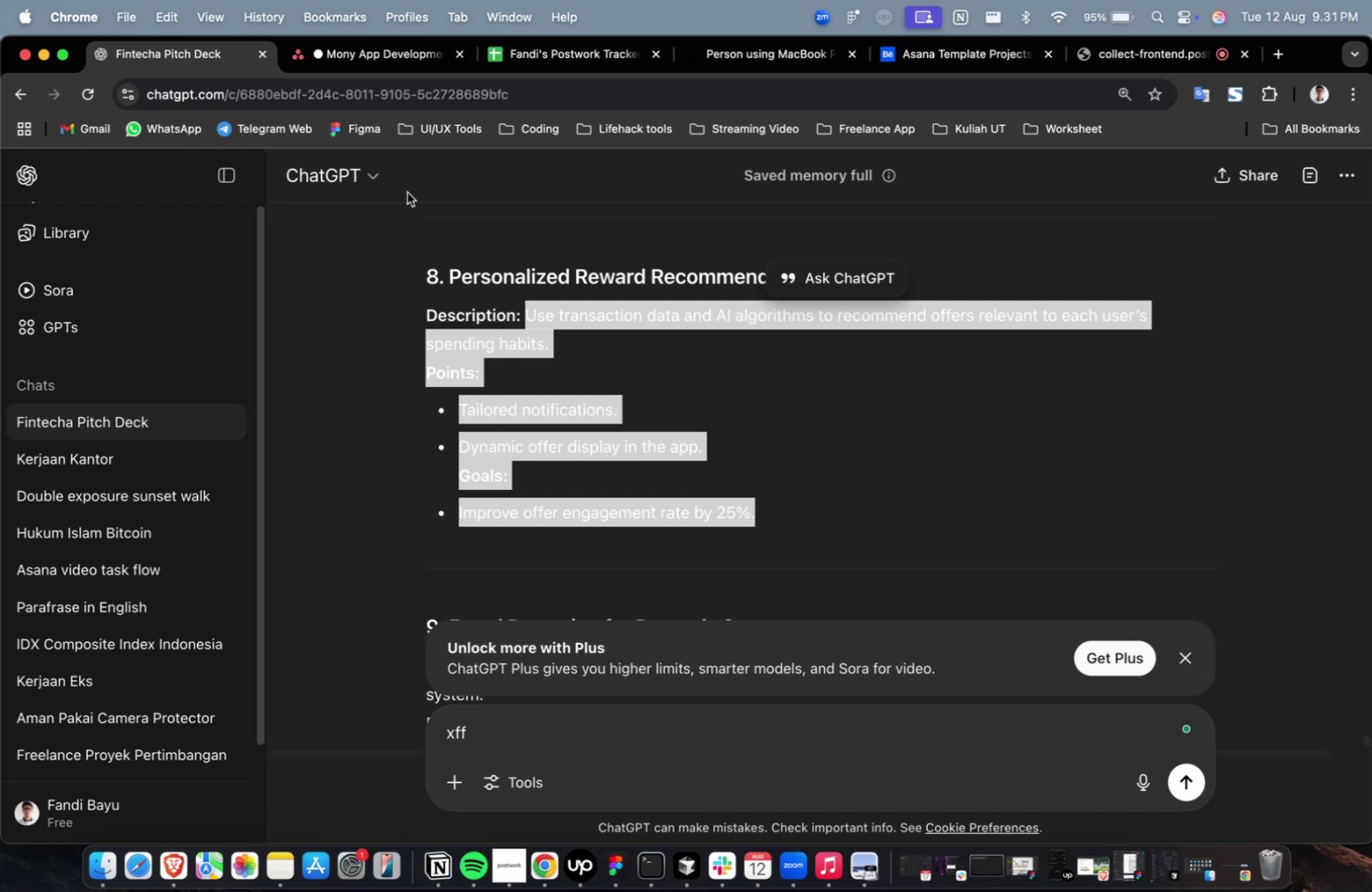 
wait(21.15)
 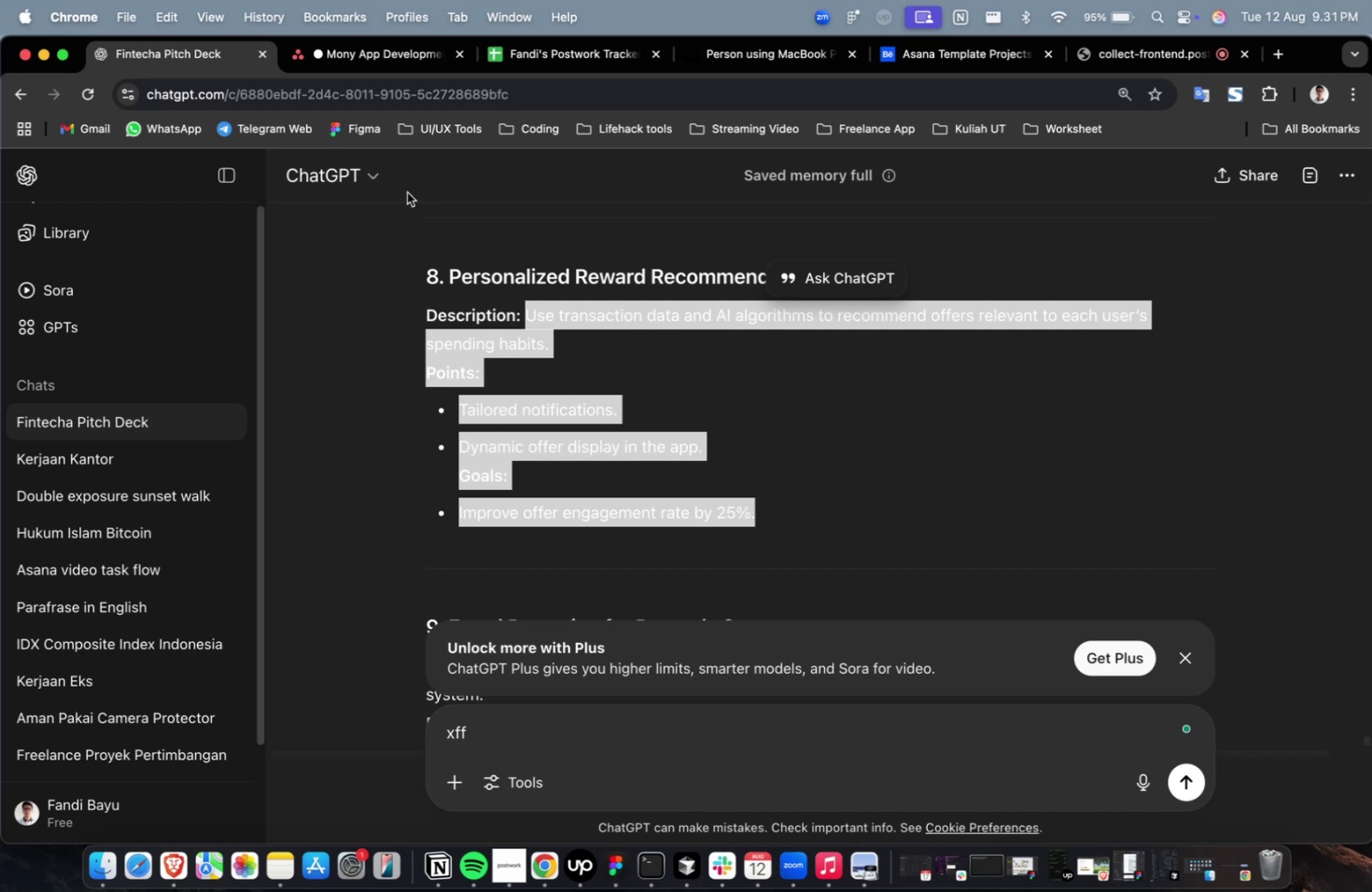 
scroll: coordinate [407, 192], scroll_direction: down, amount: 2.0
 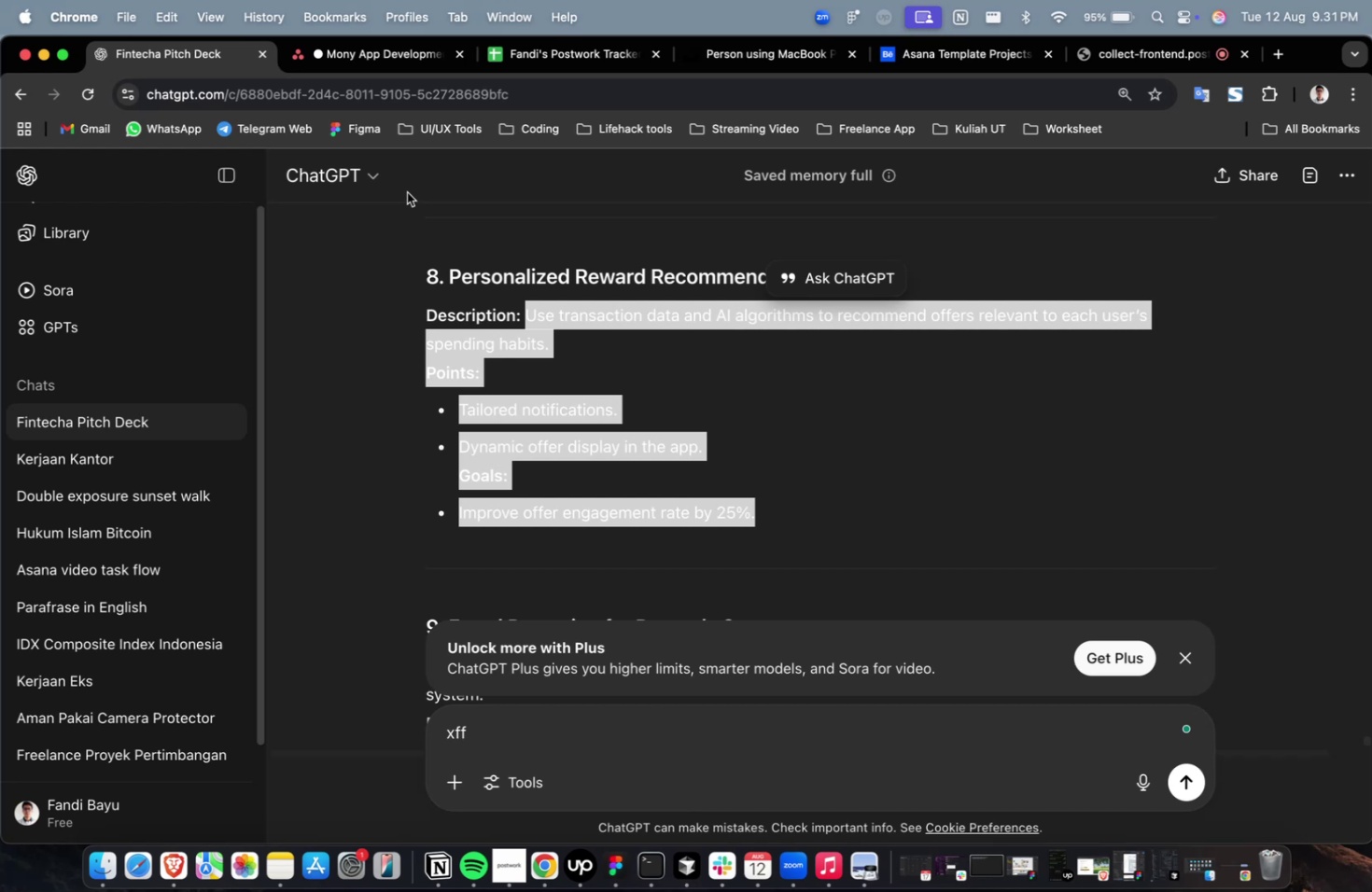 
scroll: coordinate [407, 192], scroll_direction: up, amount: 2.0
 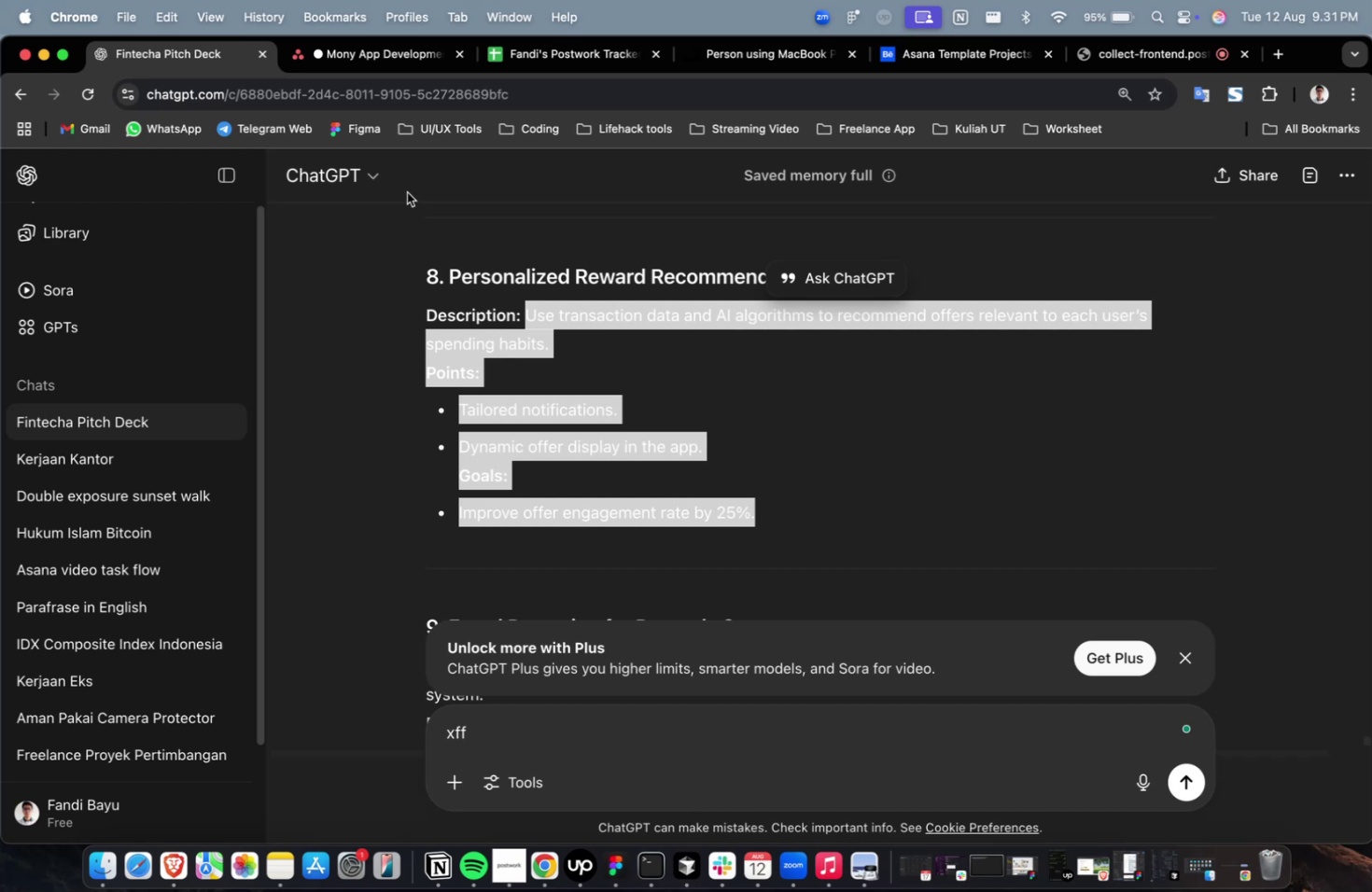 
wait(26.71)
 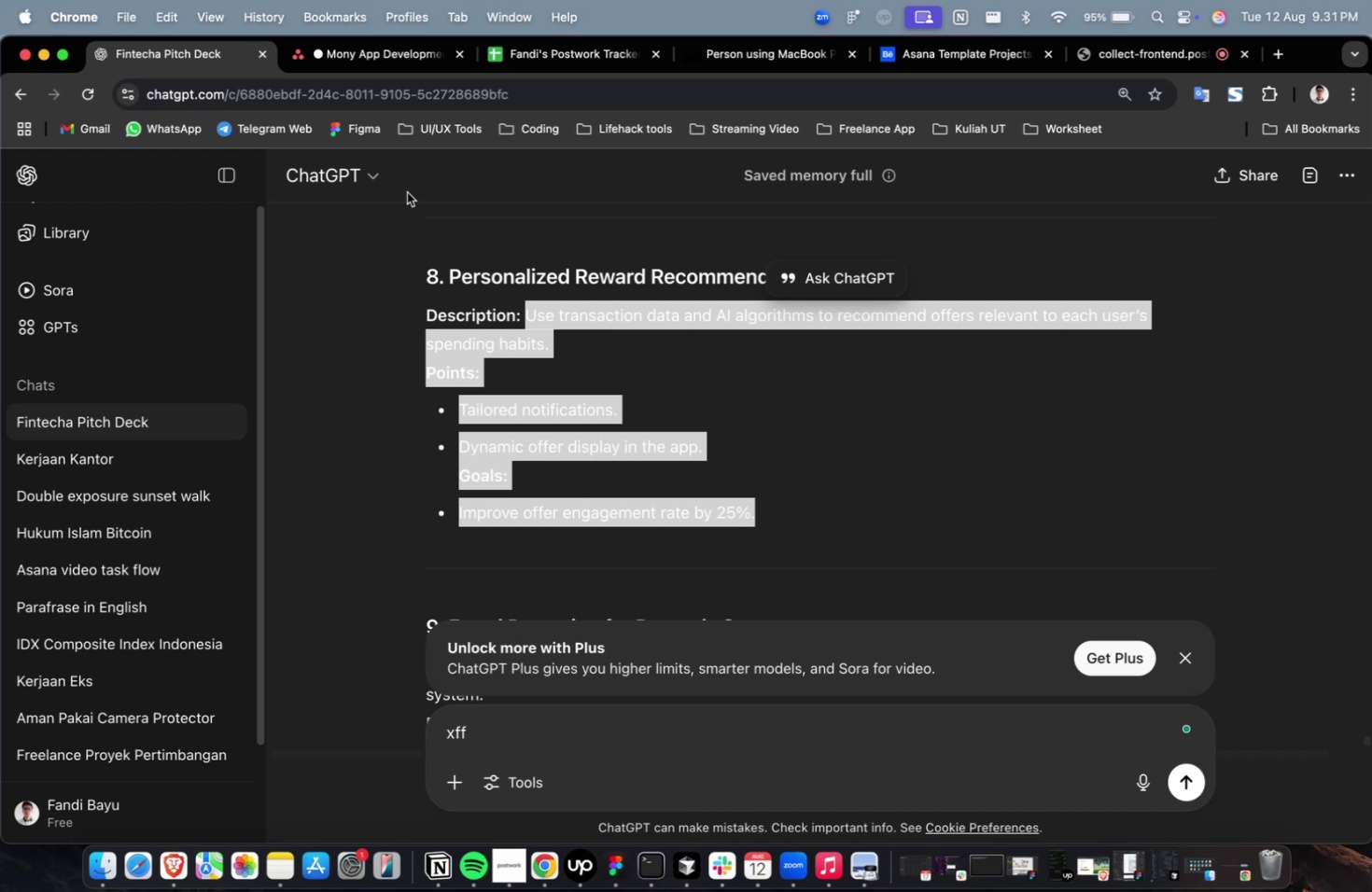 
left_click([356, 64])
 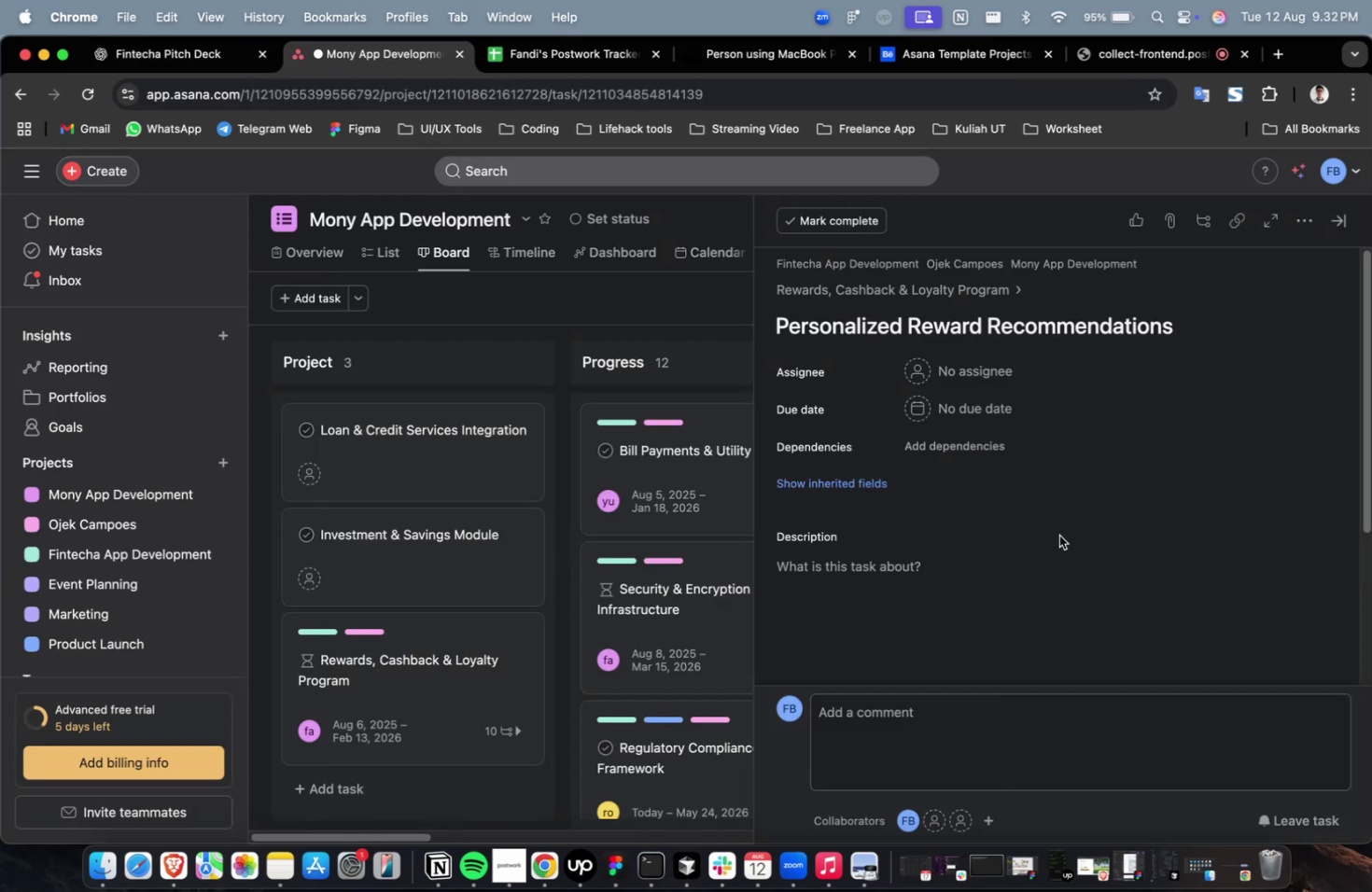 
left_click([1057, 556])
 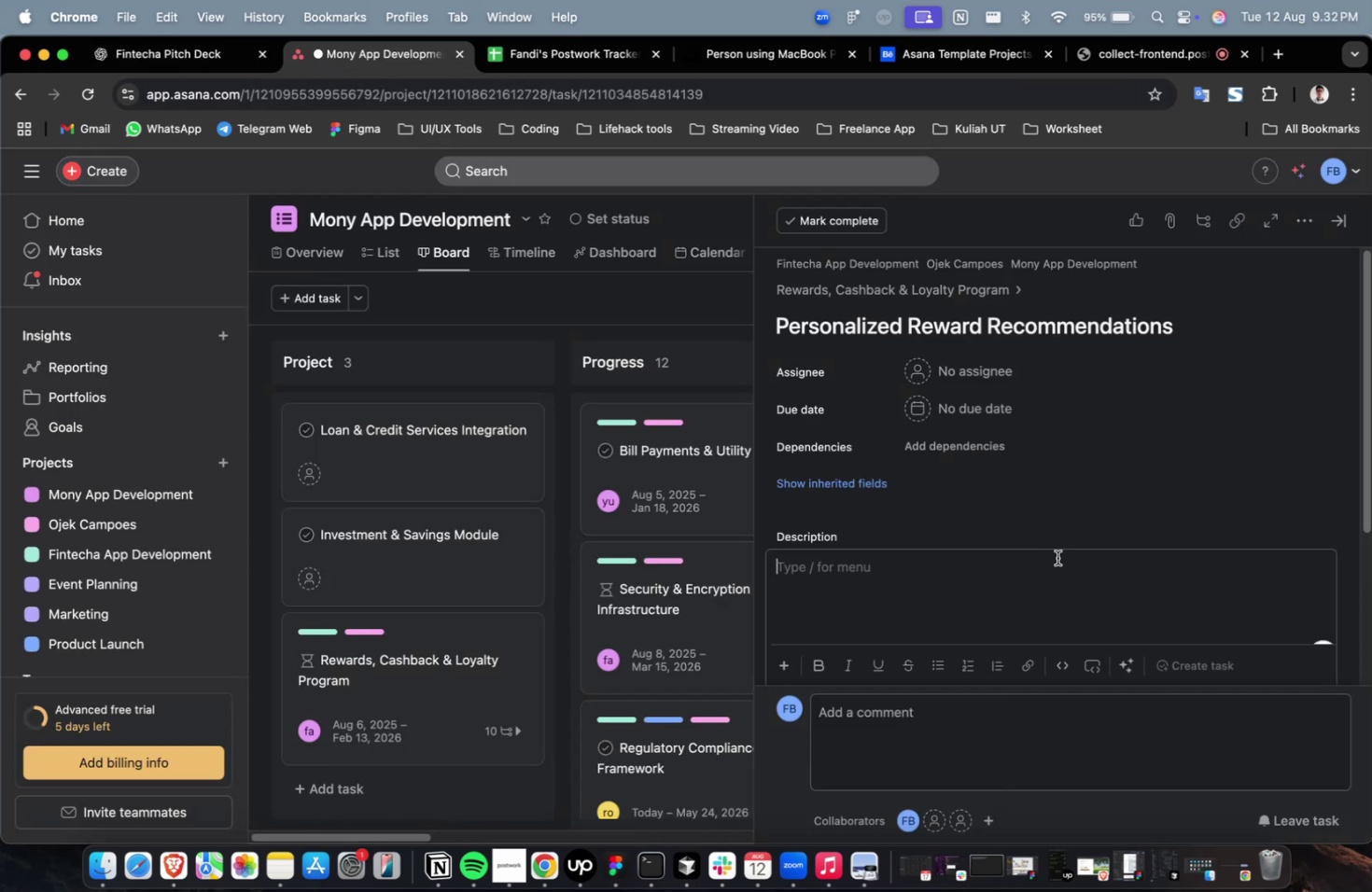 
key(Meta+CommandLeft)
 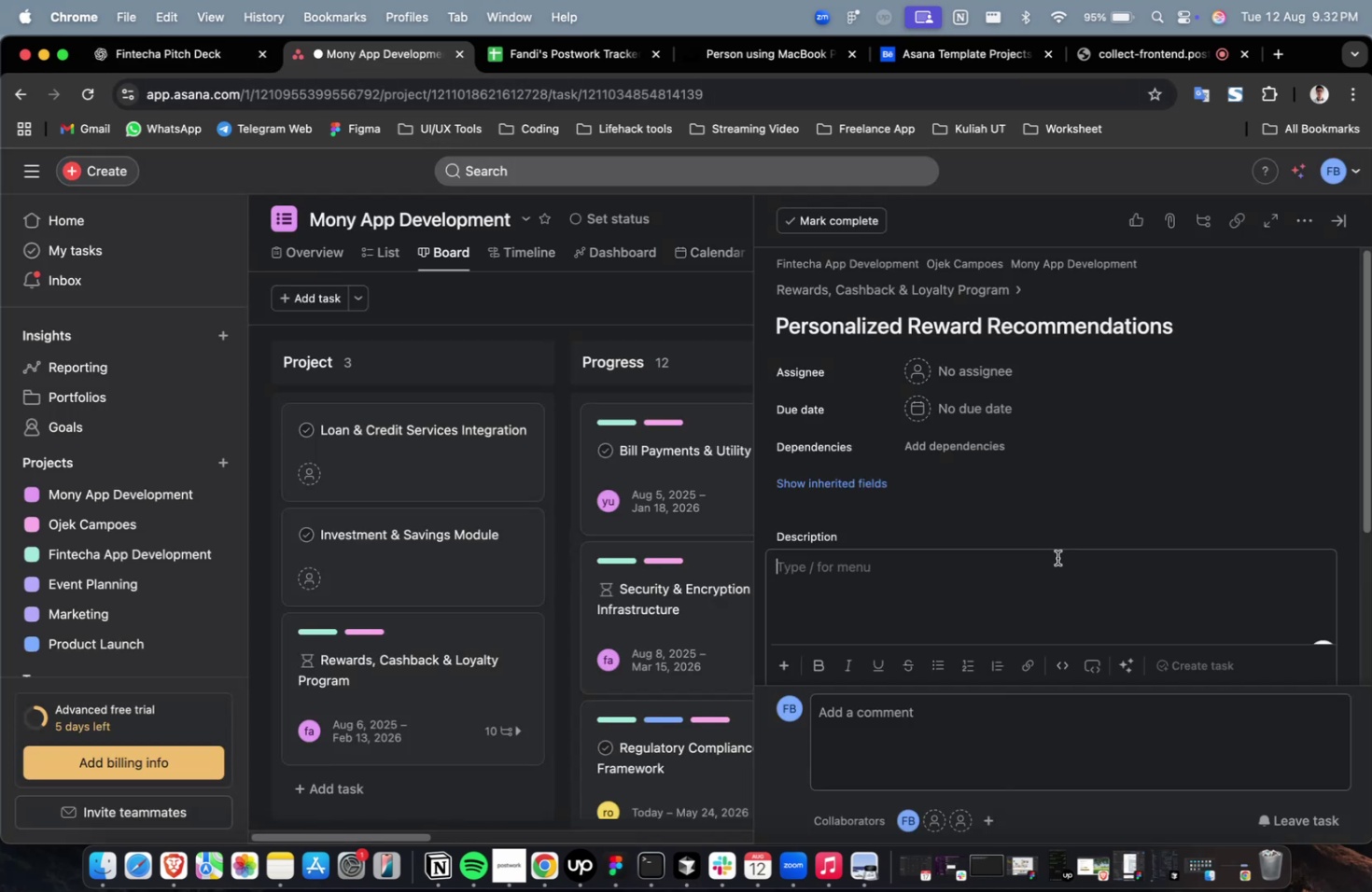 
key(Meta+V)
 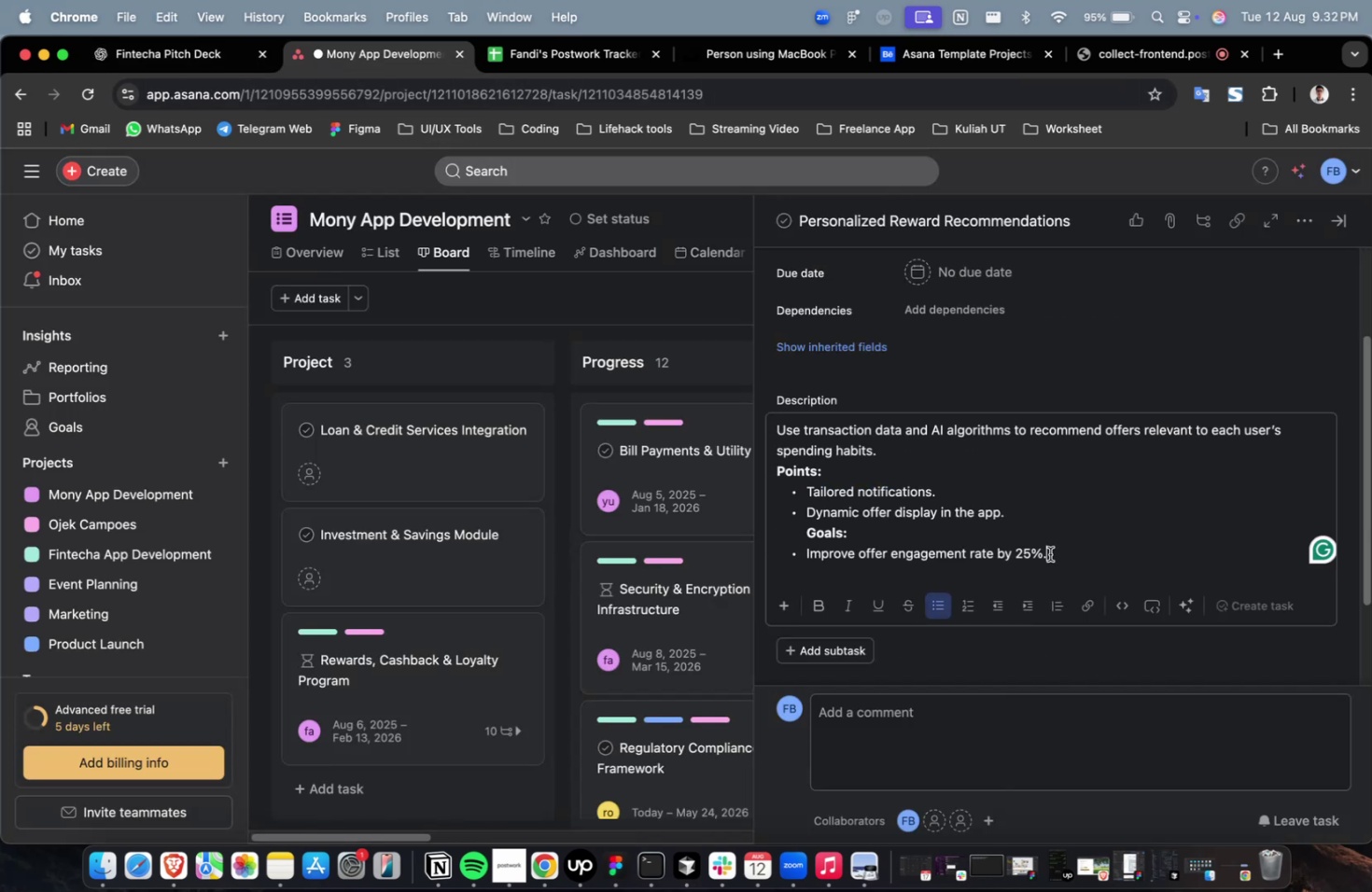 
scroll: coordinate [946, 468], scroll_direction: up, amount: 4.0
 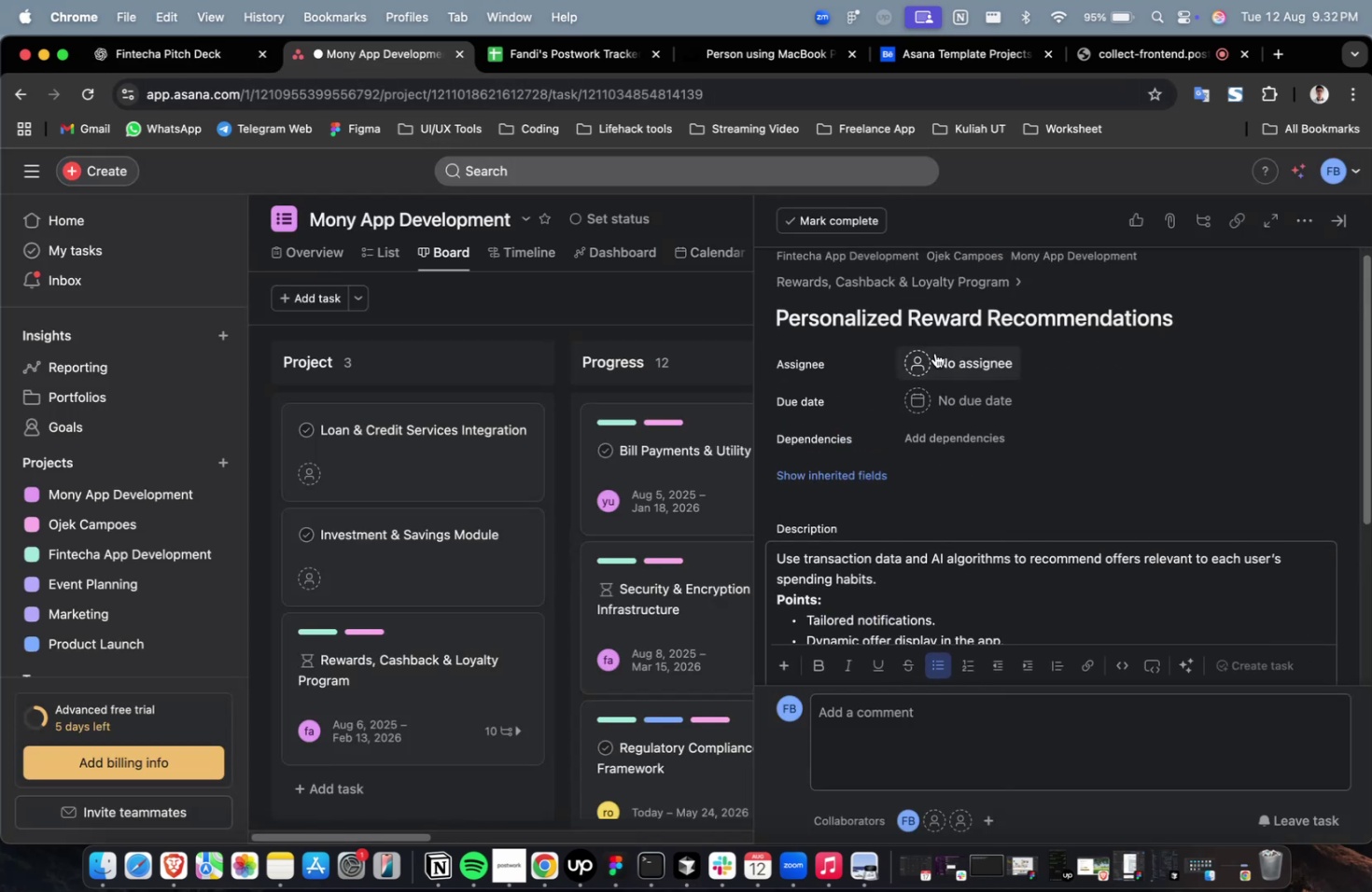 
left_click([934, 353])
 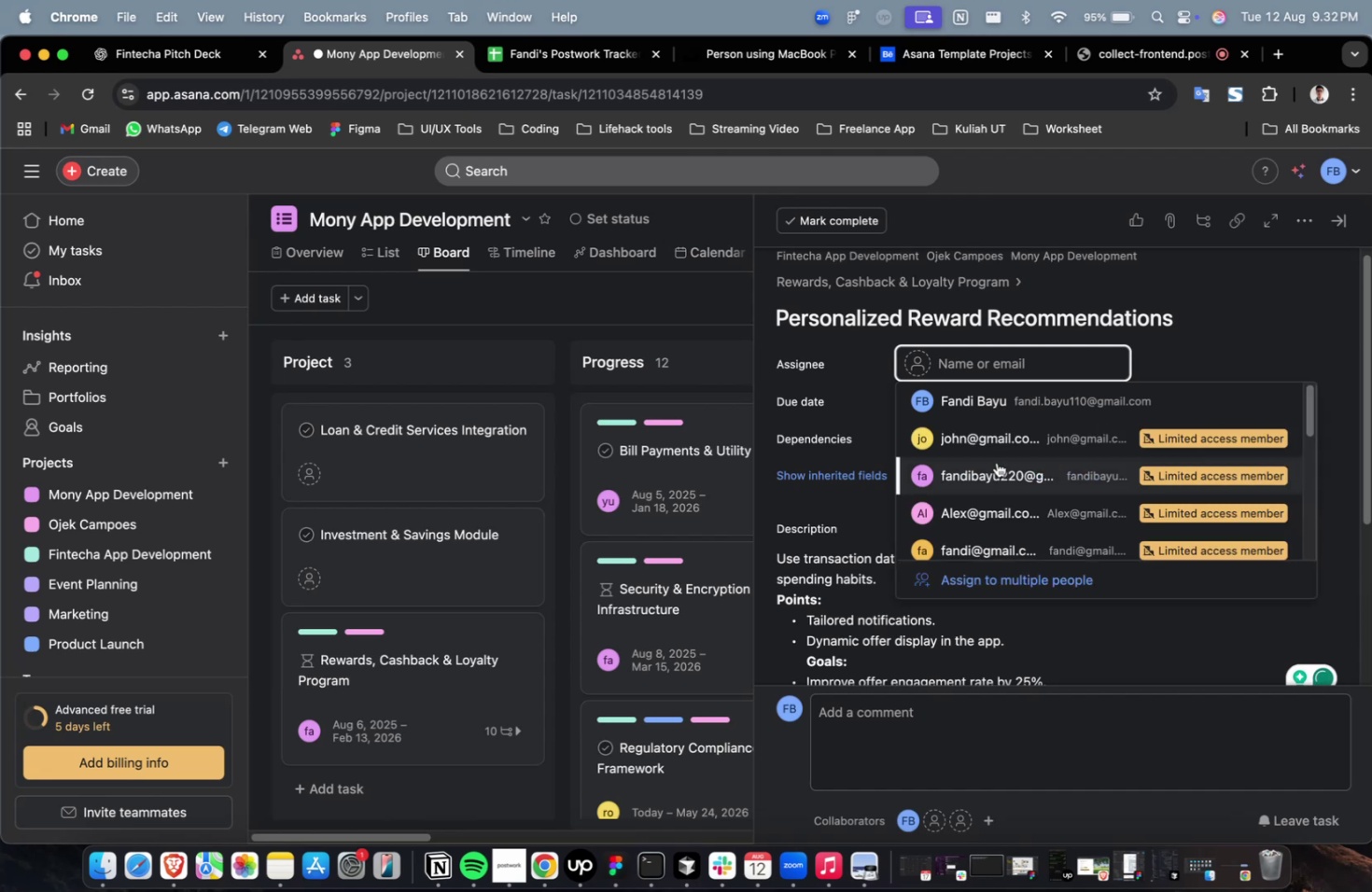 
left_click([996, 462])
 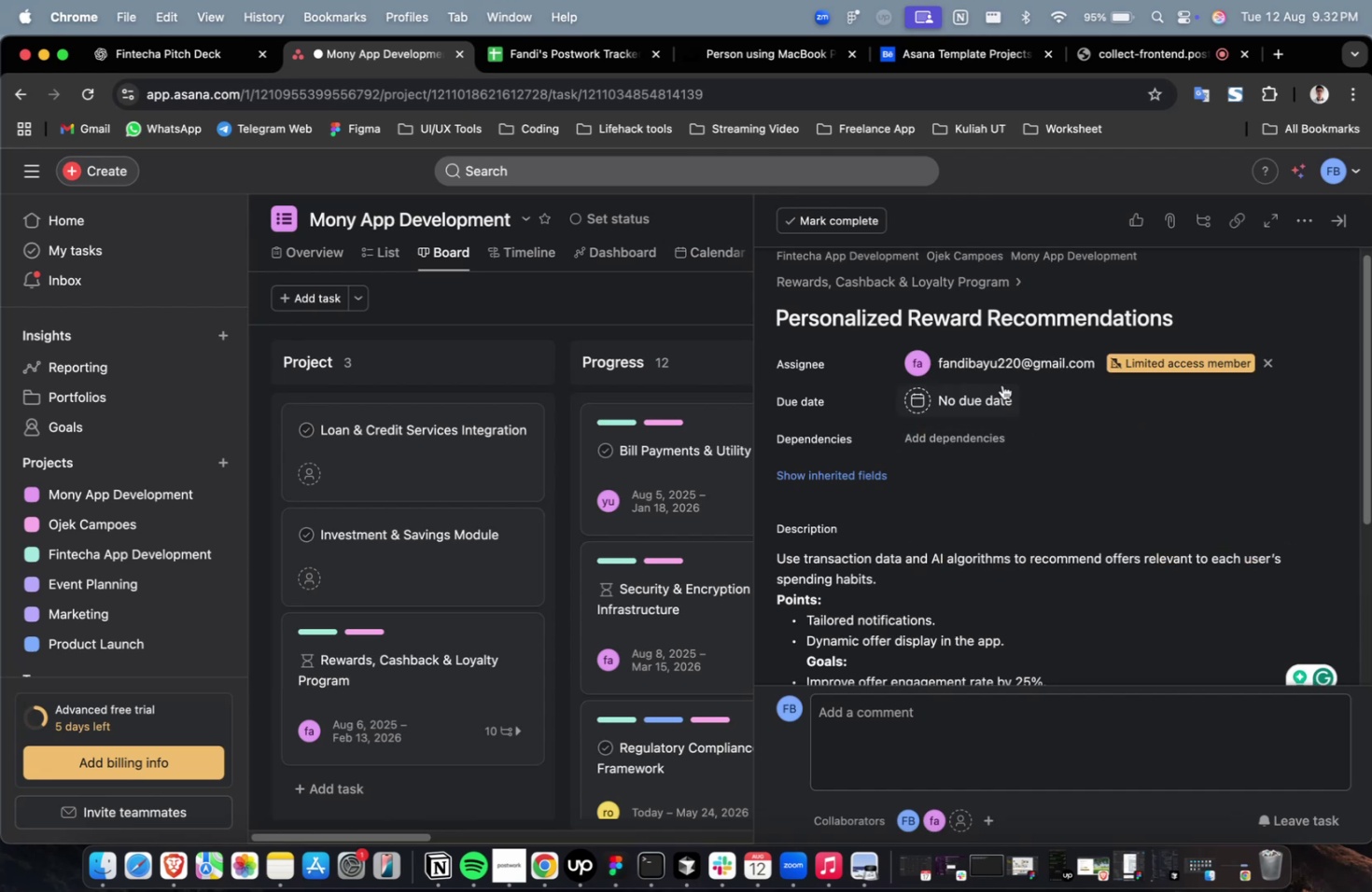 
triple_click([1001, 355])
 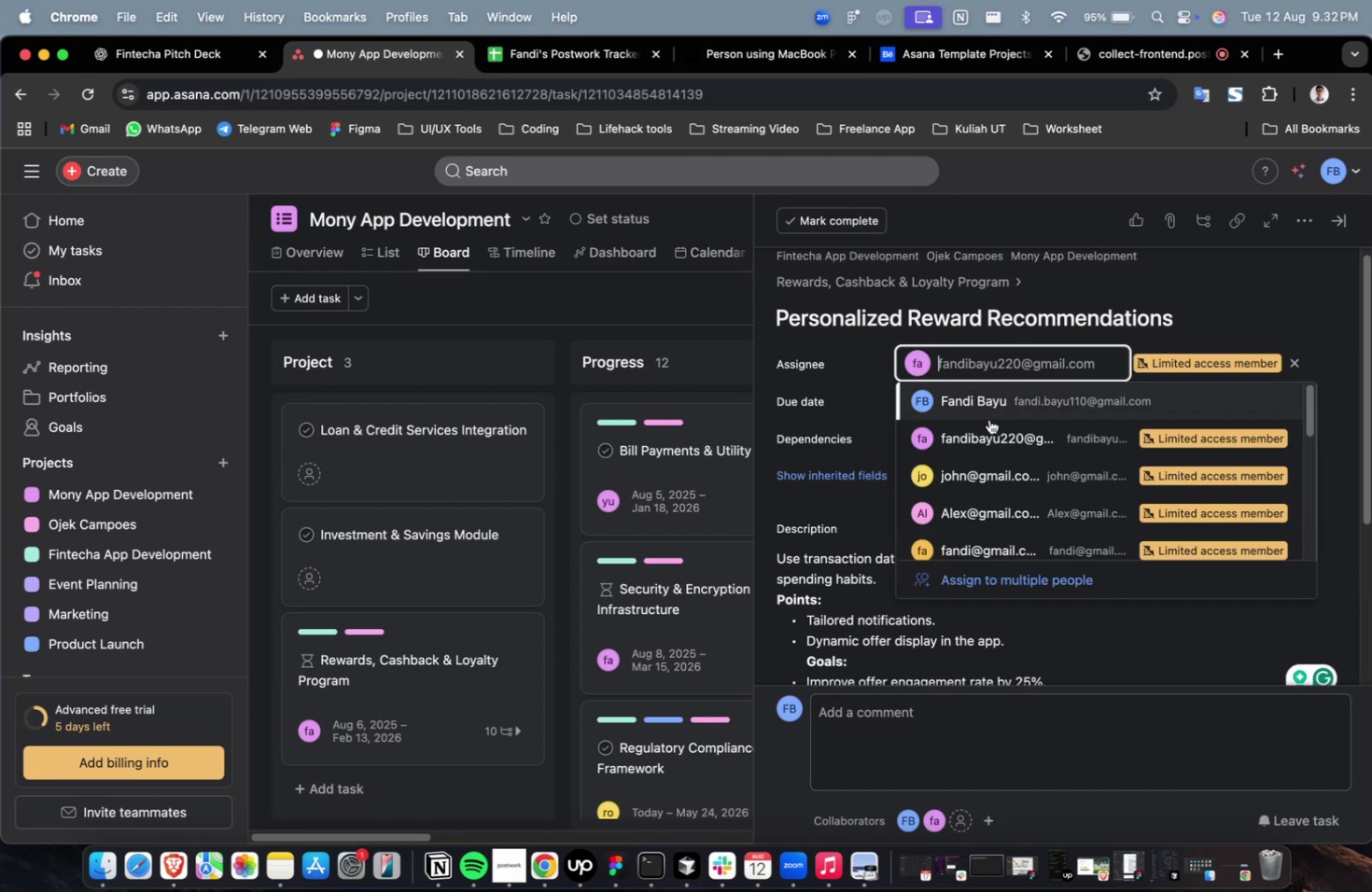 
scroll: coordinate [987, 433], scroll_direction: down, amount: 9.0
 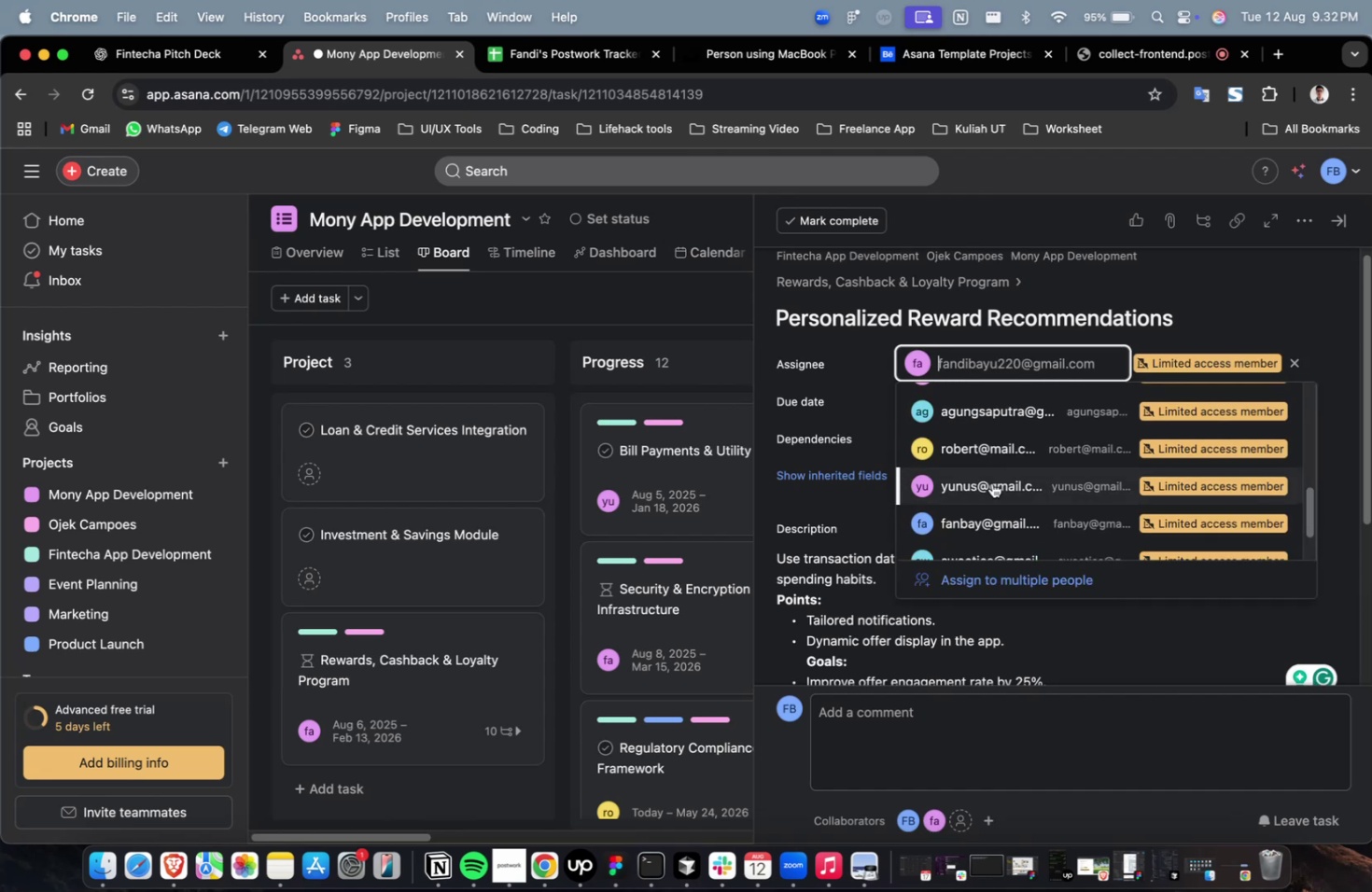 
left_click([990, 482])
 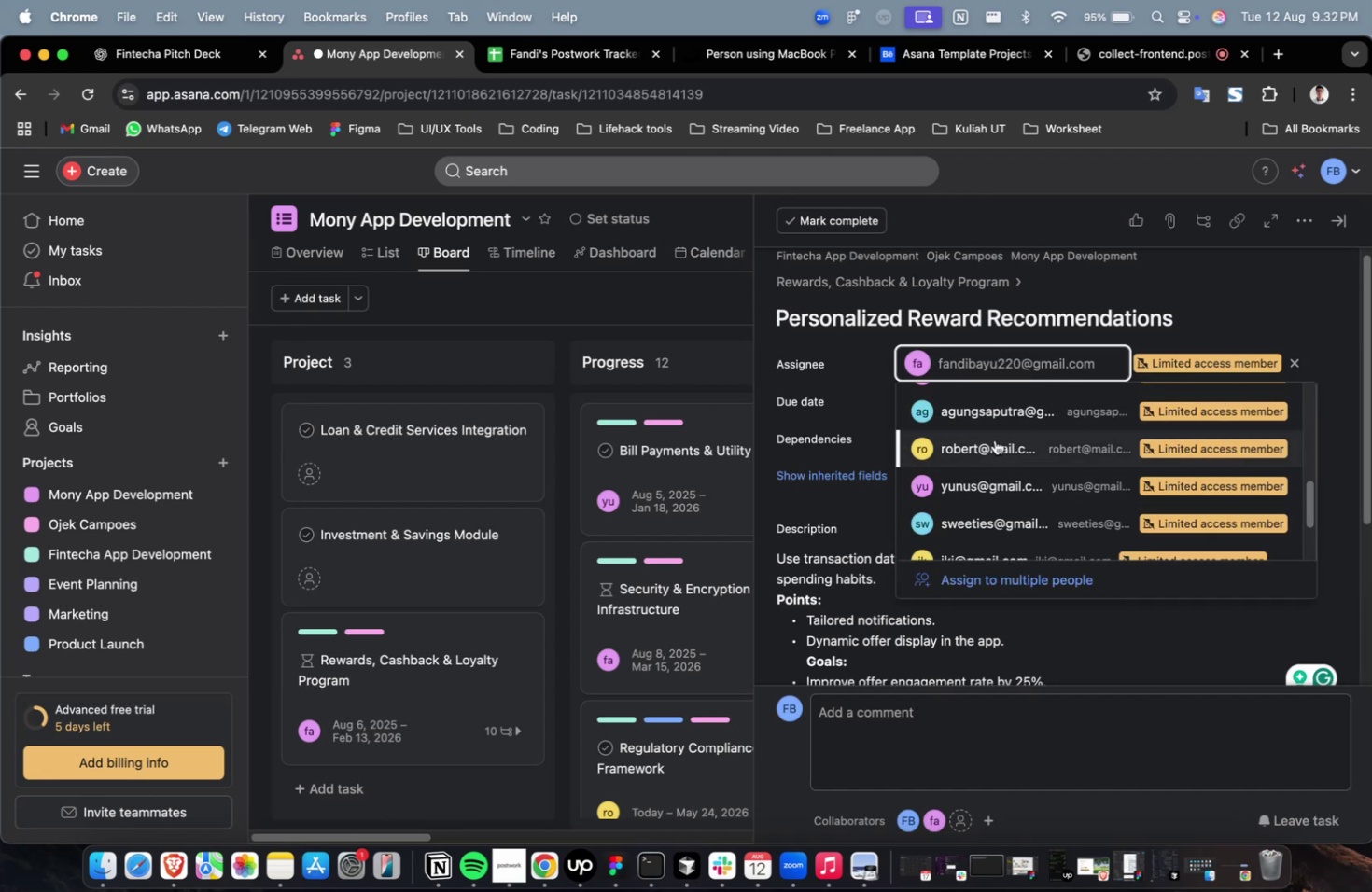 
double_click([994, 439])
 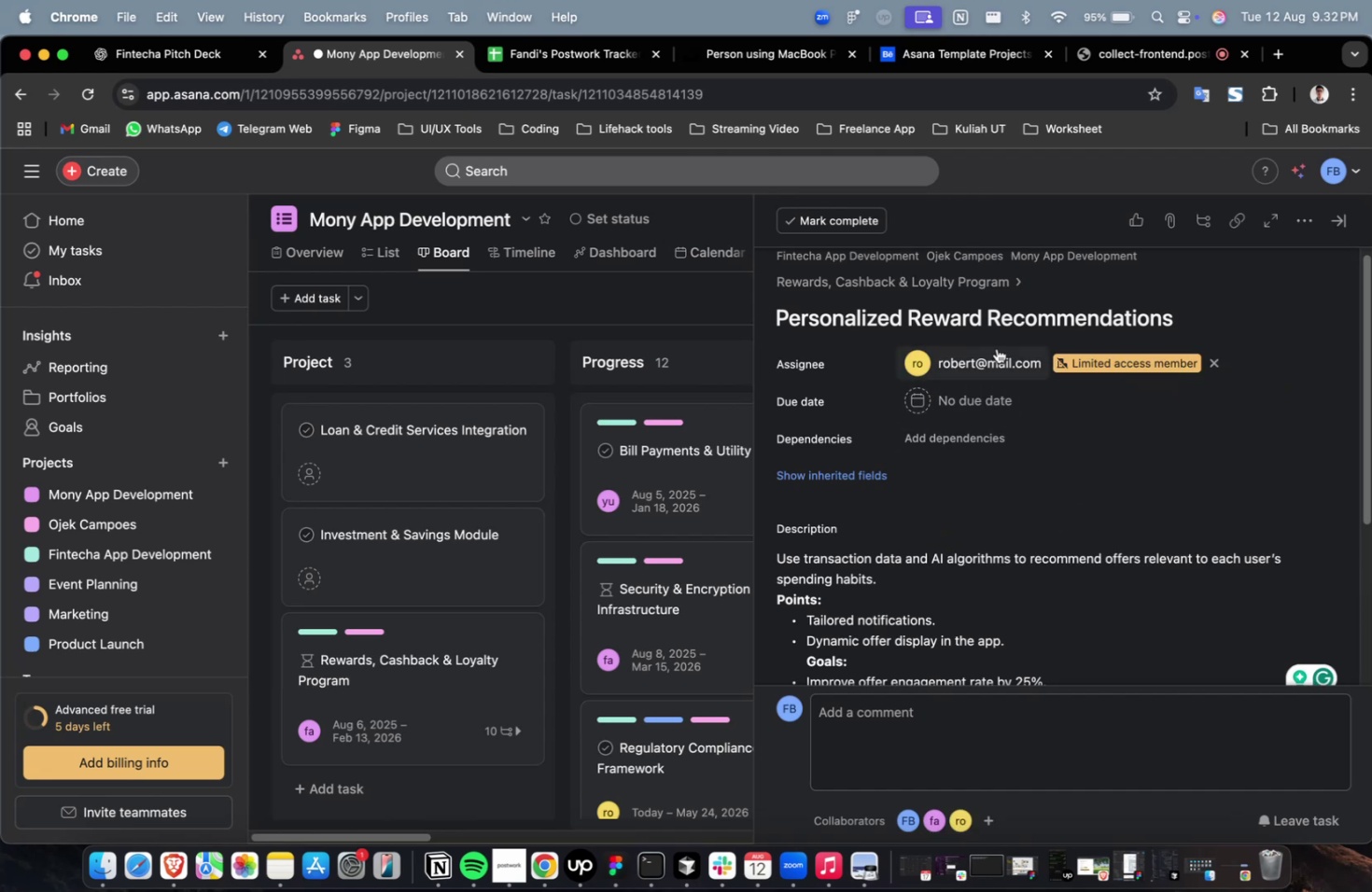 
triple_click([996, 348])
 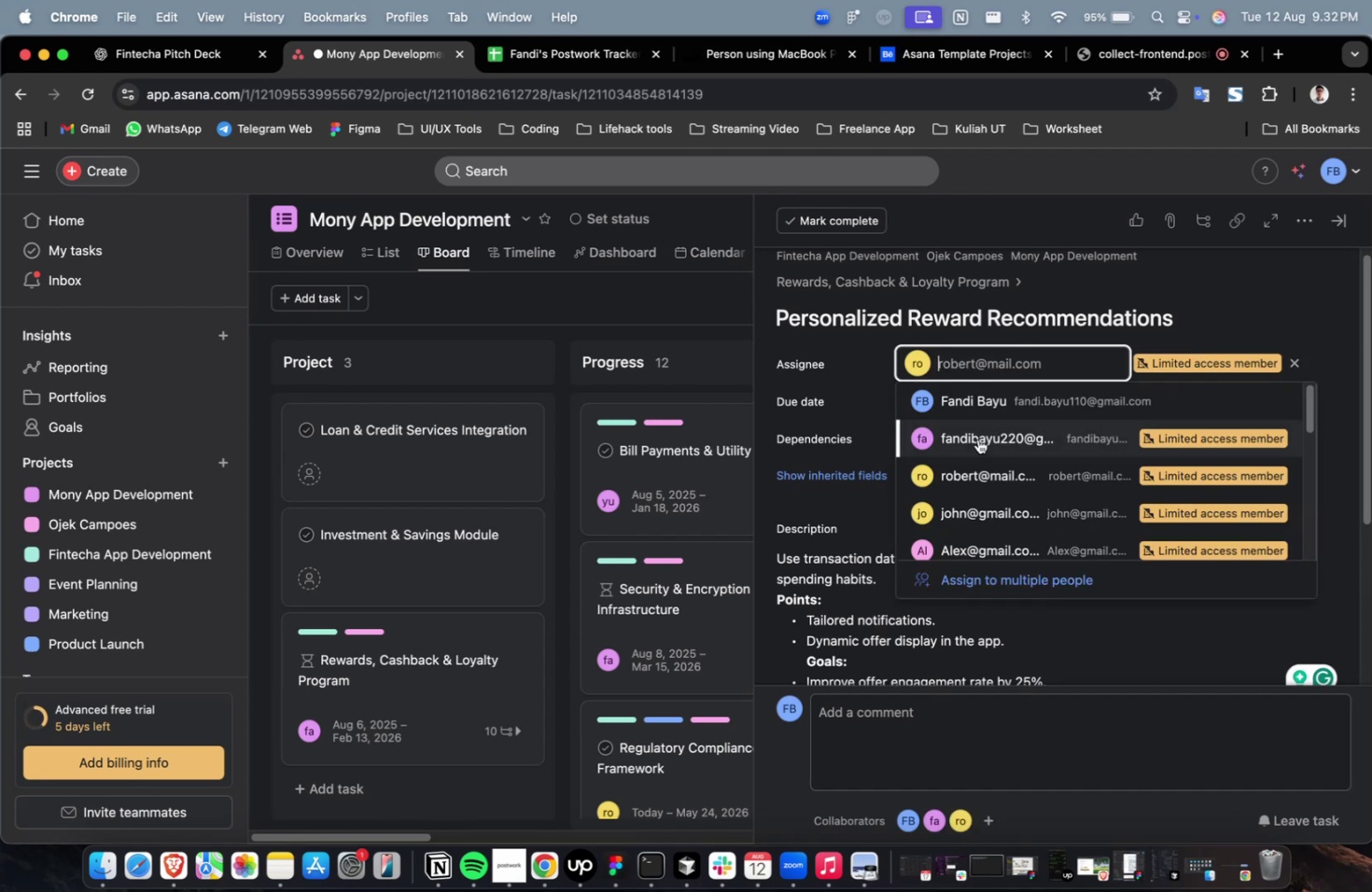 
scroll: coordinate [976, 442], scroll_direction: down, amount: 14.0
 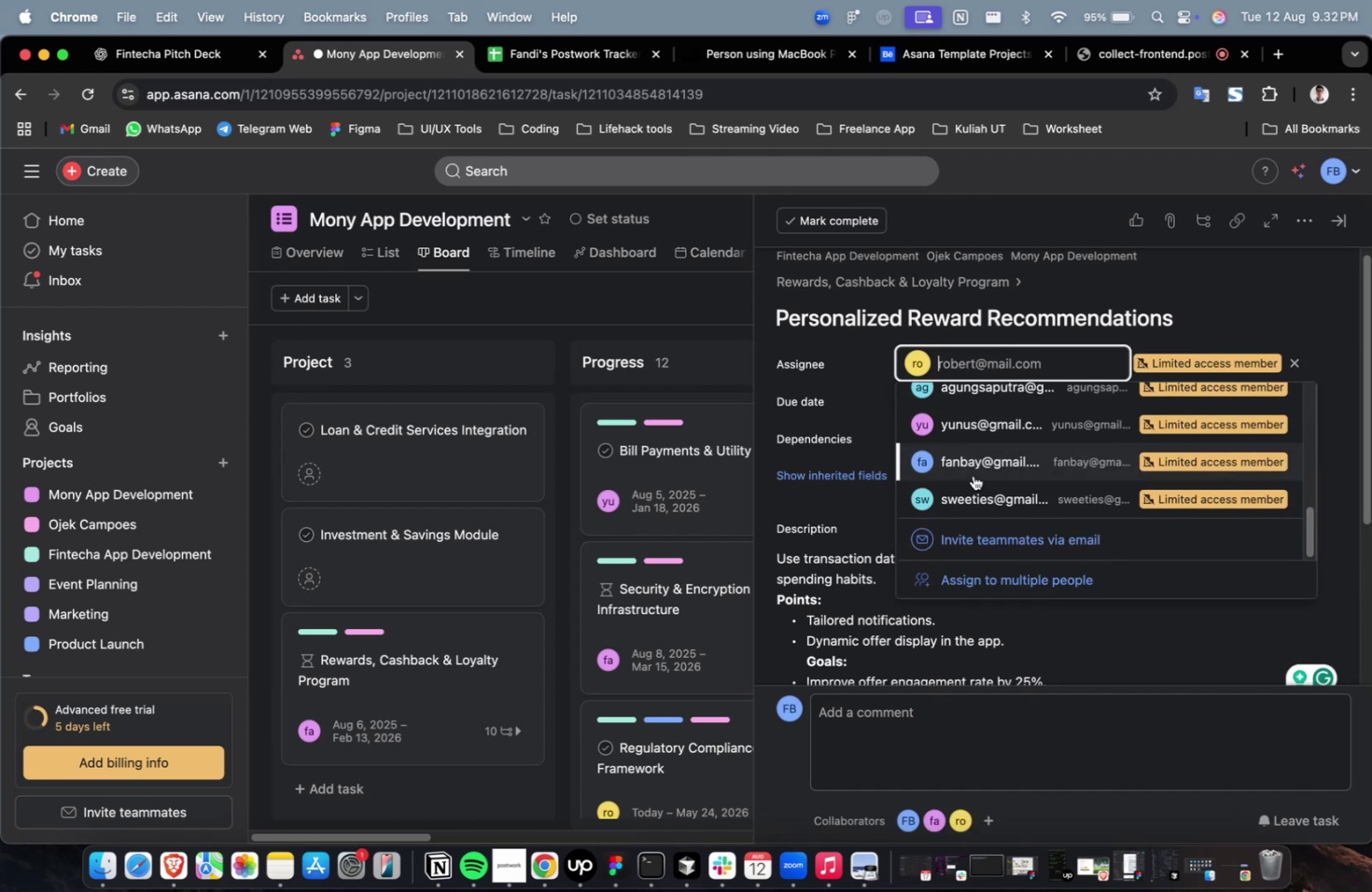 
left_click([973, 475])
 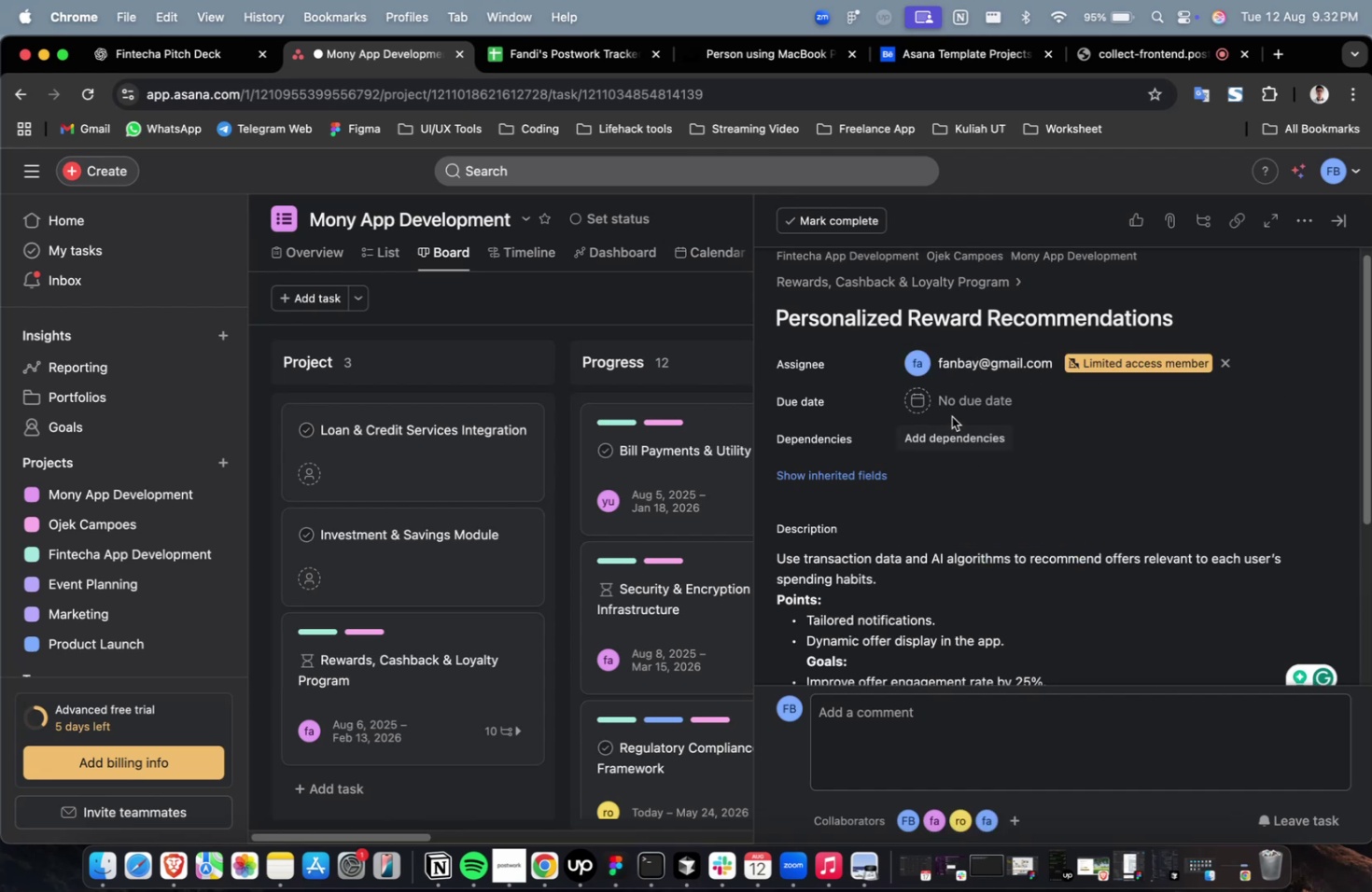 
double_click([951, 416])
 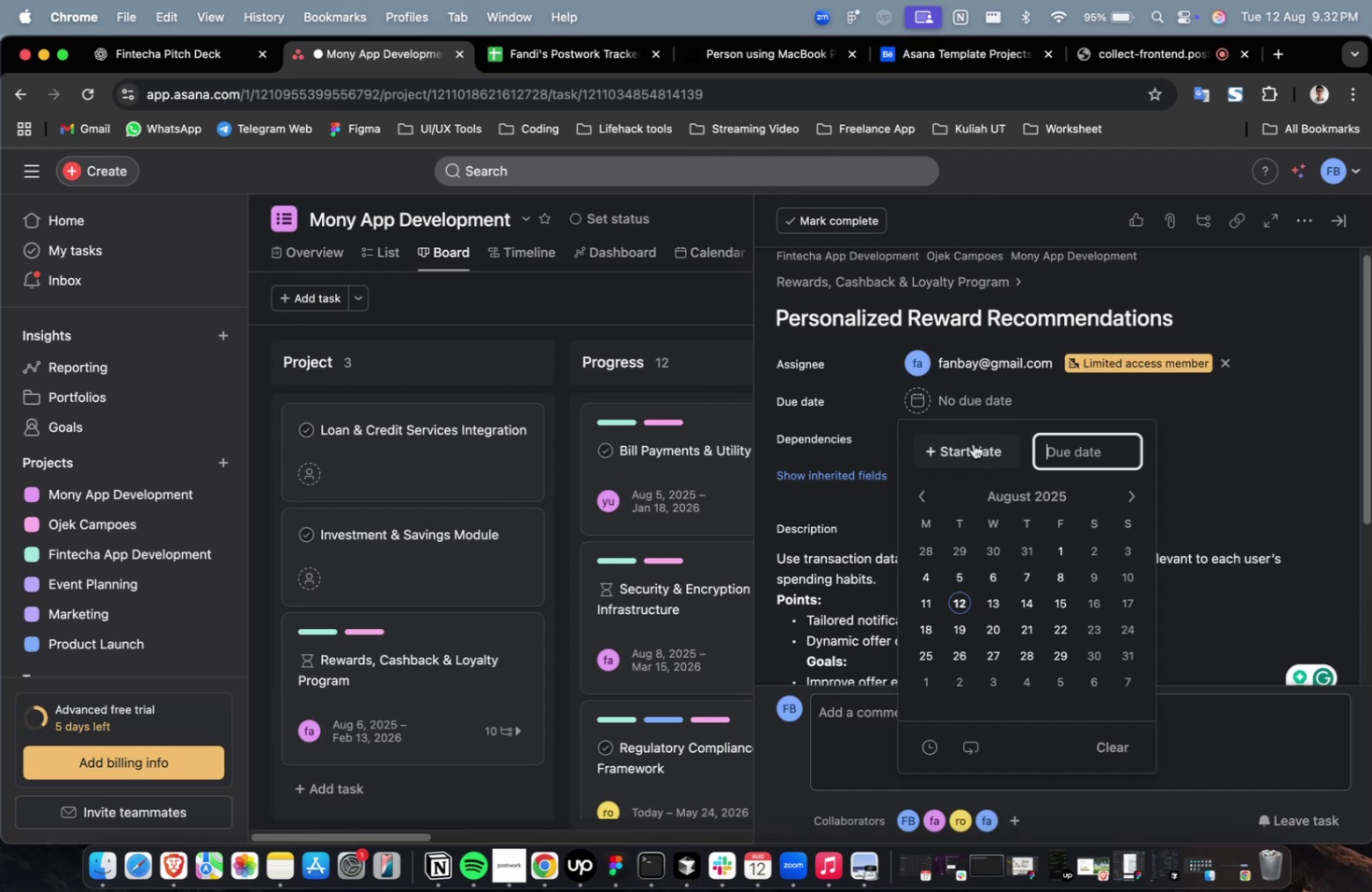 
triple_click([973, 443])
 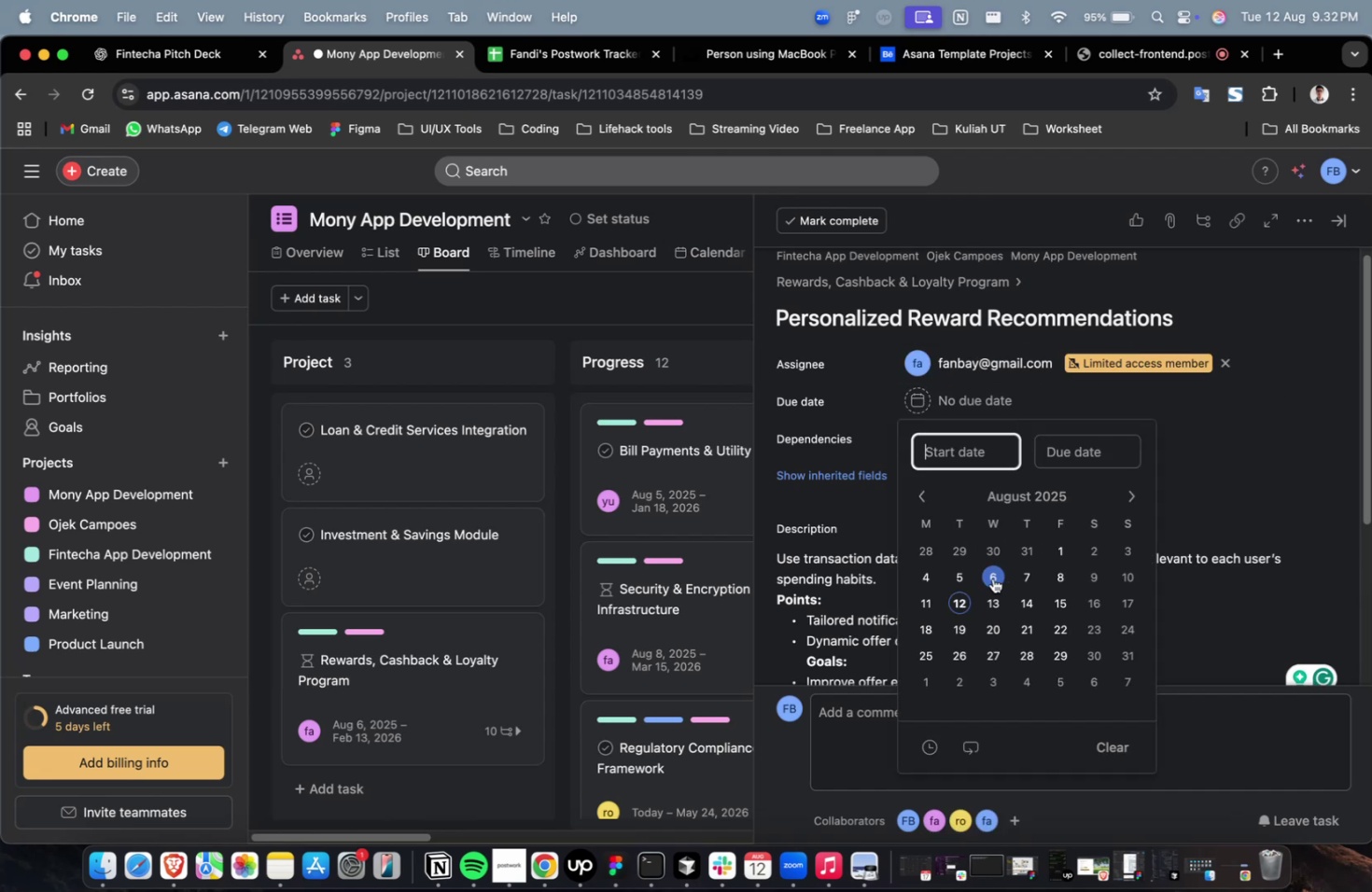 
triple_click([992, 578])
 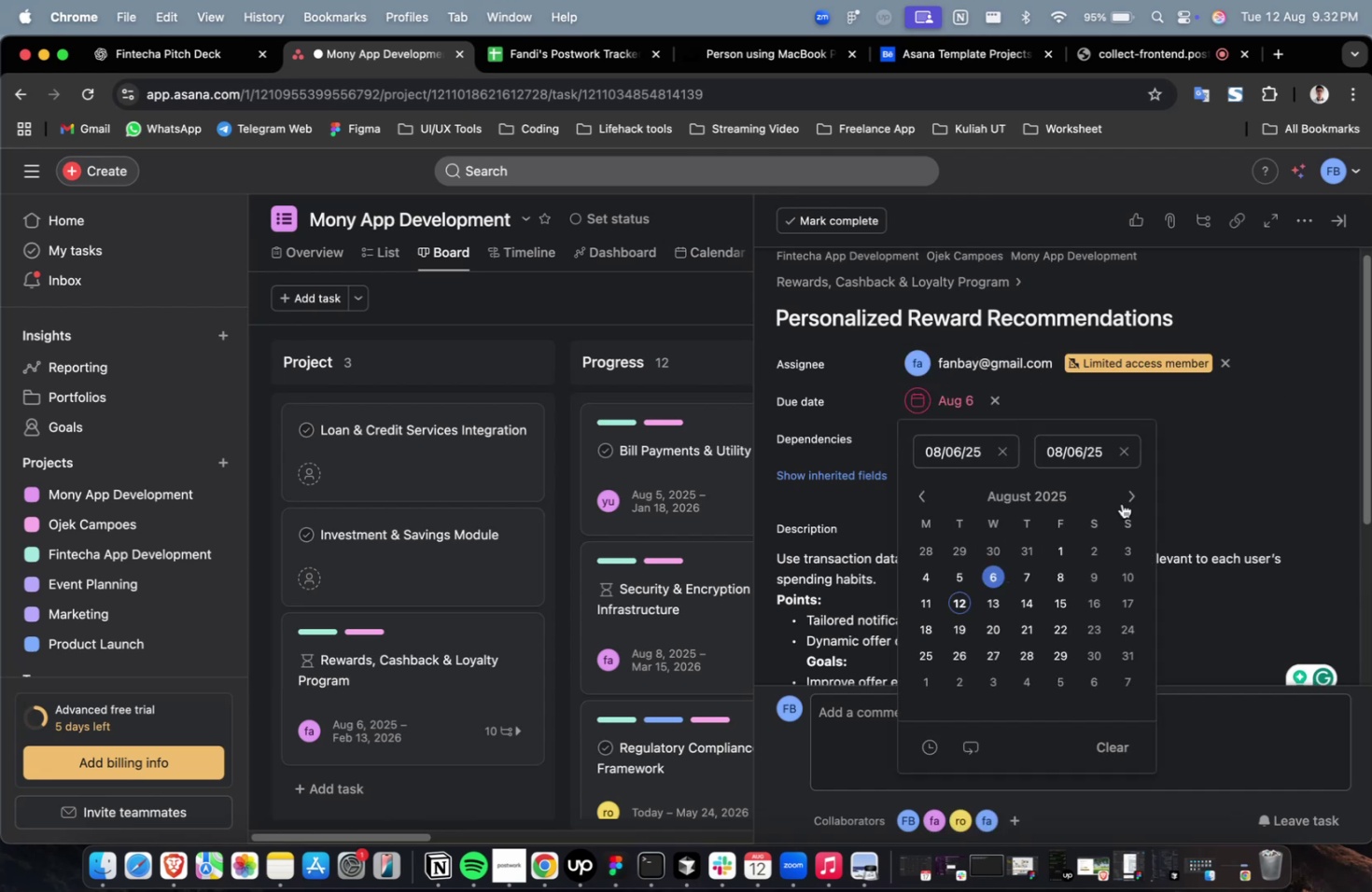 
triple_click([1123, 499])
 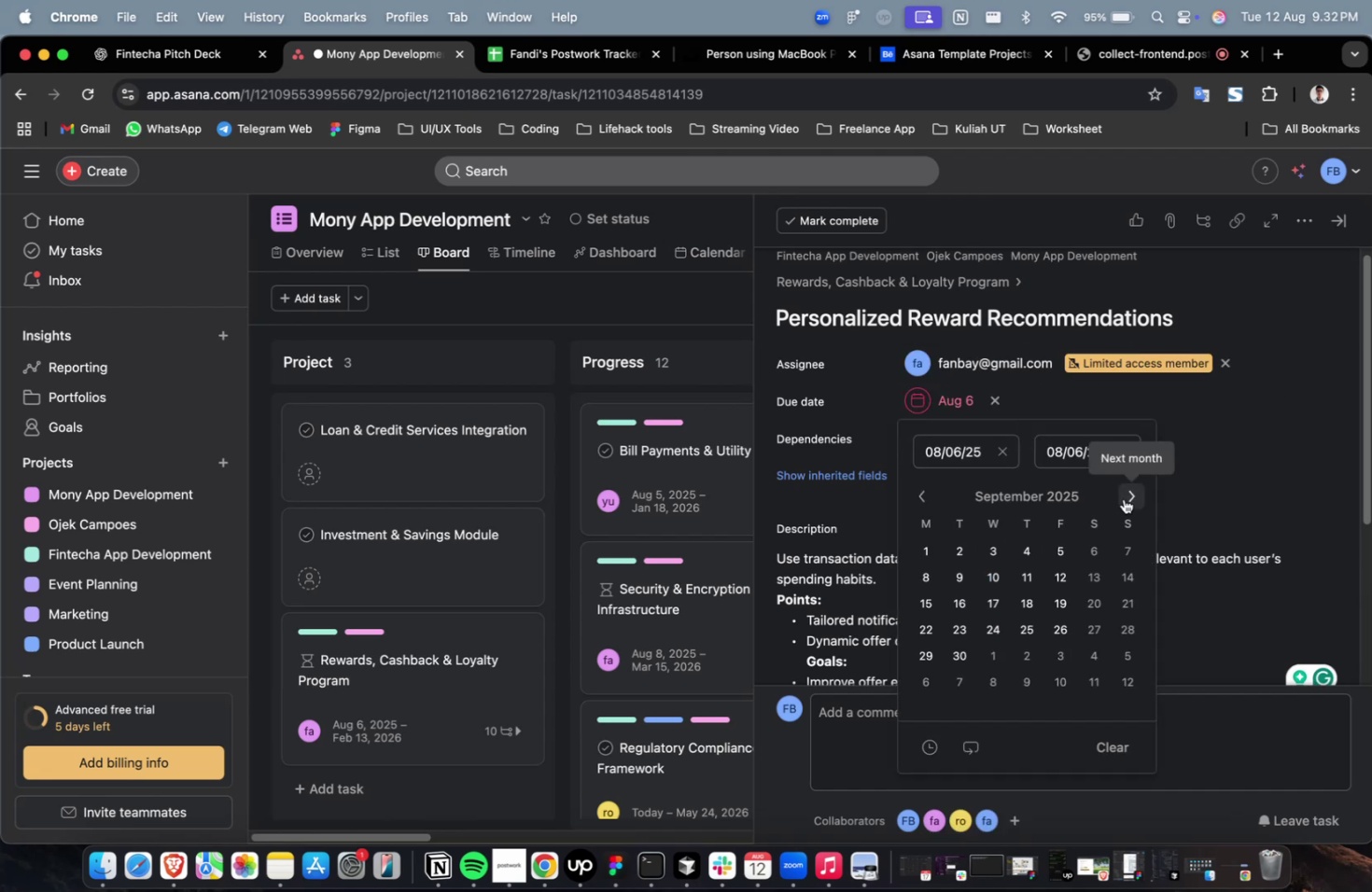 
triple_click([1123, 498])
 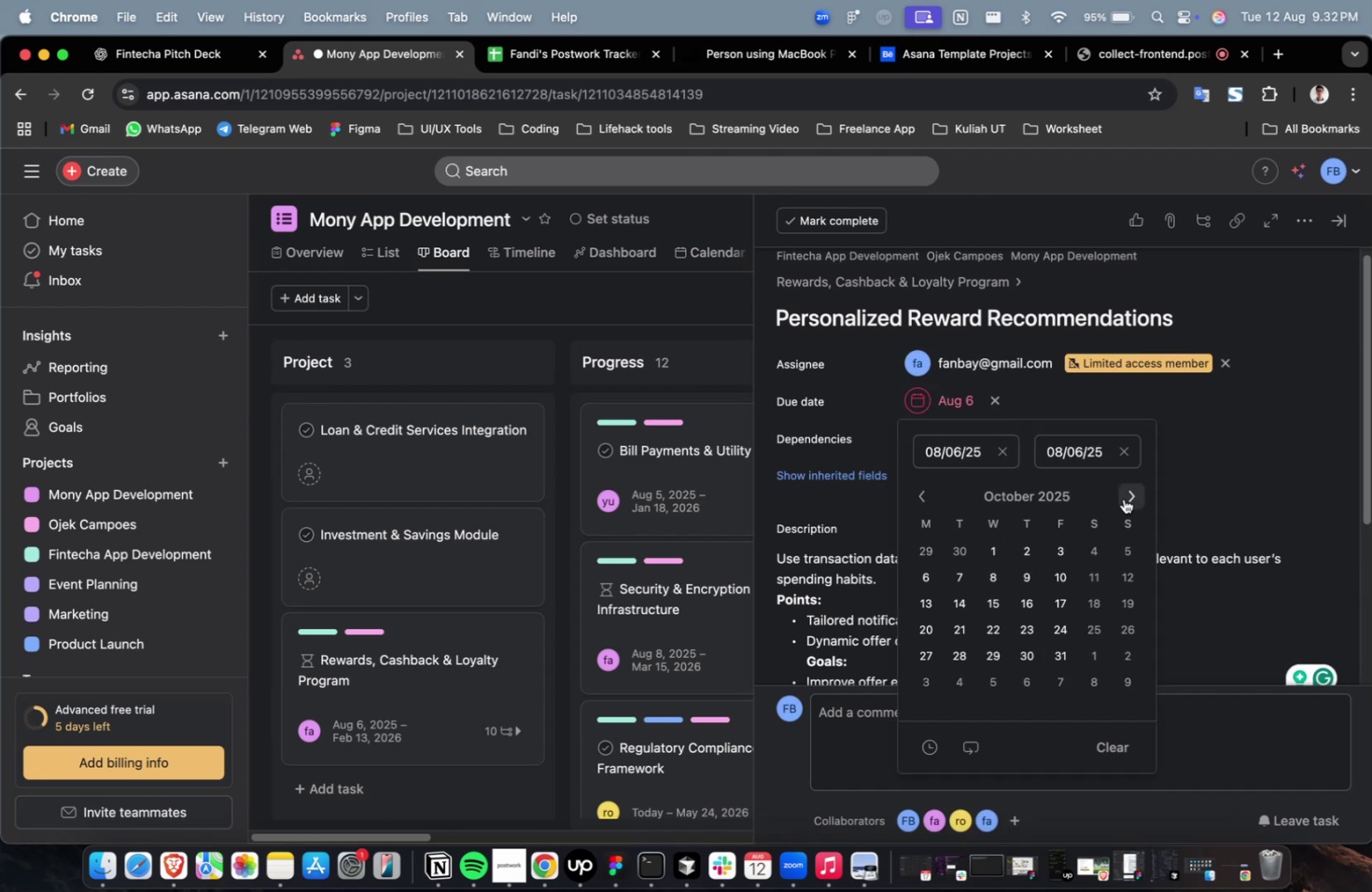 
triple_click([1123, 498])
 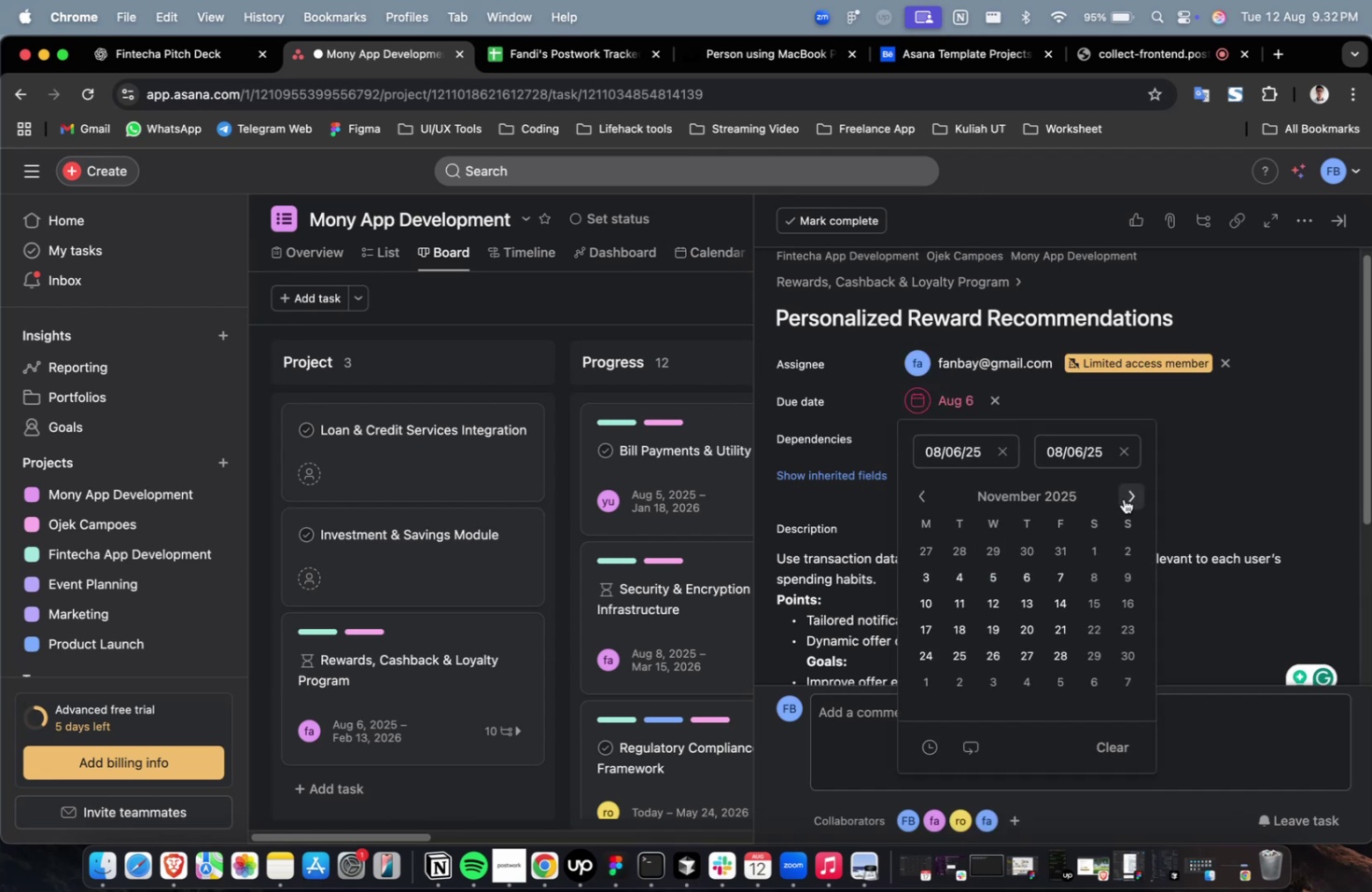 
triple_click([1123, 498])
 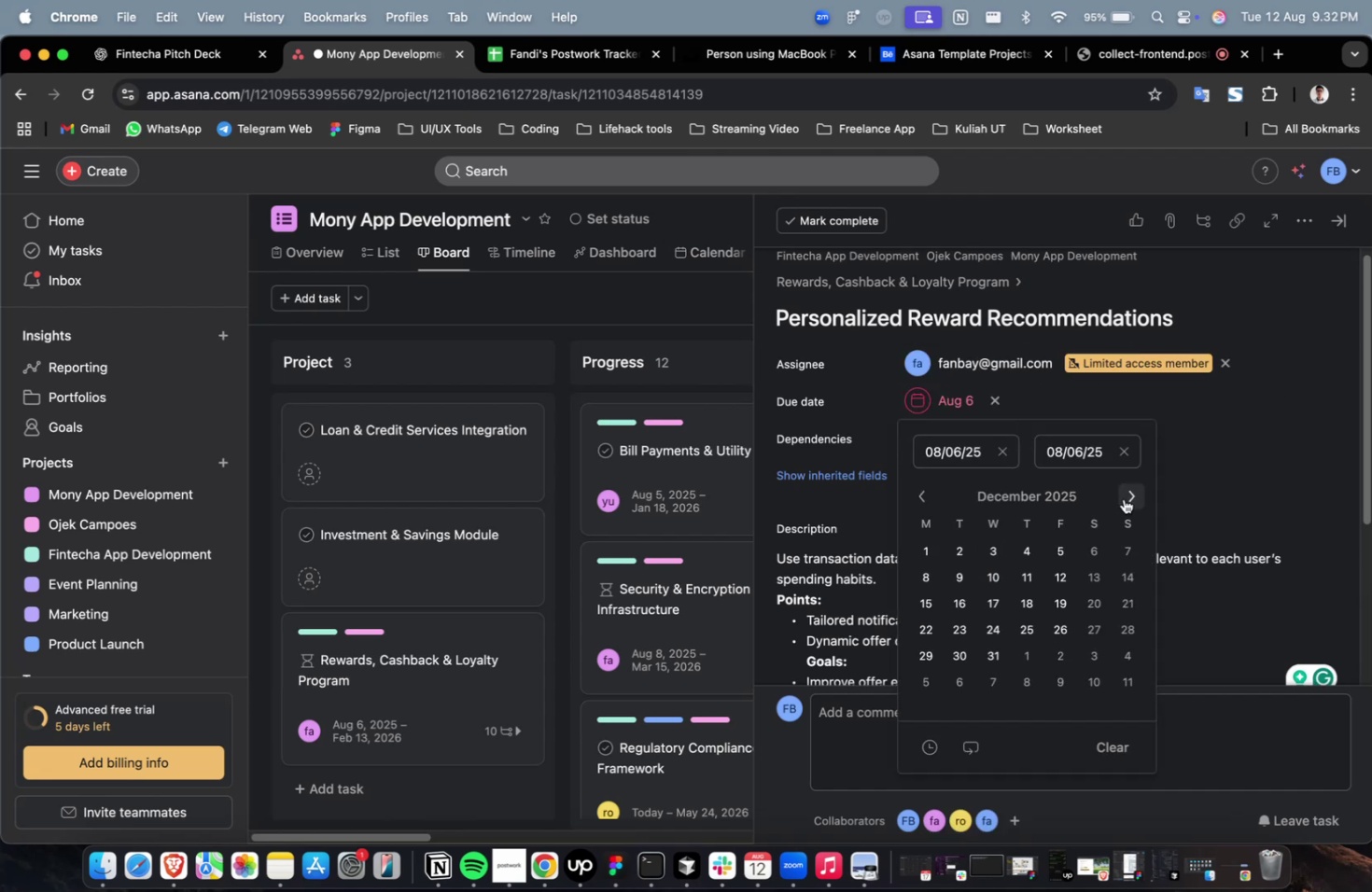 
triple_click([1123, 498])
 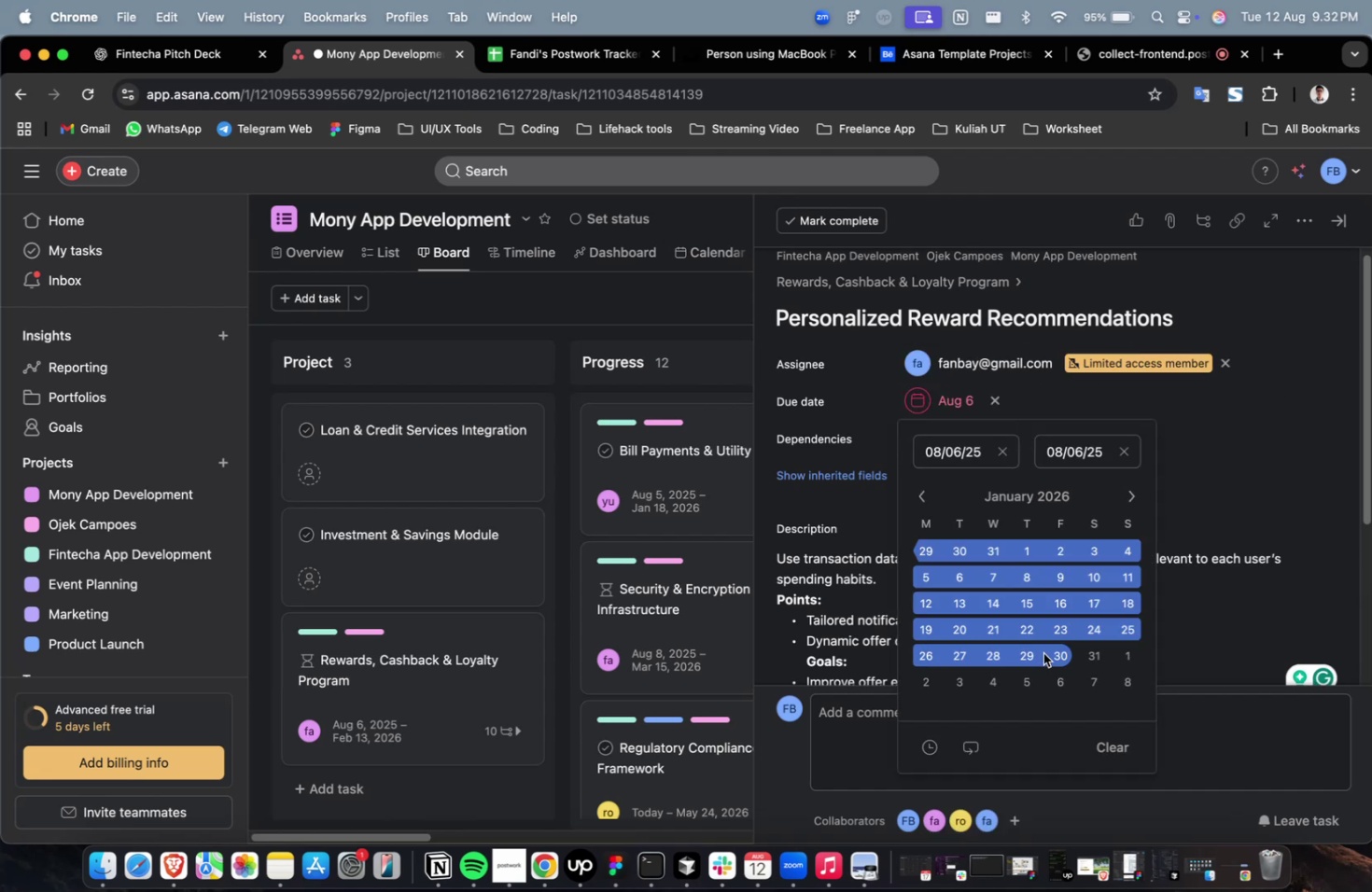 
triple_click([1043, 652])
 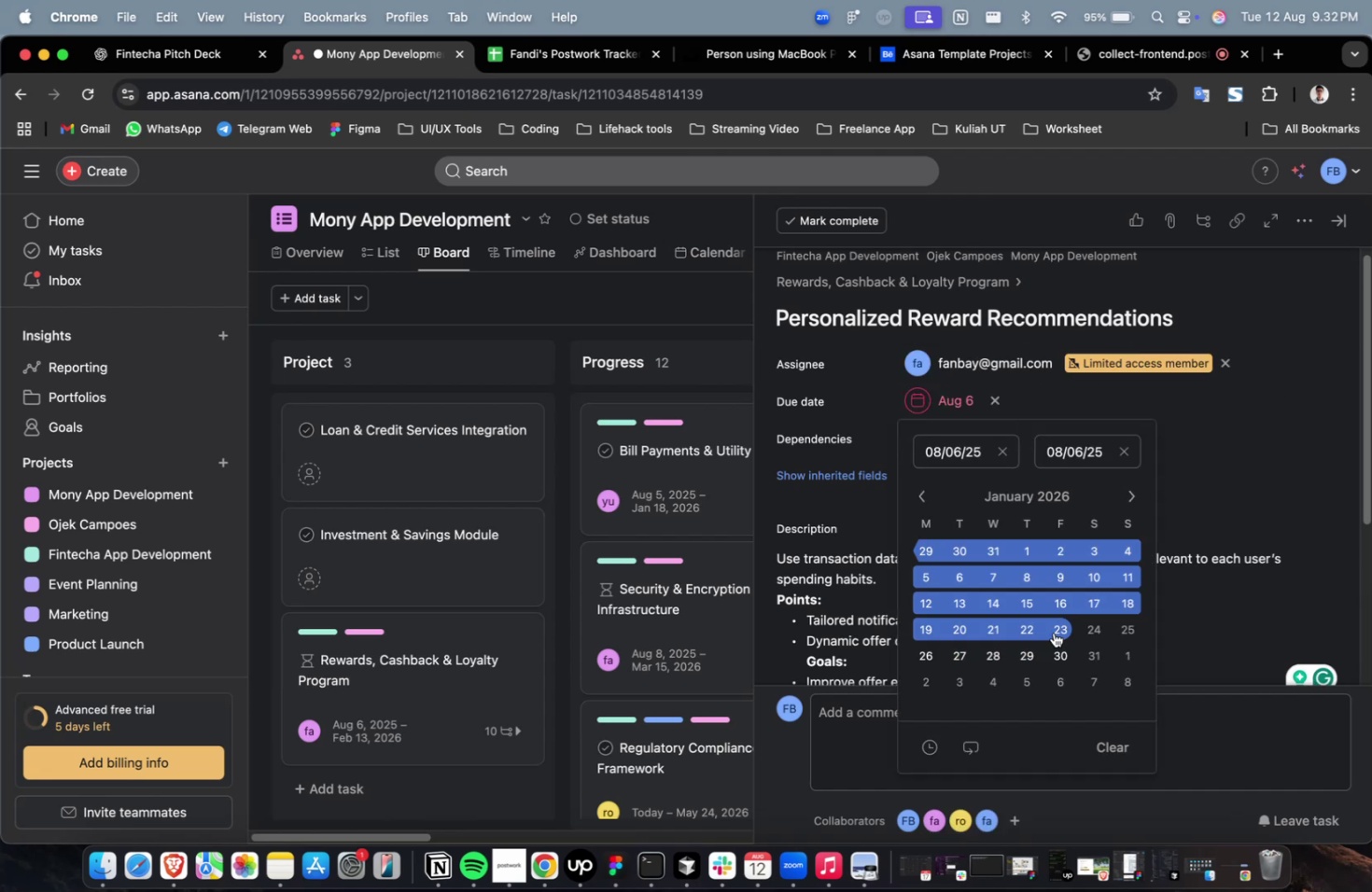 
left_click([1044, 638])
 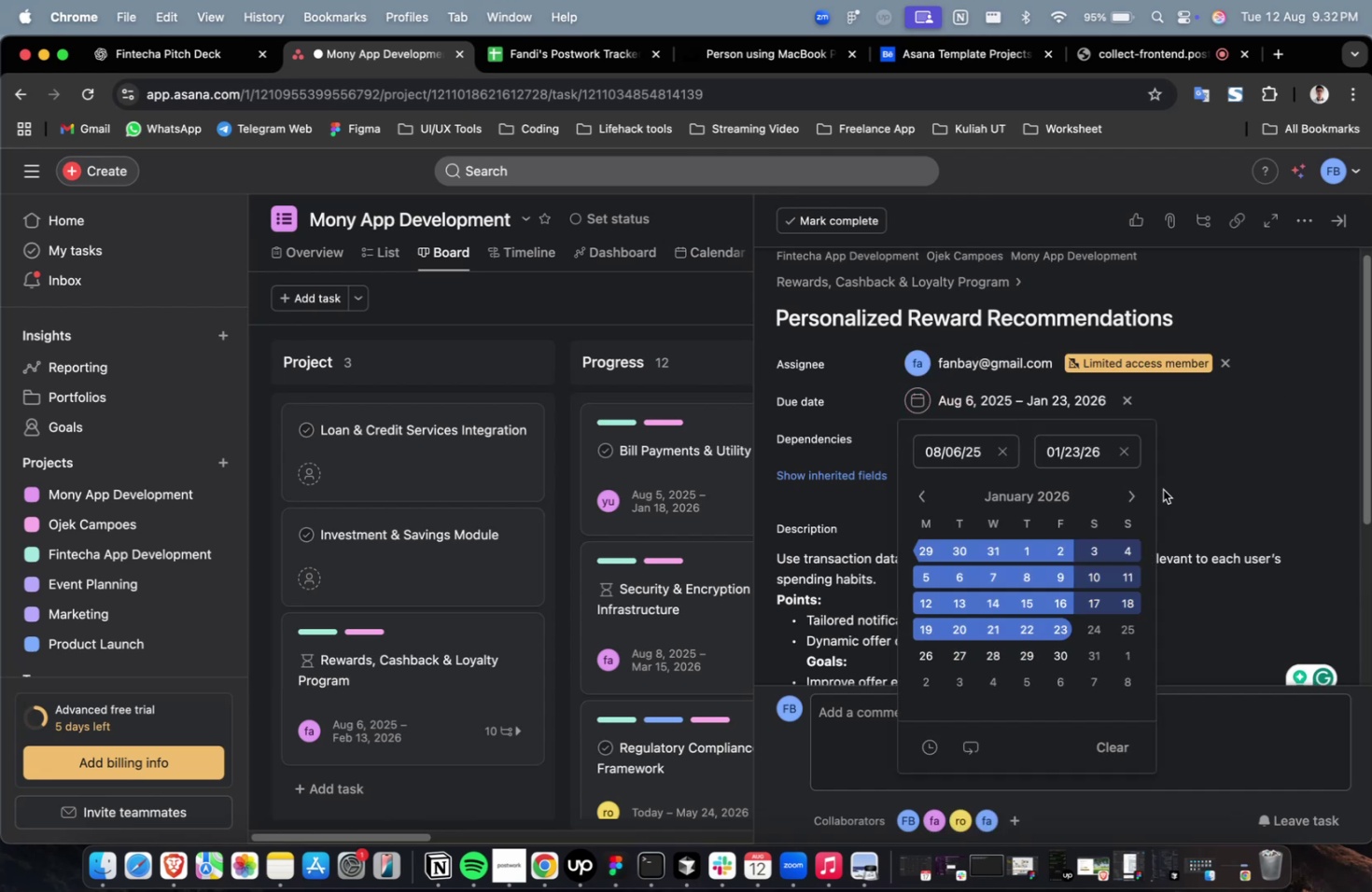 
triple_click([1229, 434])
 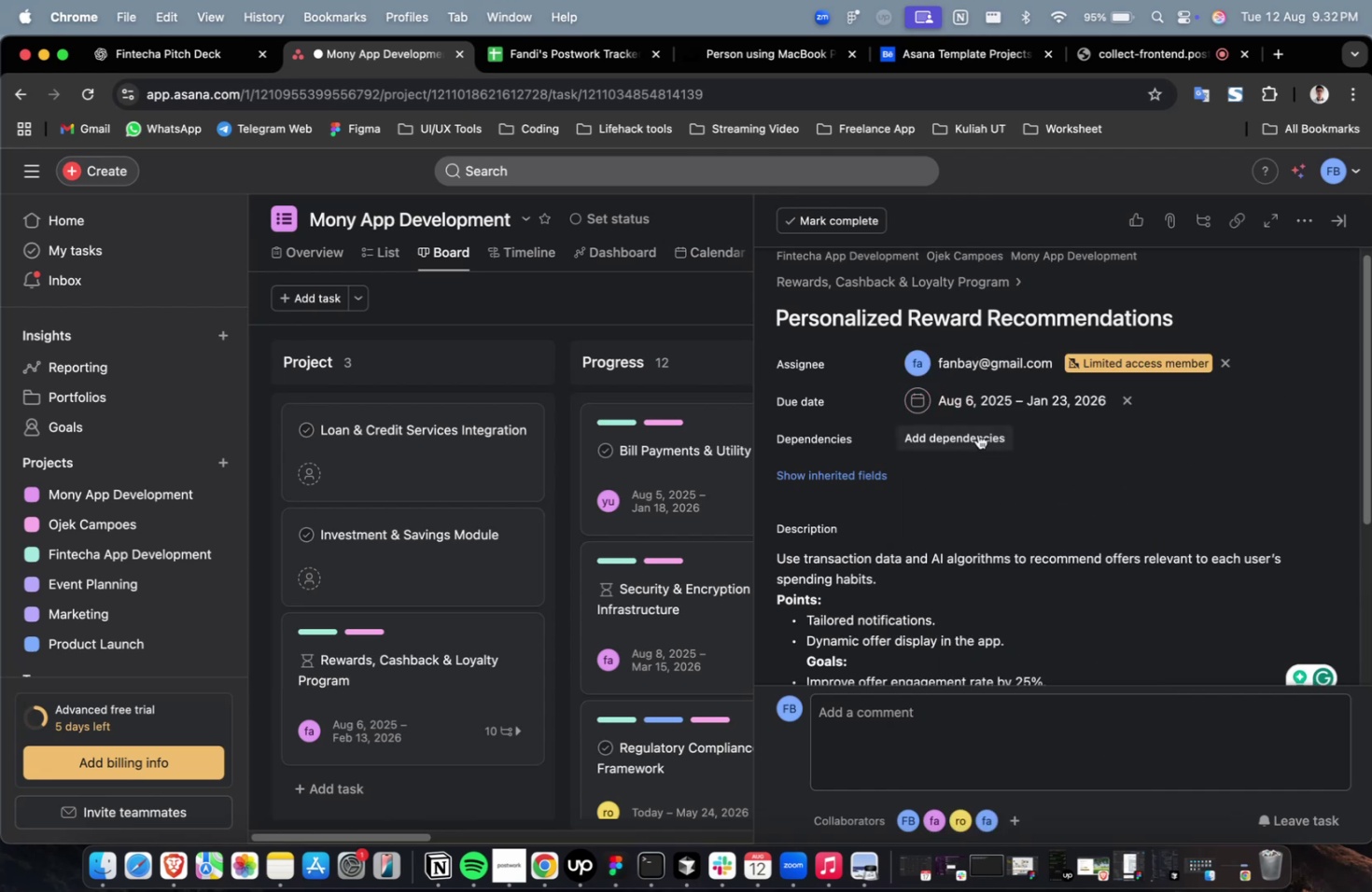 
triple_click([977, 434])
 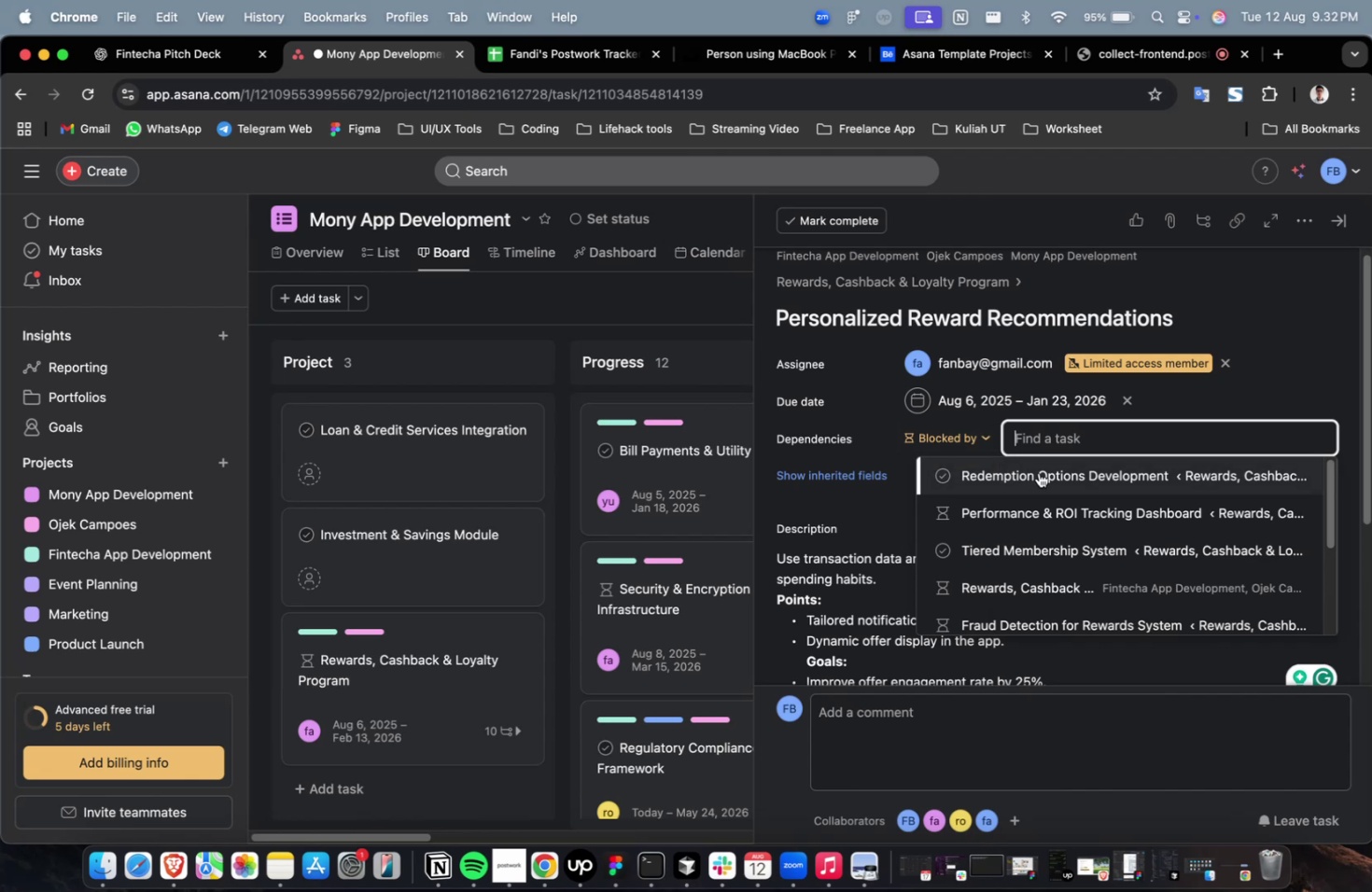 
triple_click([1038, 472])
 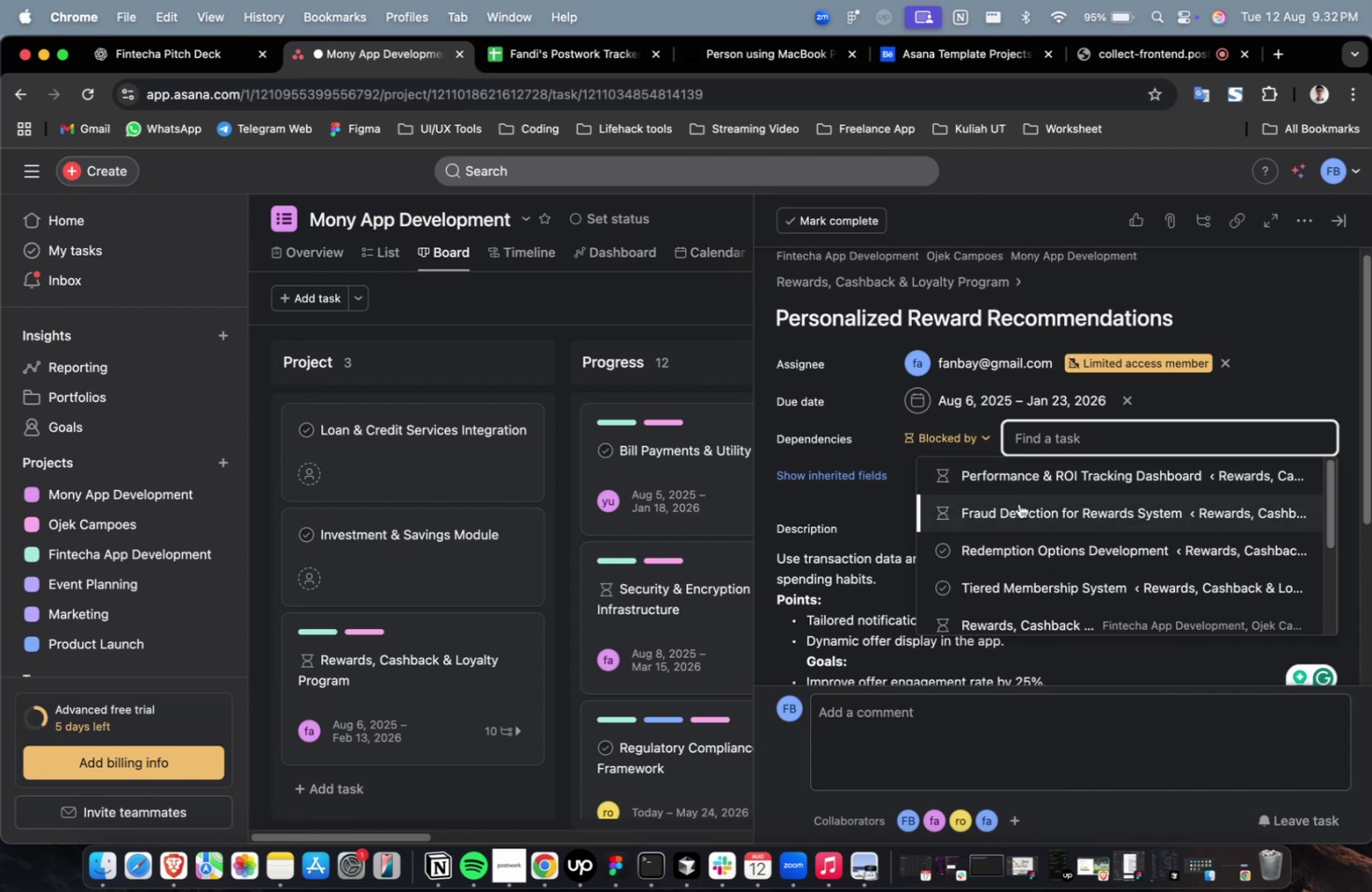 
triple_click([1018, 503])
 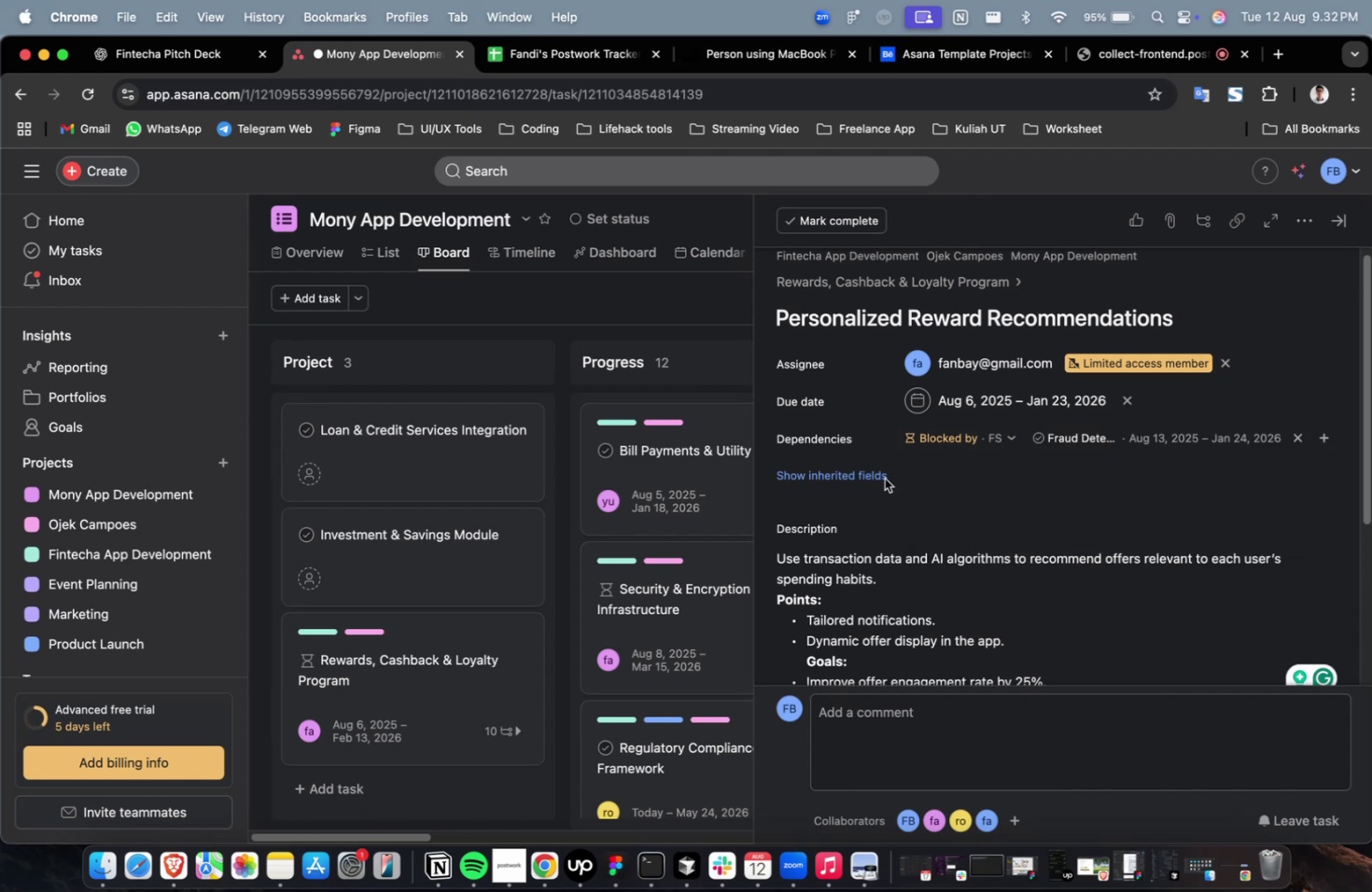 
triple_click([884, 479])
 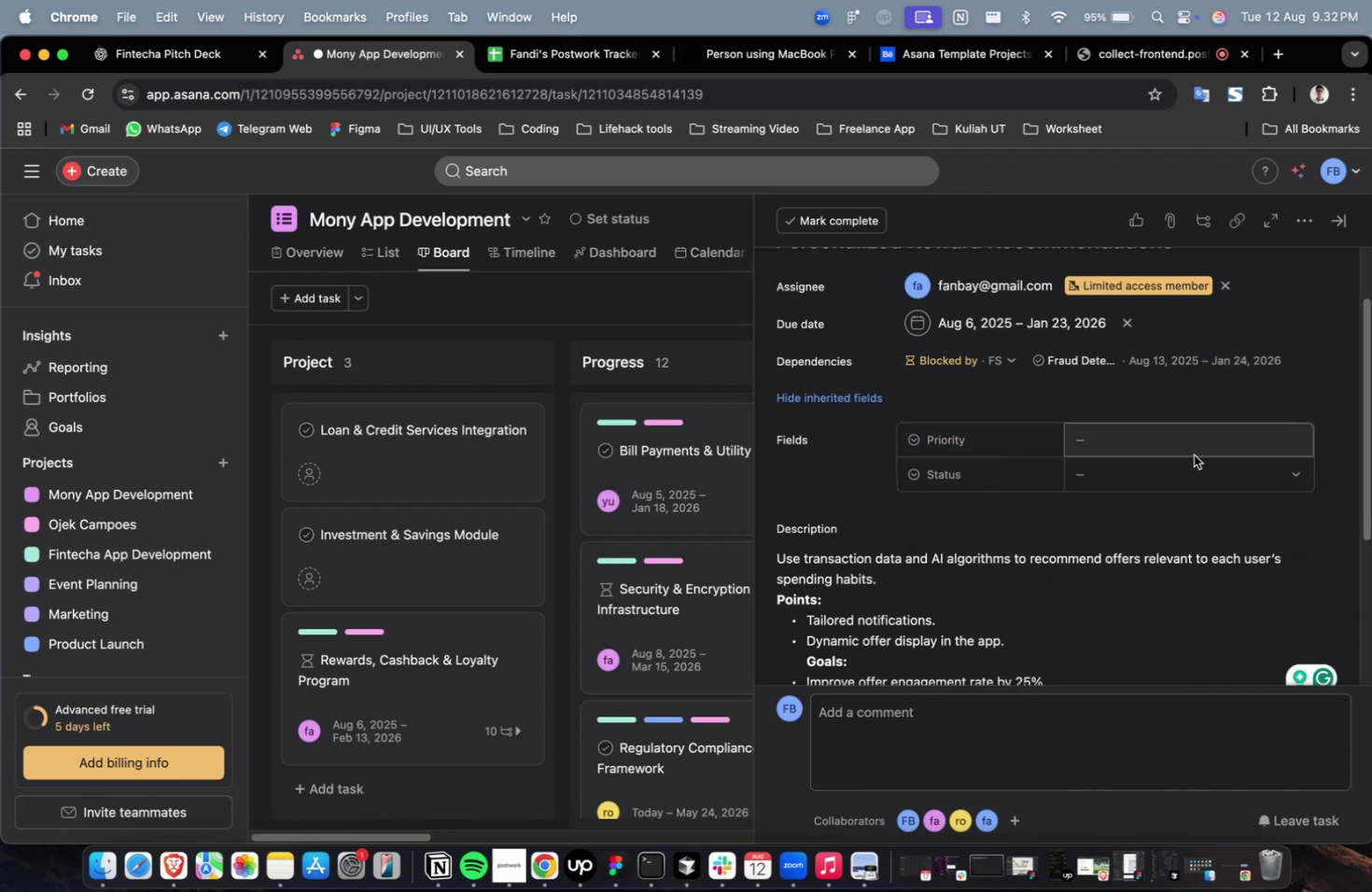 
triple_click([1196, 452])
 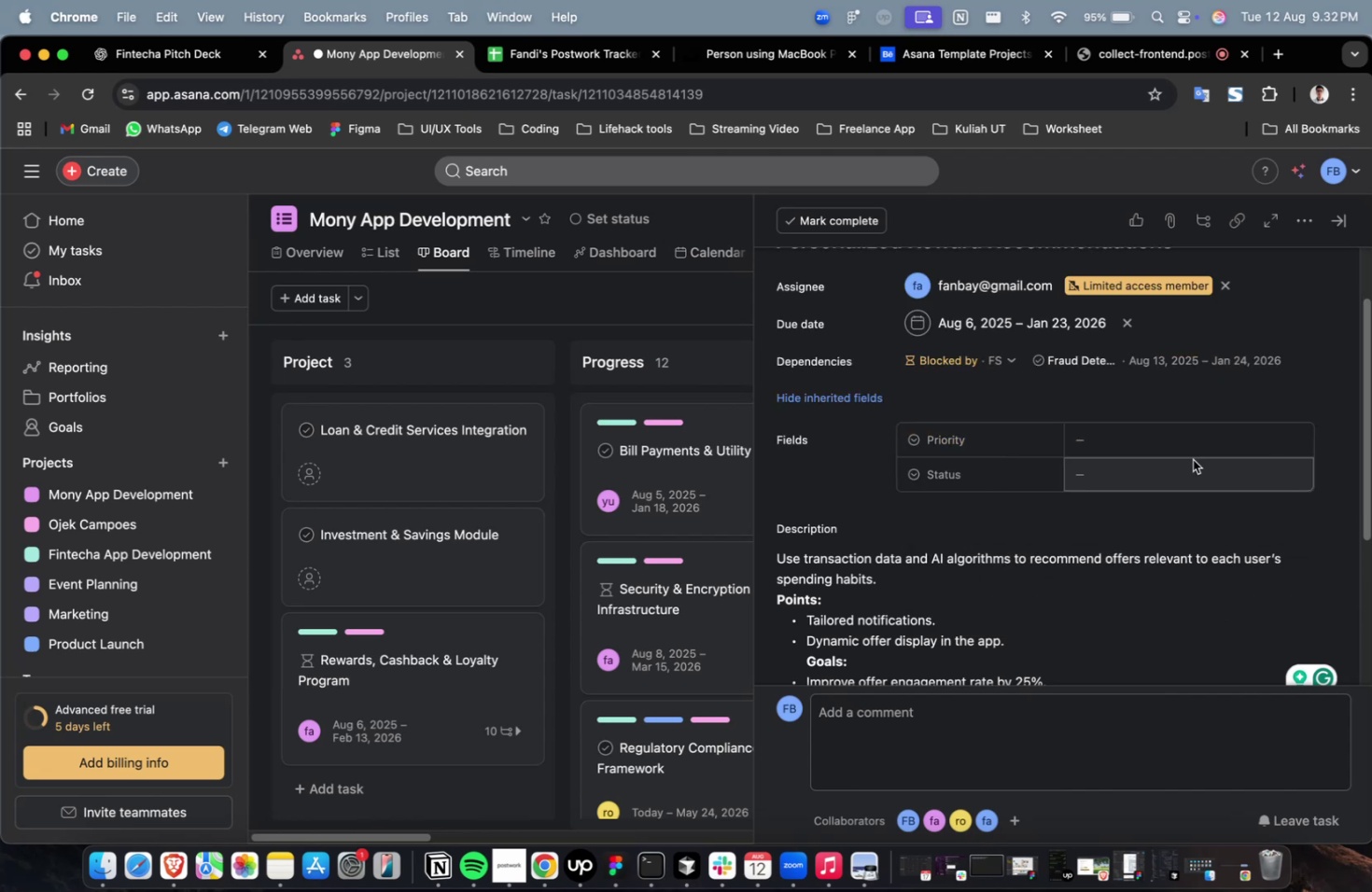 
triple_click([1192, 459])
 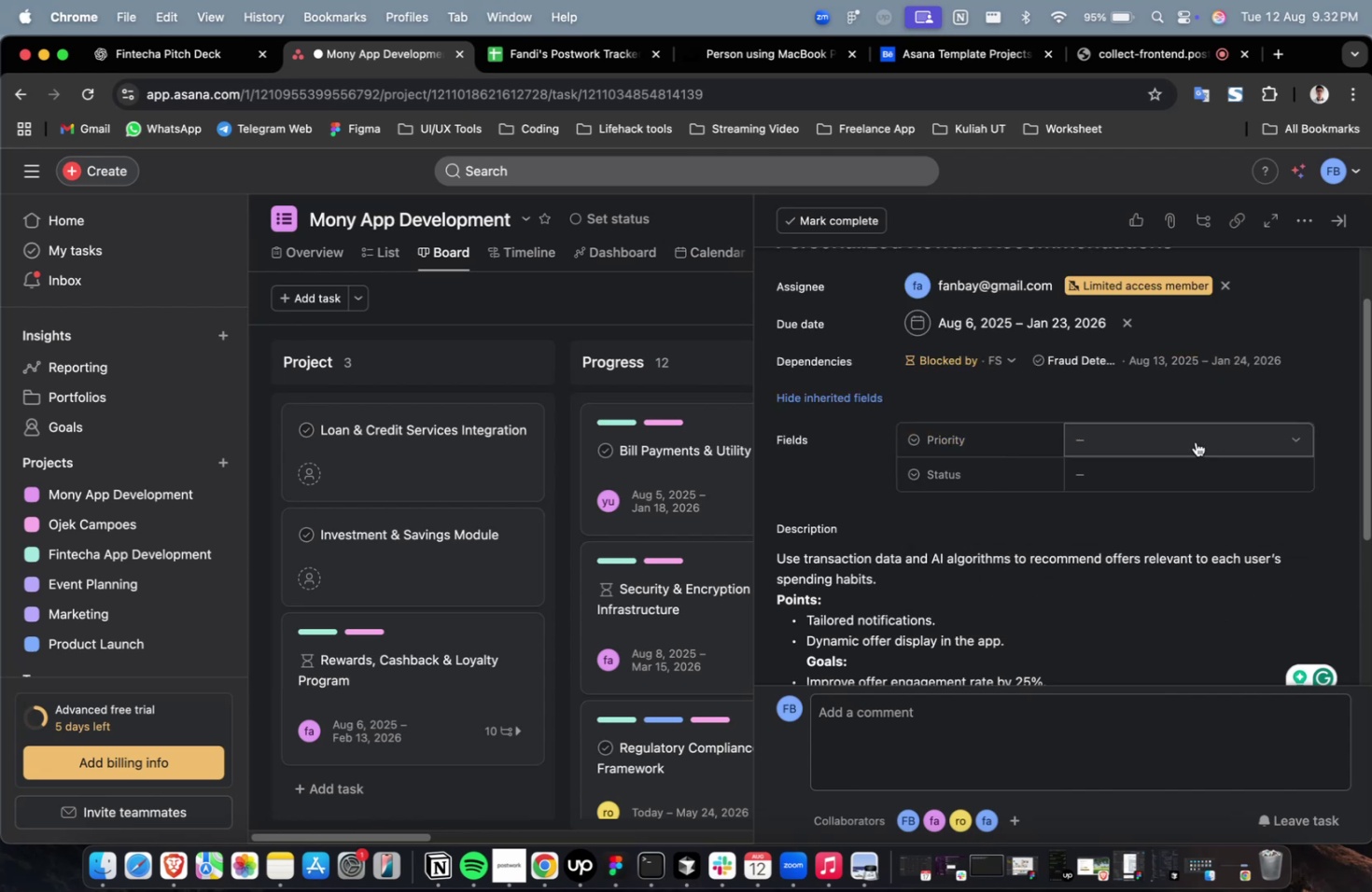 
triple_click([1195, 441])
 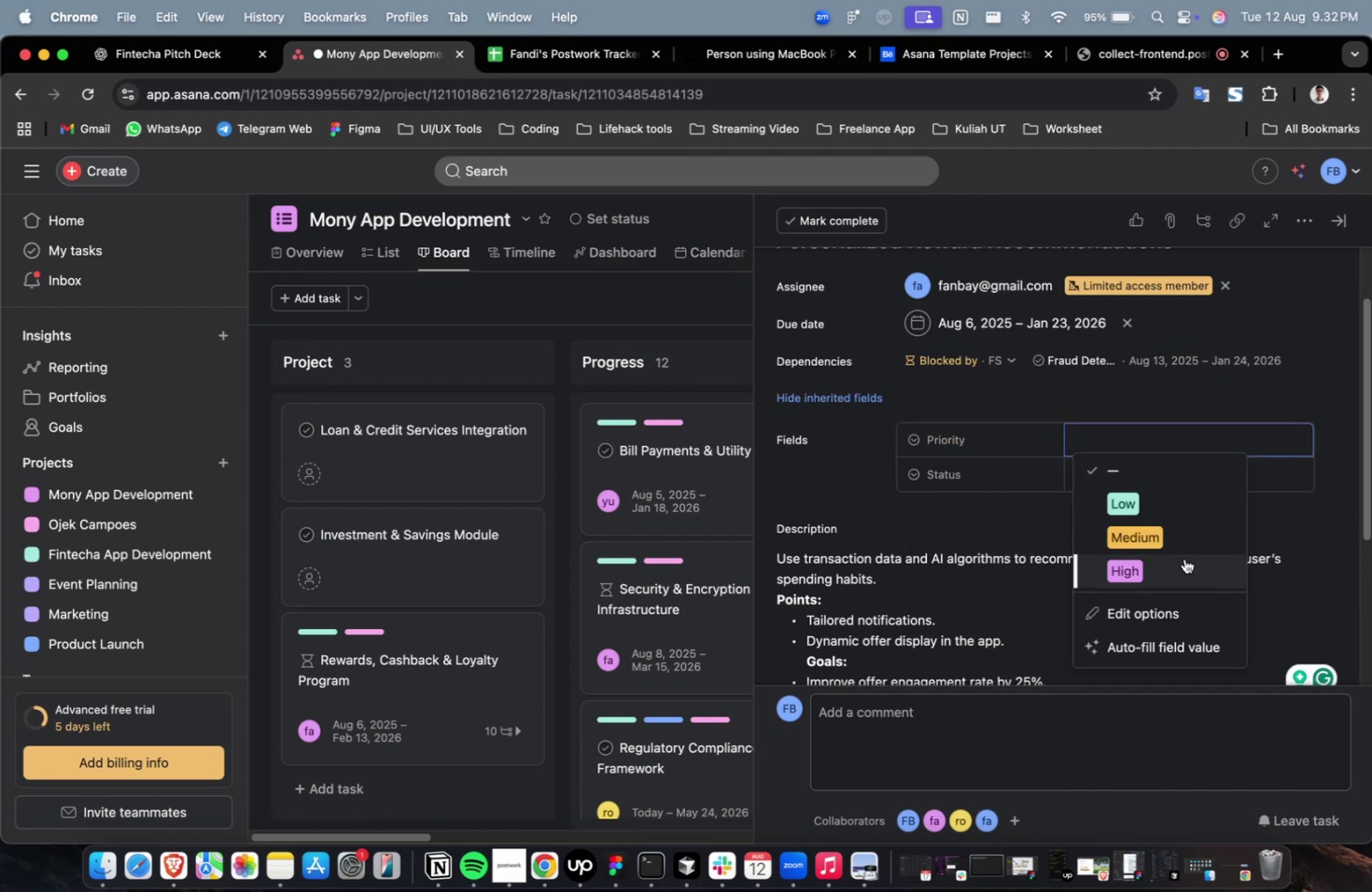 
triple_click([1183, 565])
 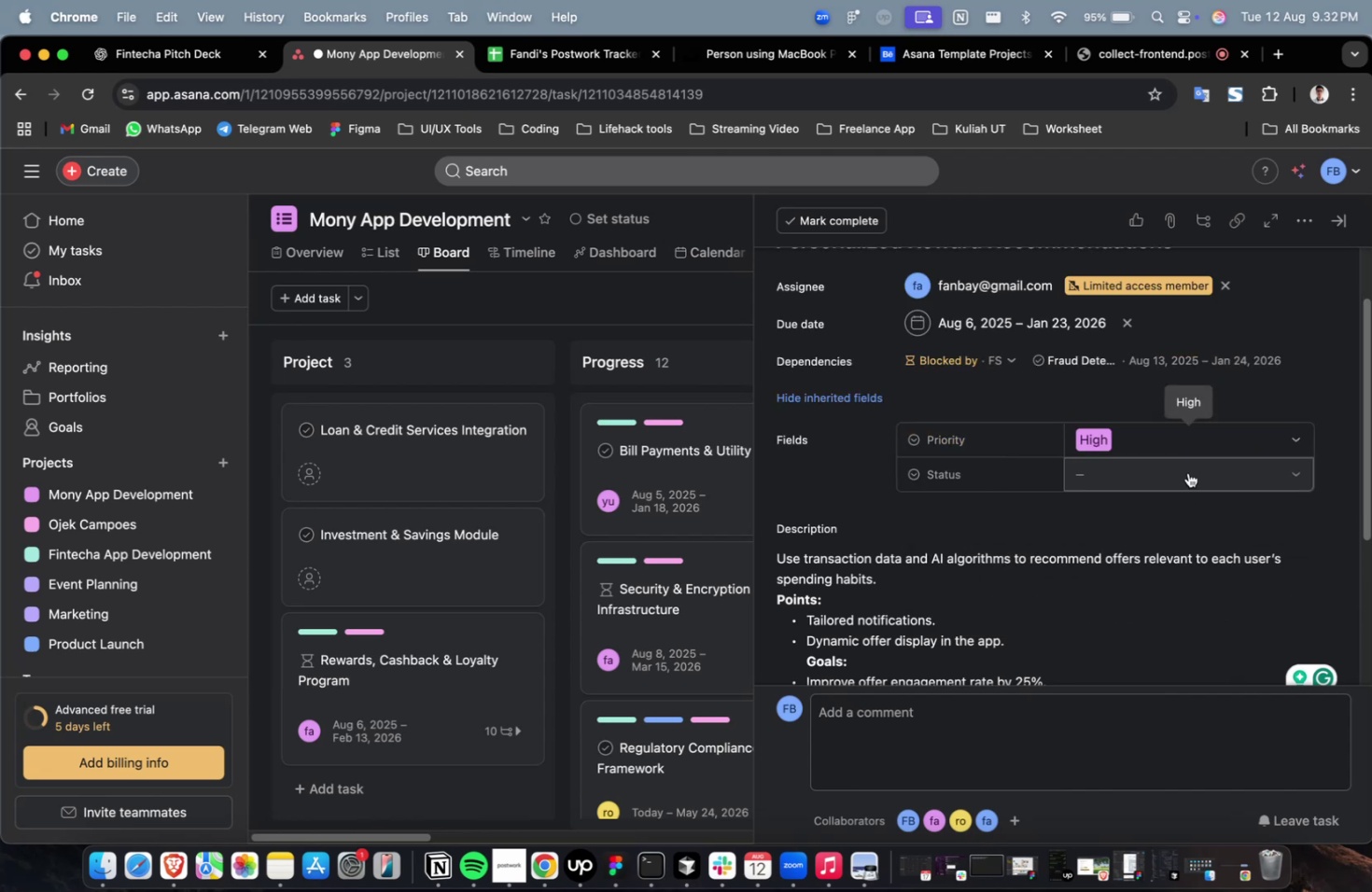 
triple_click([1187, 472])
 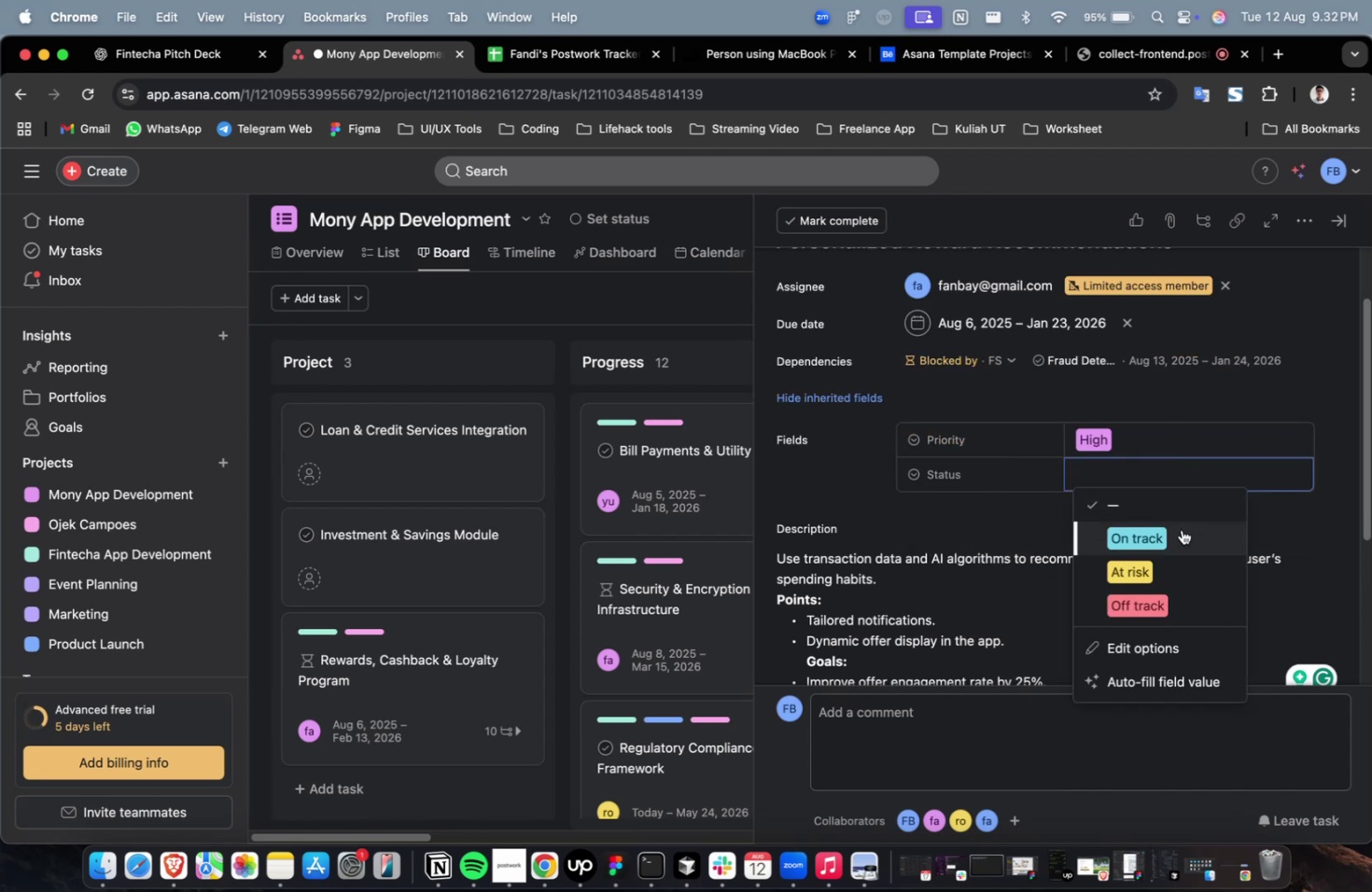 
left_click([1179, 532])
 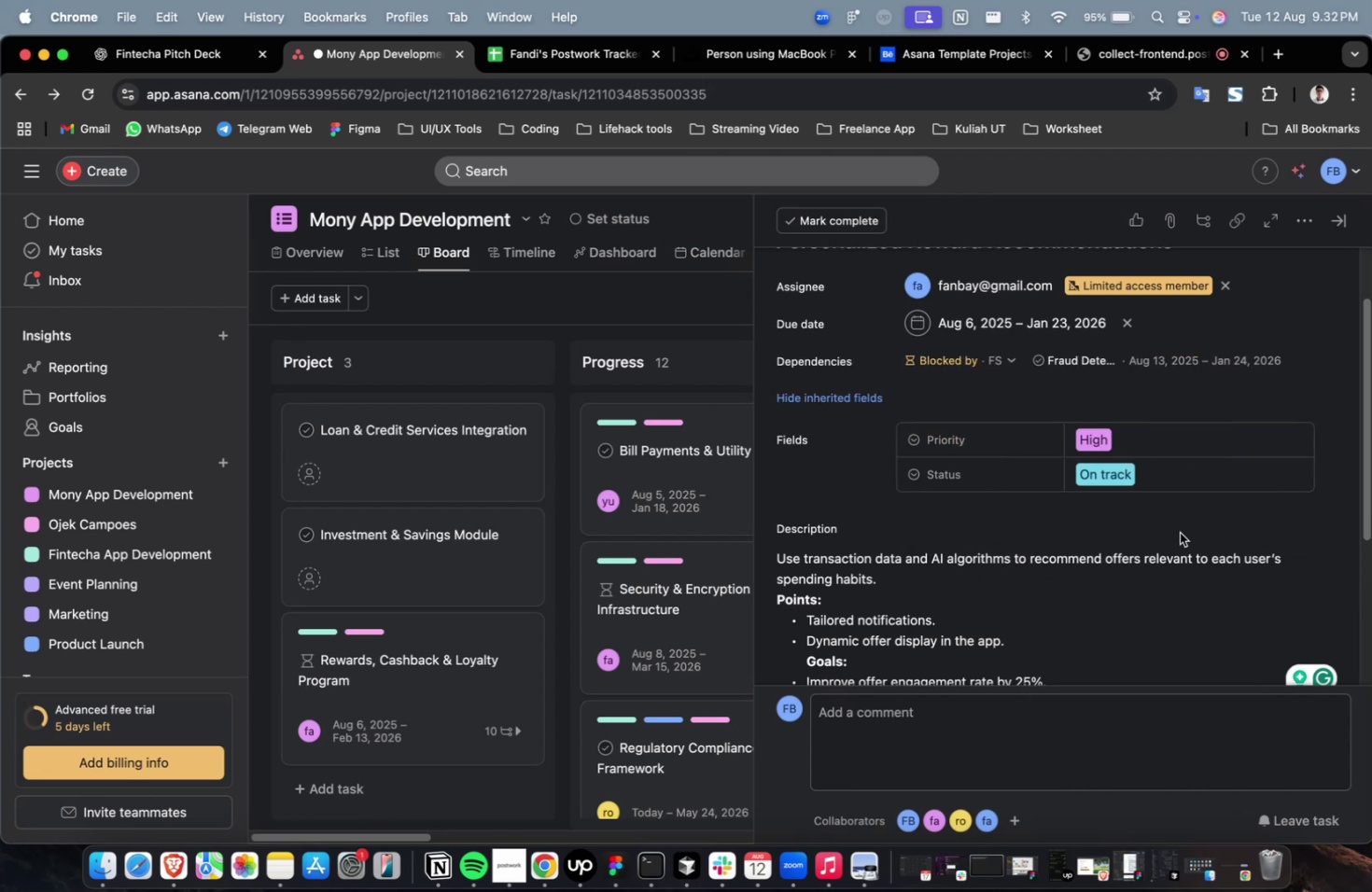 
scroll: coordinate [1179, 532], scroll_direction: down, amount: 34.0
 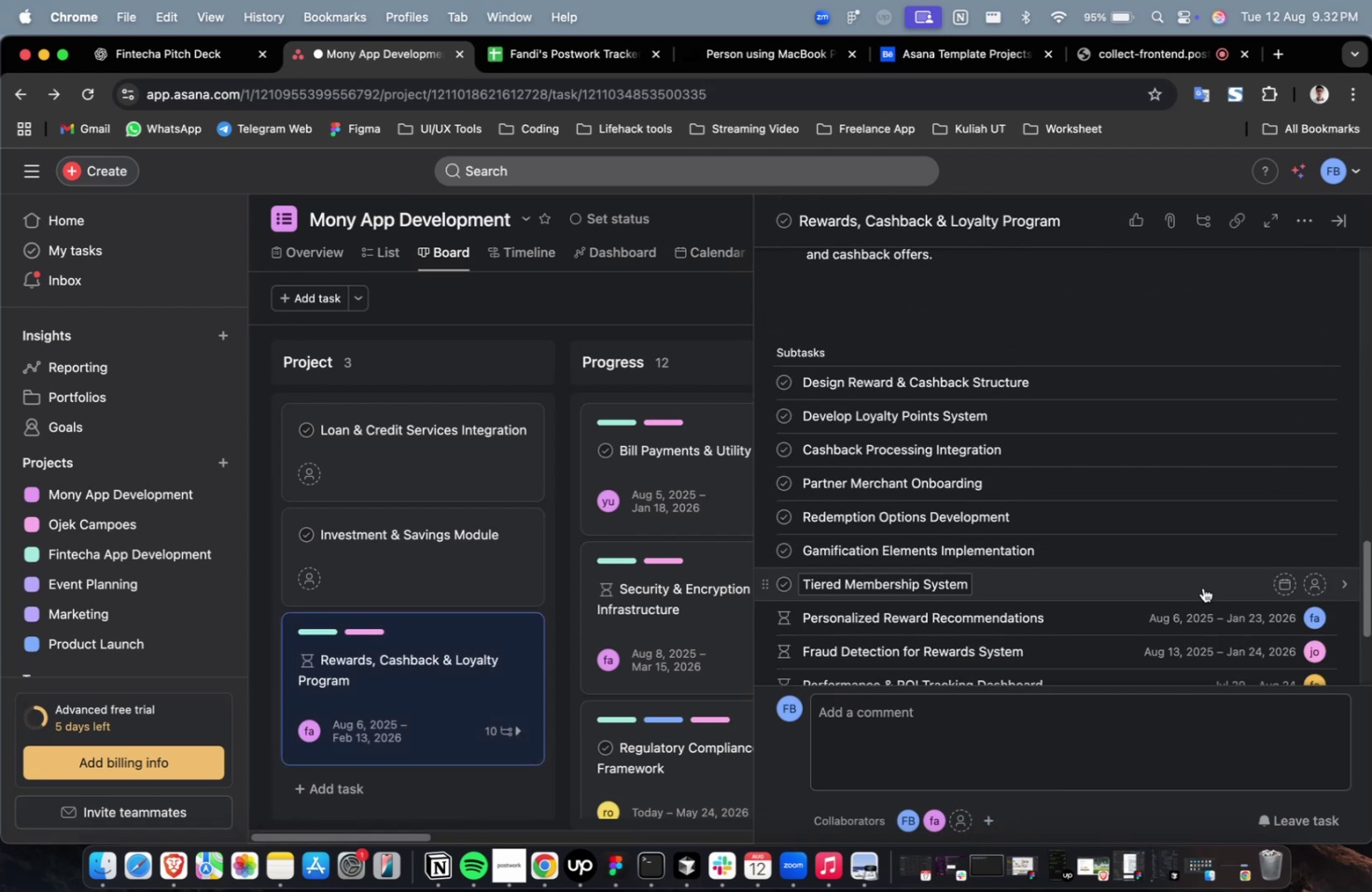 
left_click([1204, 581])
 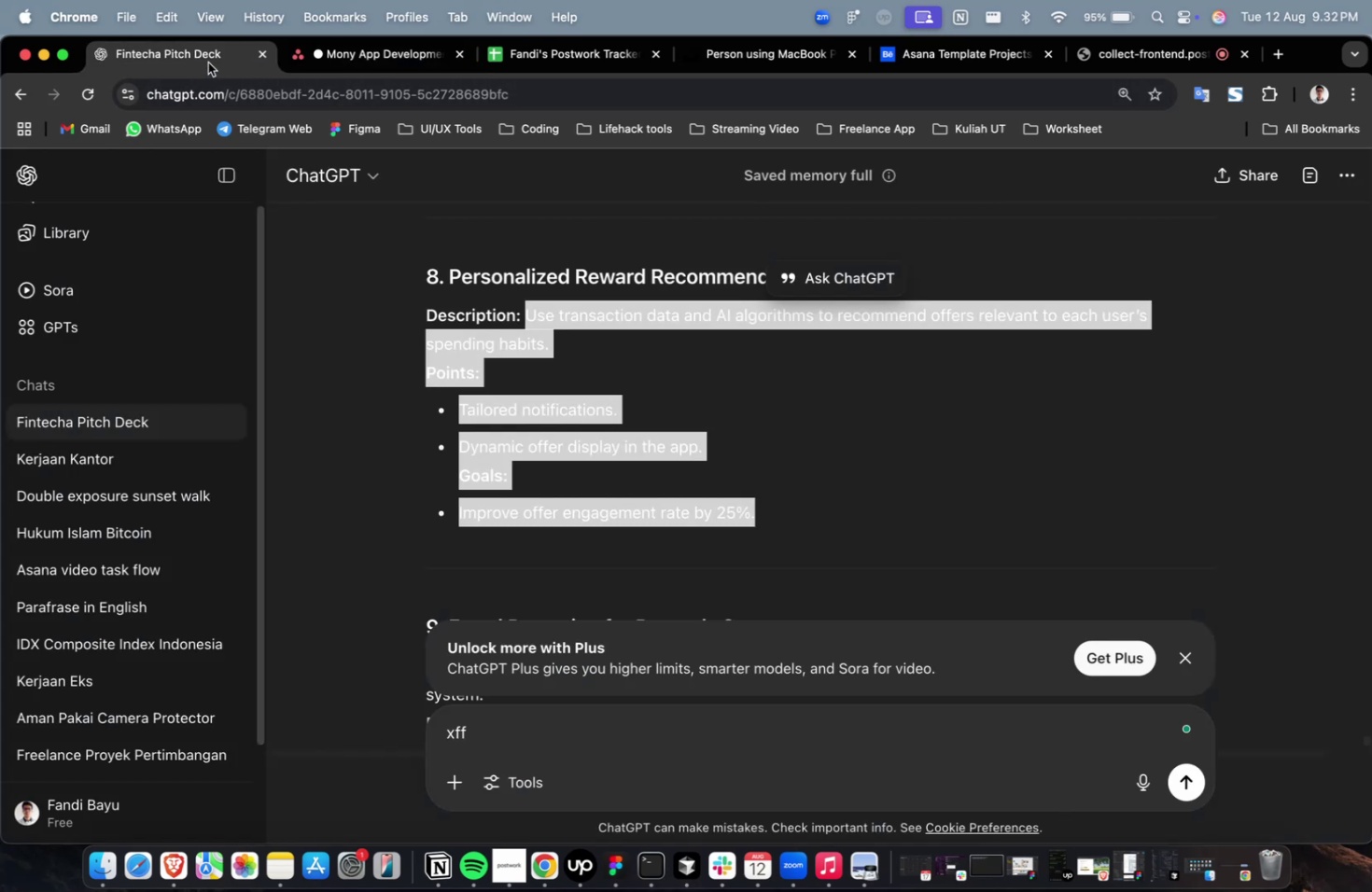 
scroll: coordinate [492, 230], scroll_direction: up, amount: 10.0
 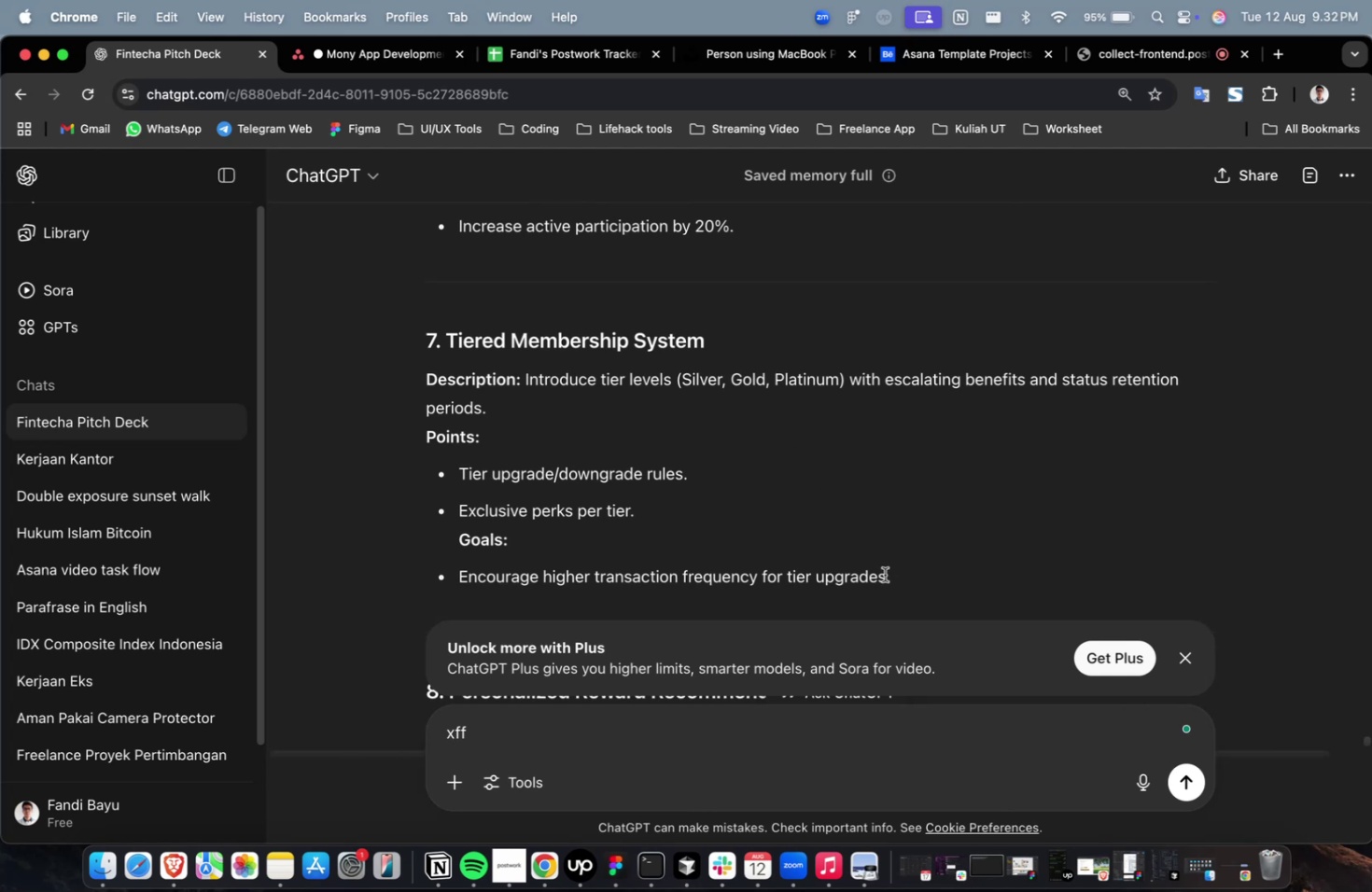 
left_click_drag(start_coordinate=[905, 582], to_coordinate=[525, 385])
 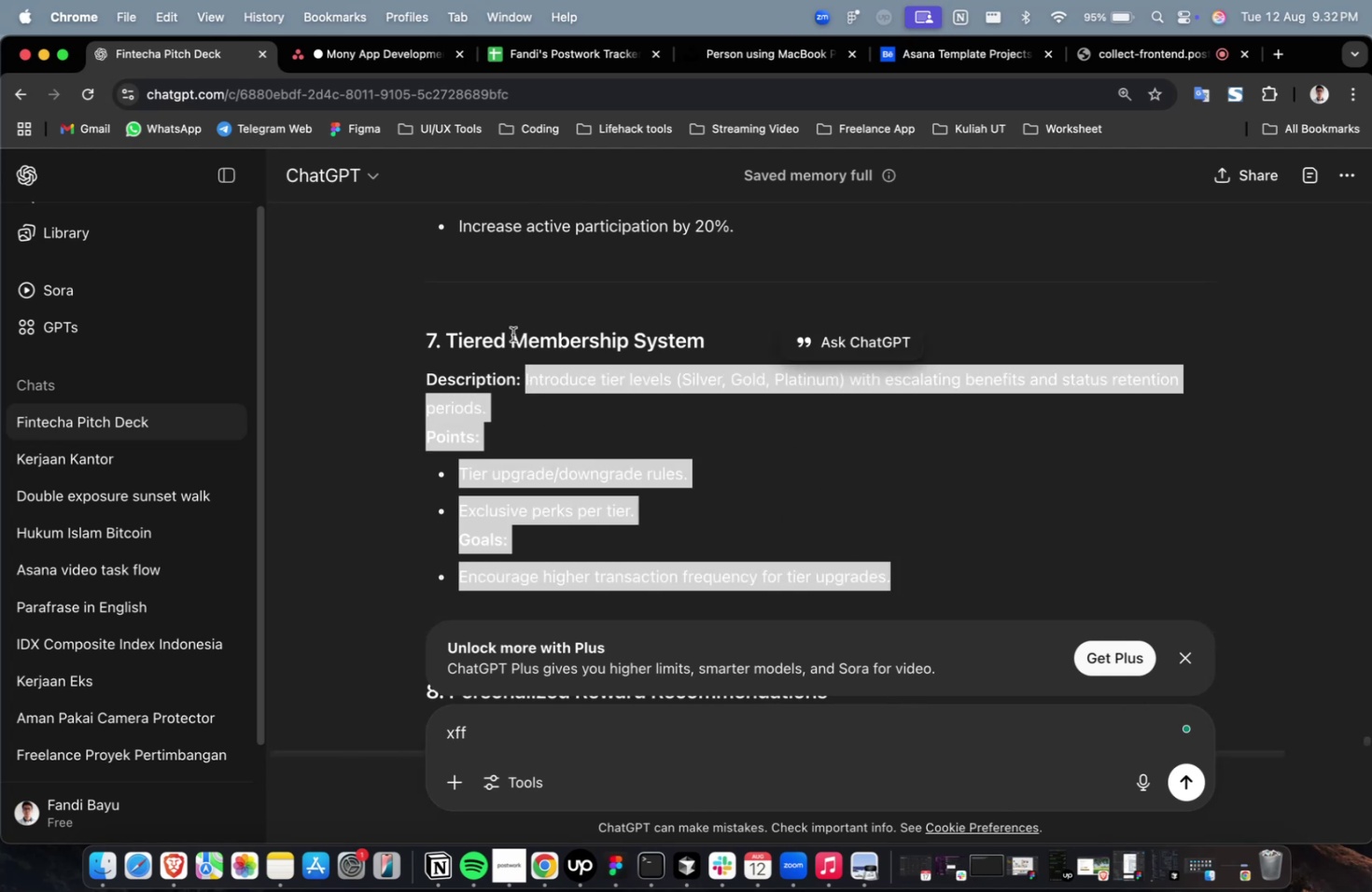 
key(Meta+C)
 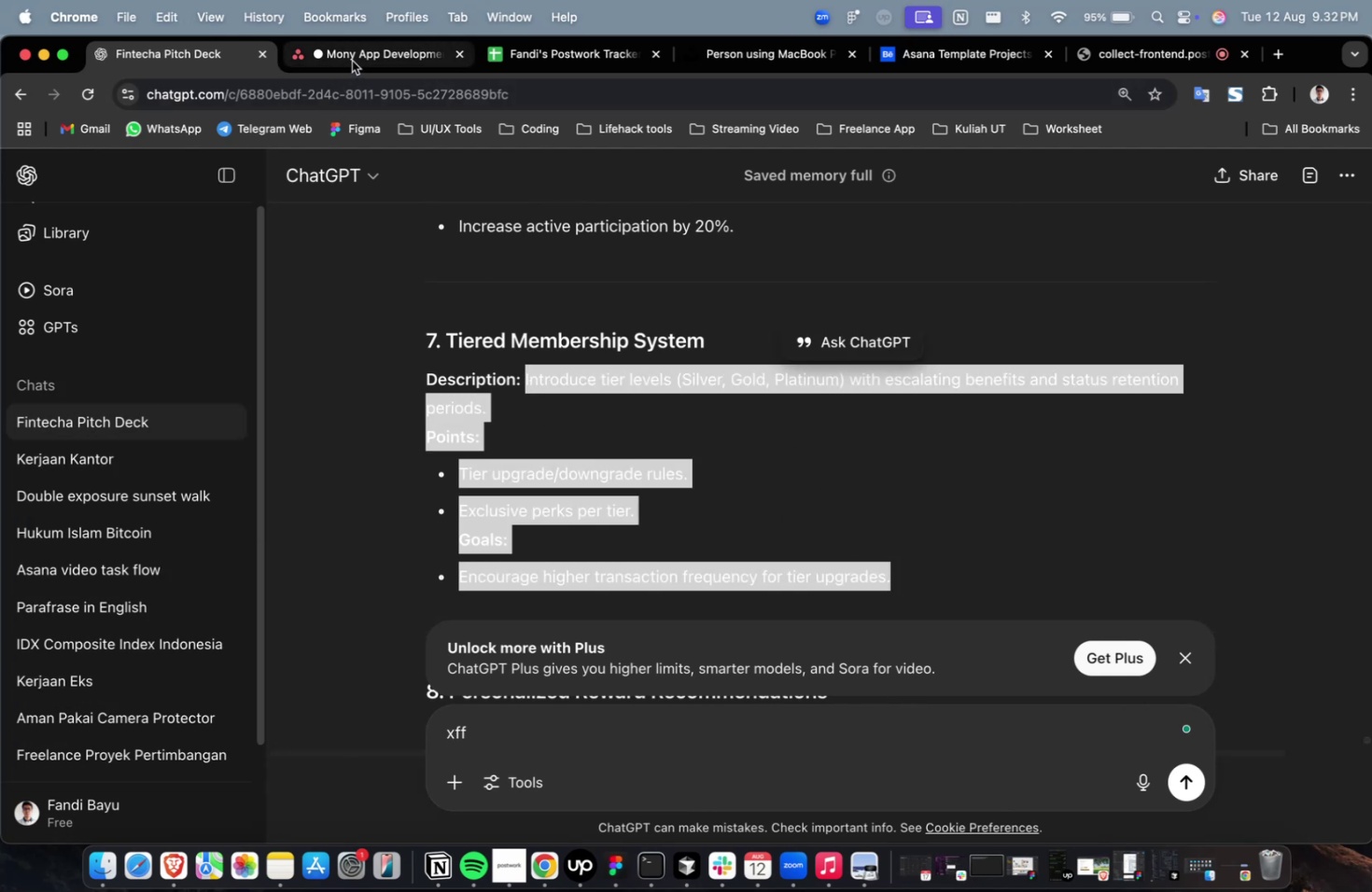 
left_click([352, 61])
 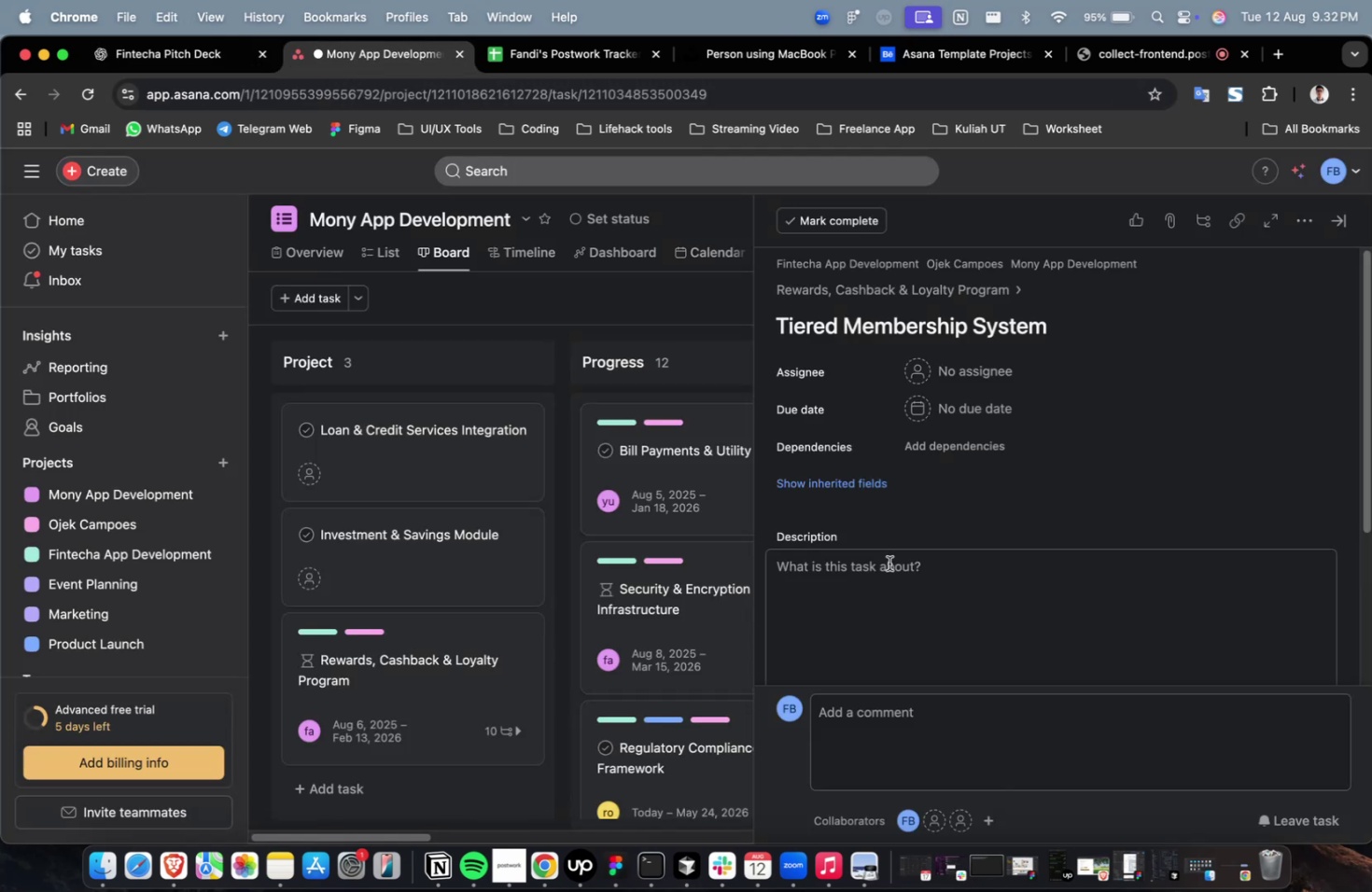 
key(Meta+CommandLeft)
 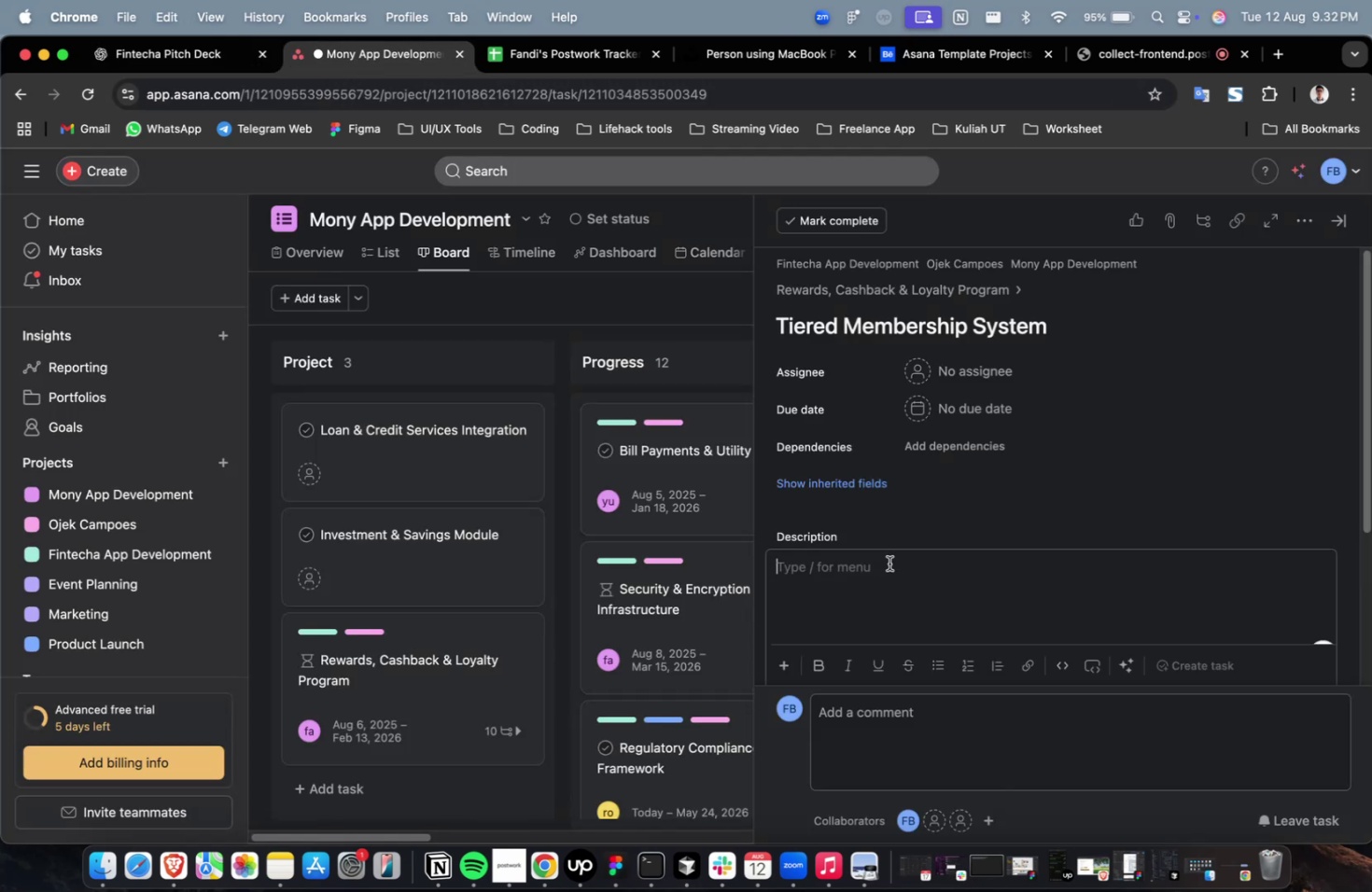 
key(Meta+V)
 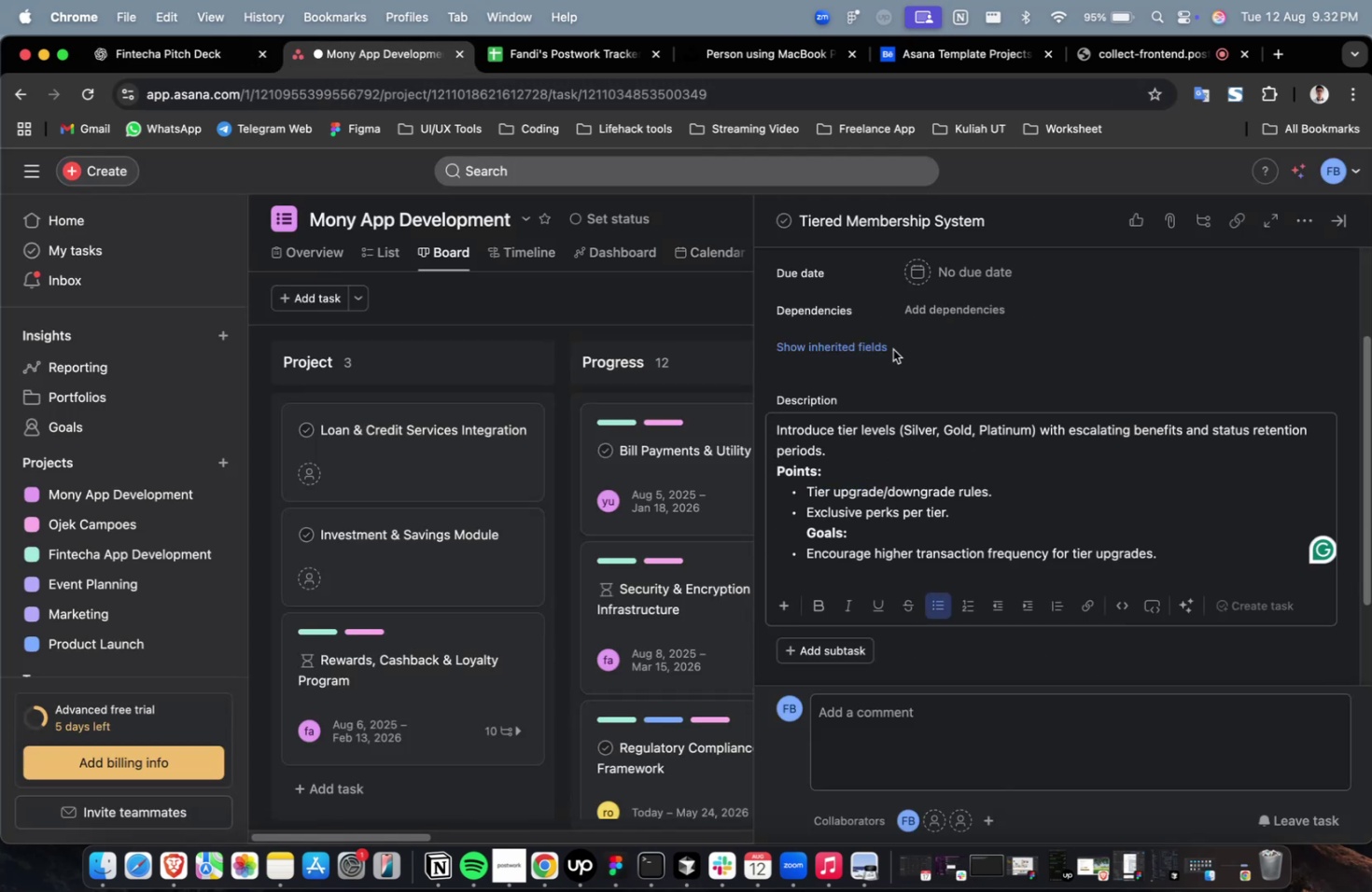 
scroll: coordinate [892, 345], scroll_direction: up, amount: 2.0
 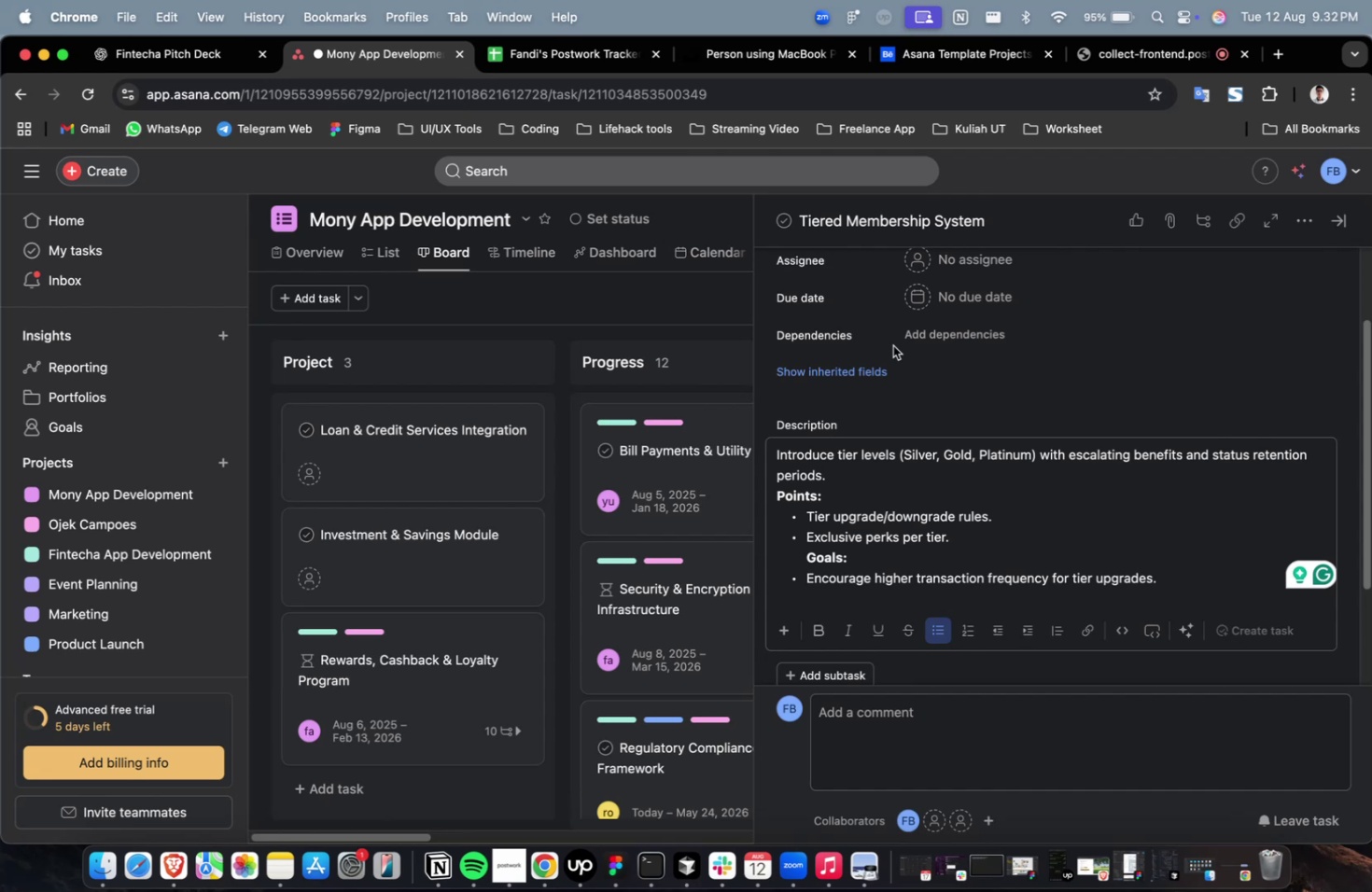 
wait(20.1)
 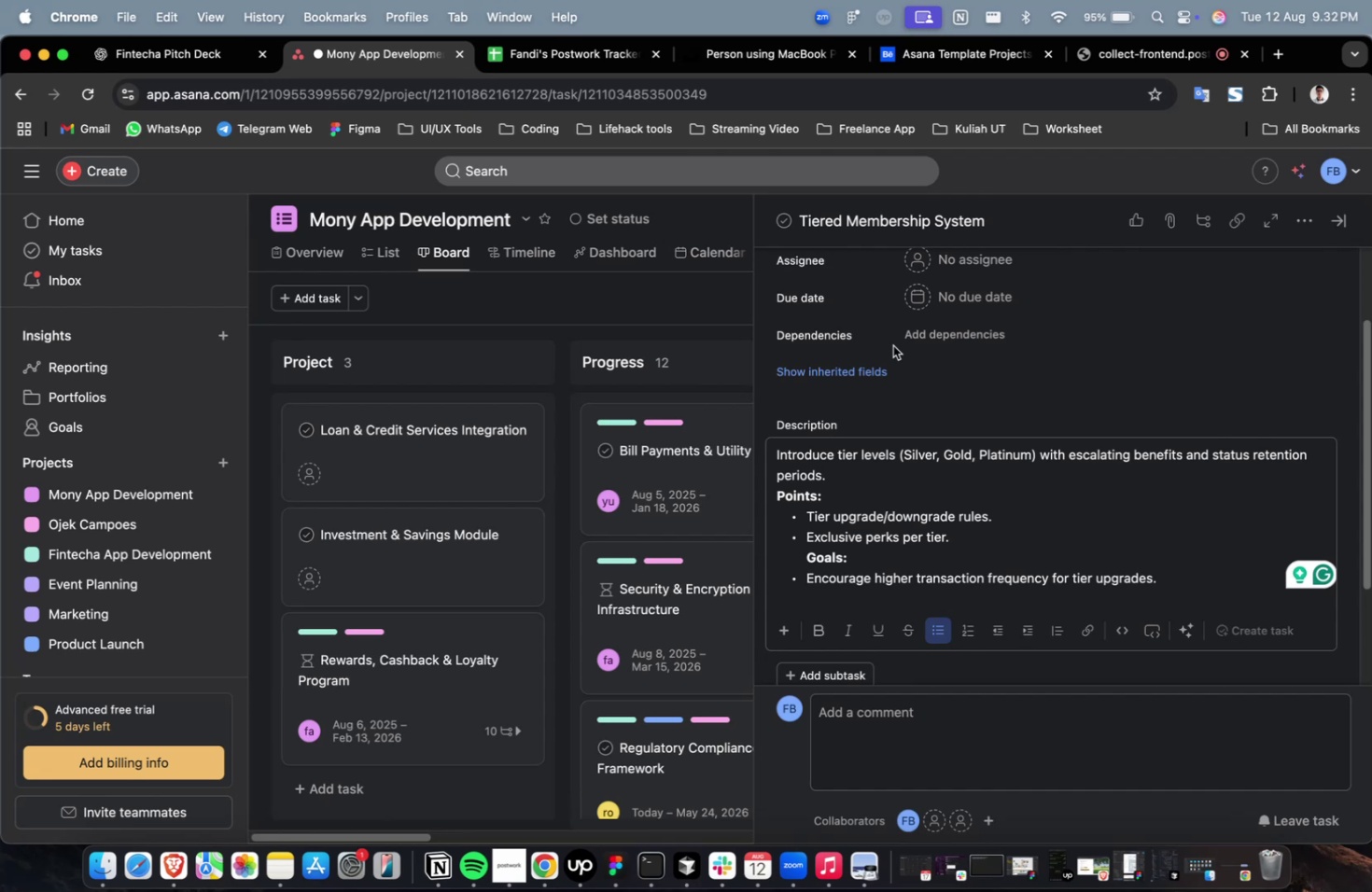 
scroll: coordinate [952, 286], scroll_direction: up, amount: 9.0
 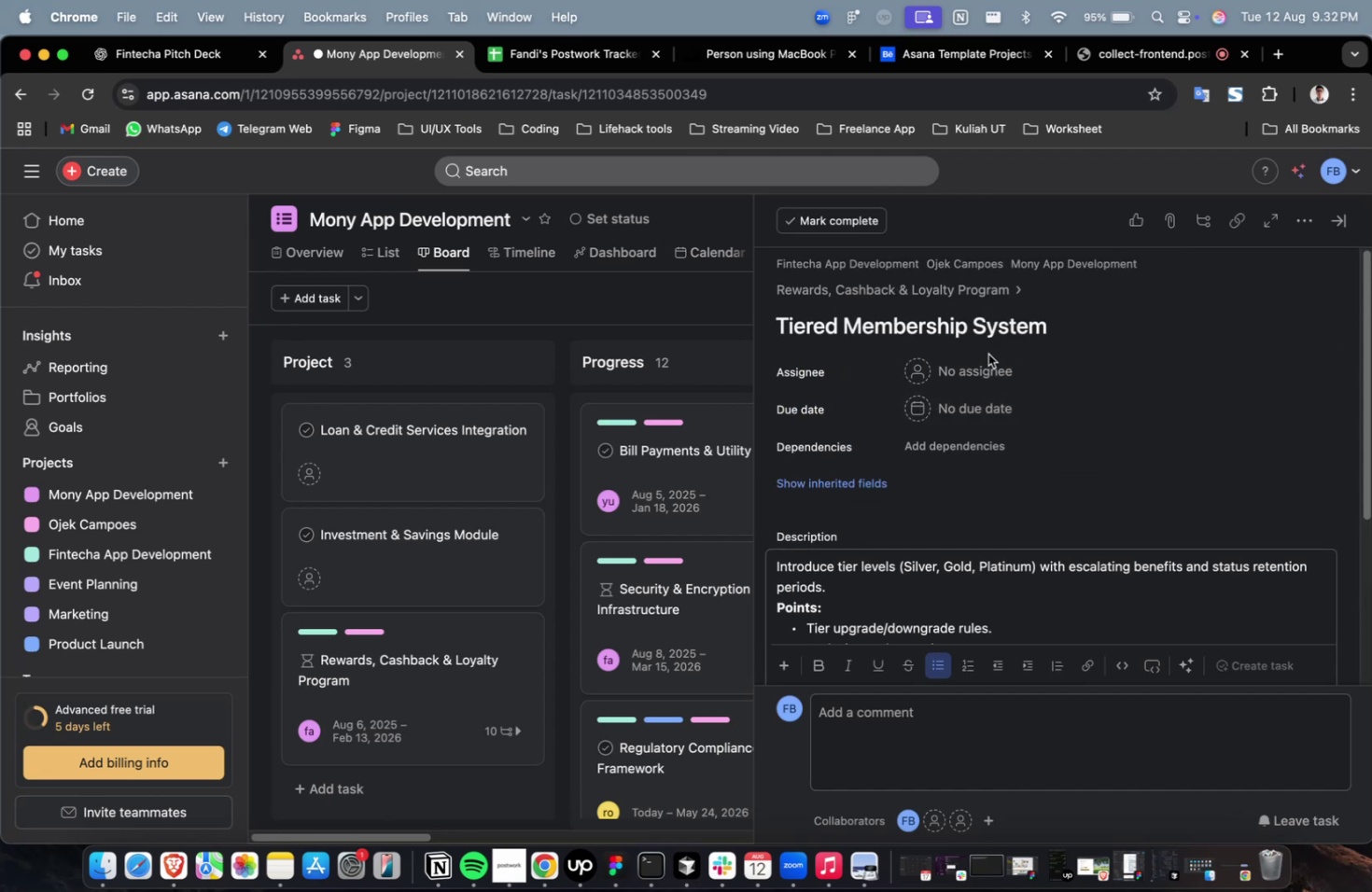 
left_click([987, 361])
 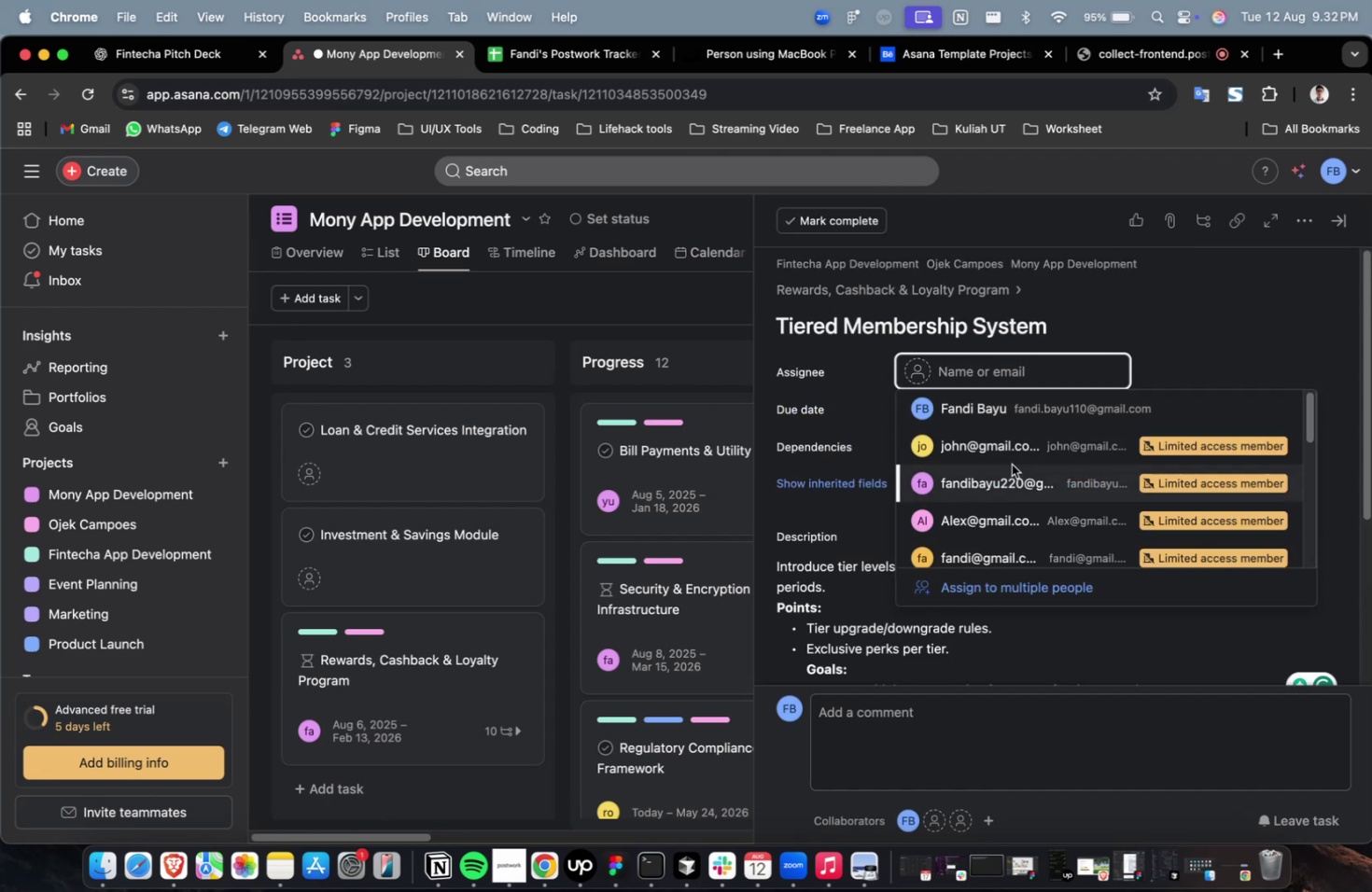 
double_click([1013, 461])
 